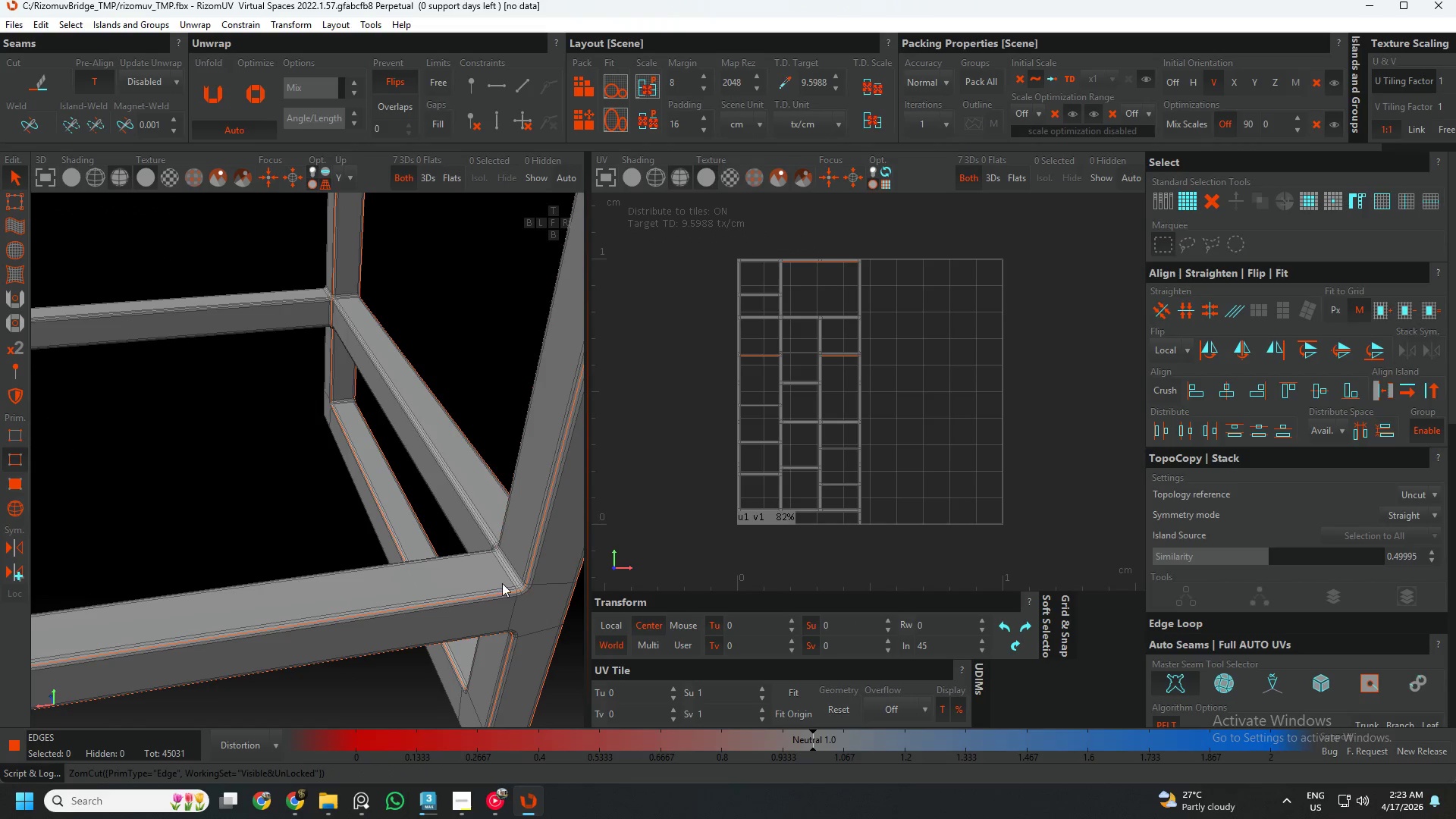 
scroll: coordinate [502, 583], scroll_direction: down, amount: 15.0
 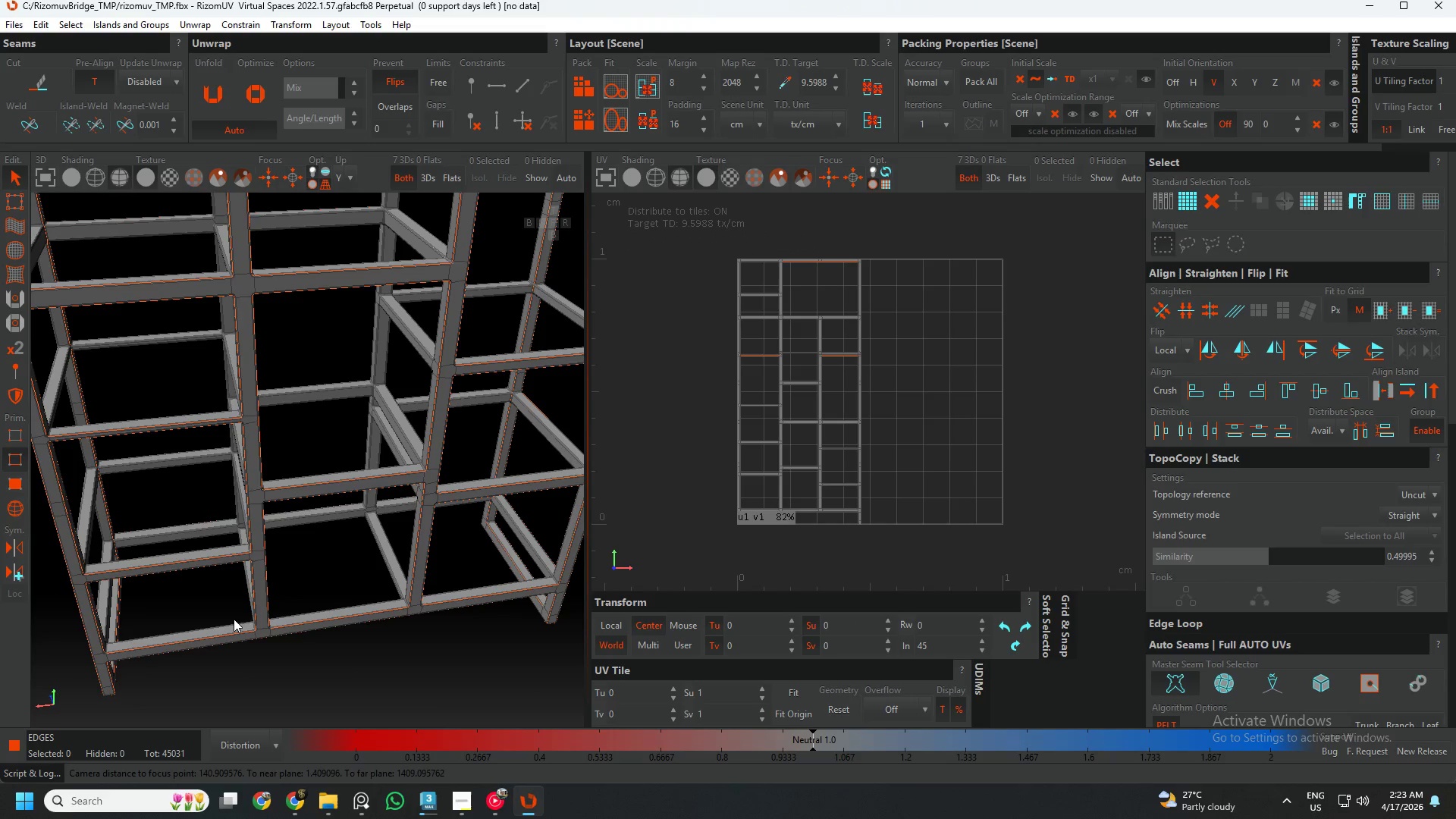 
hold_key(key=AltLeft, duration=1.28)
 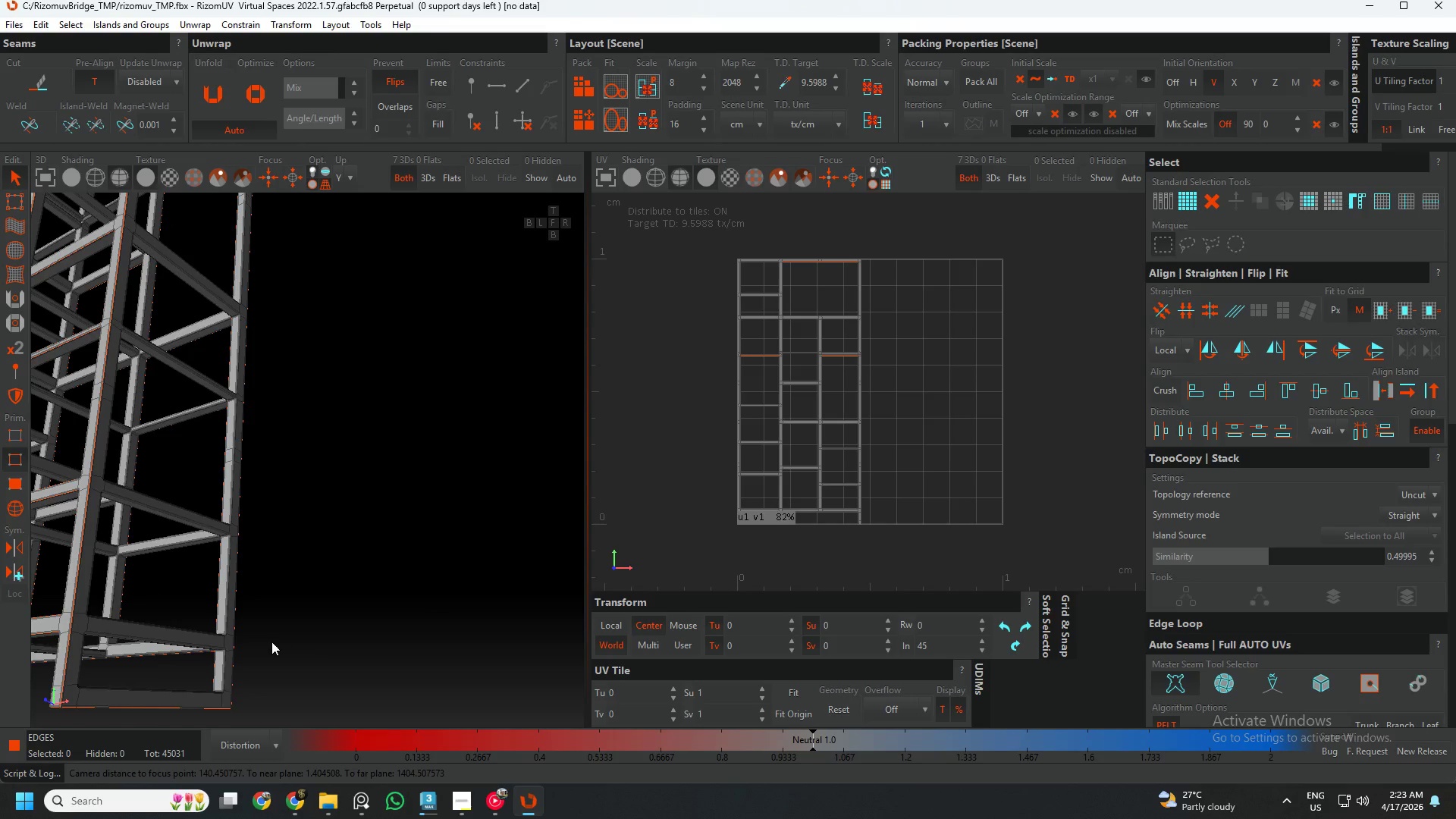 
hold_key(key=AltLeft, duration=0.45)
 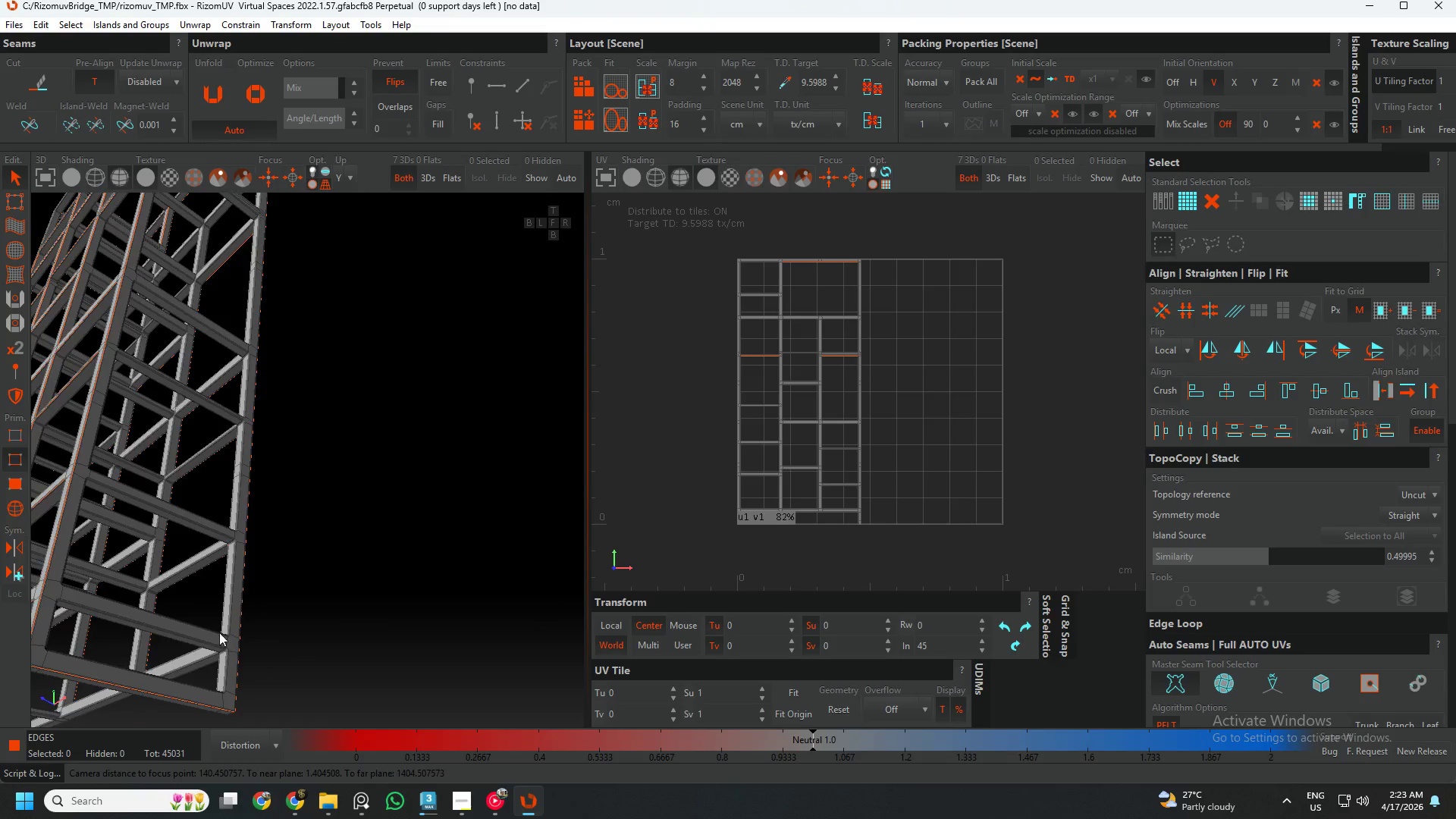 
scroll: coordinate [263, 682], scroll_direction: up, amount: 12.0
 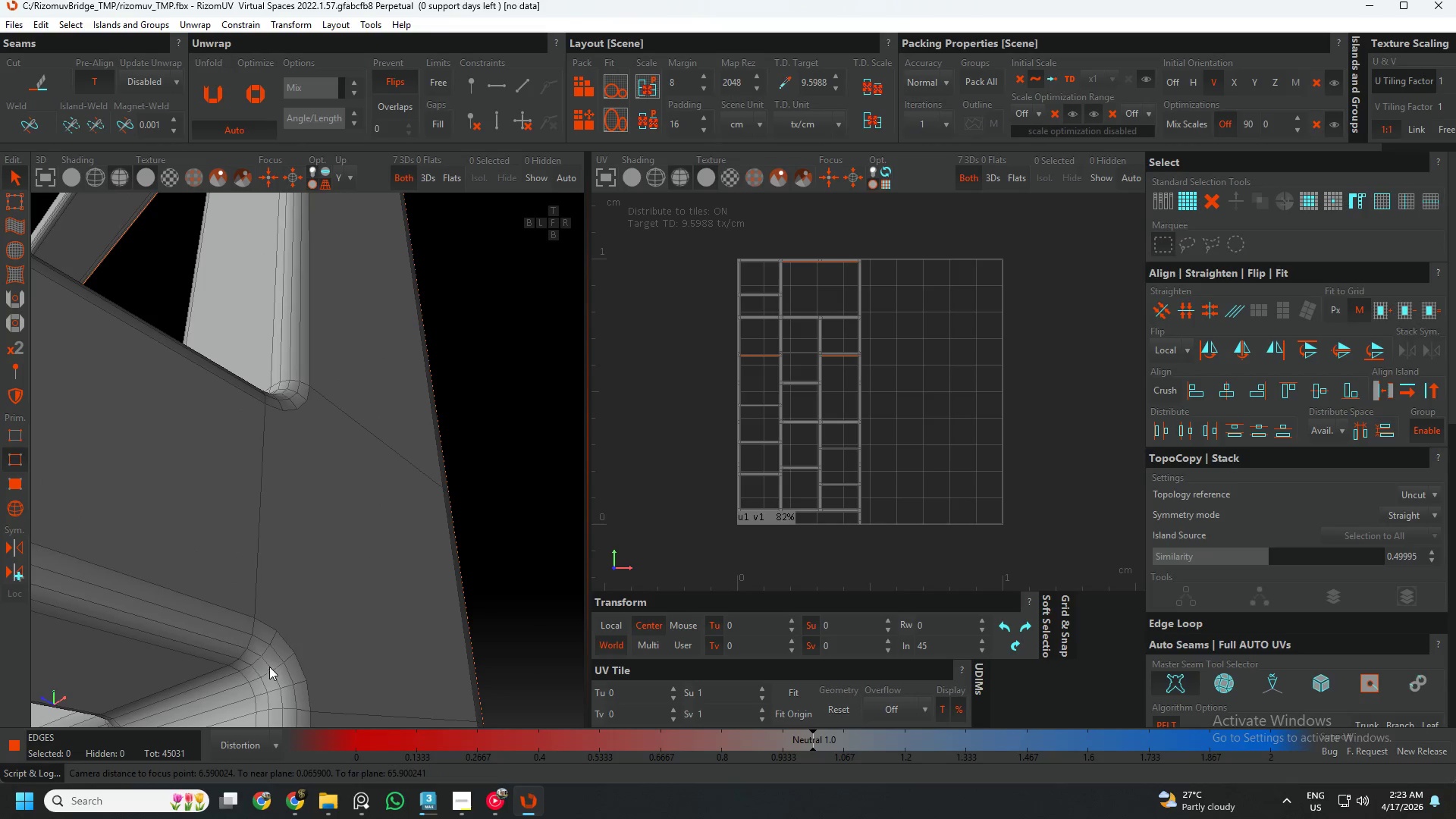 
double_click([269, 664])
 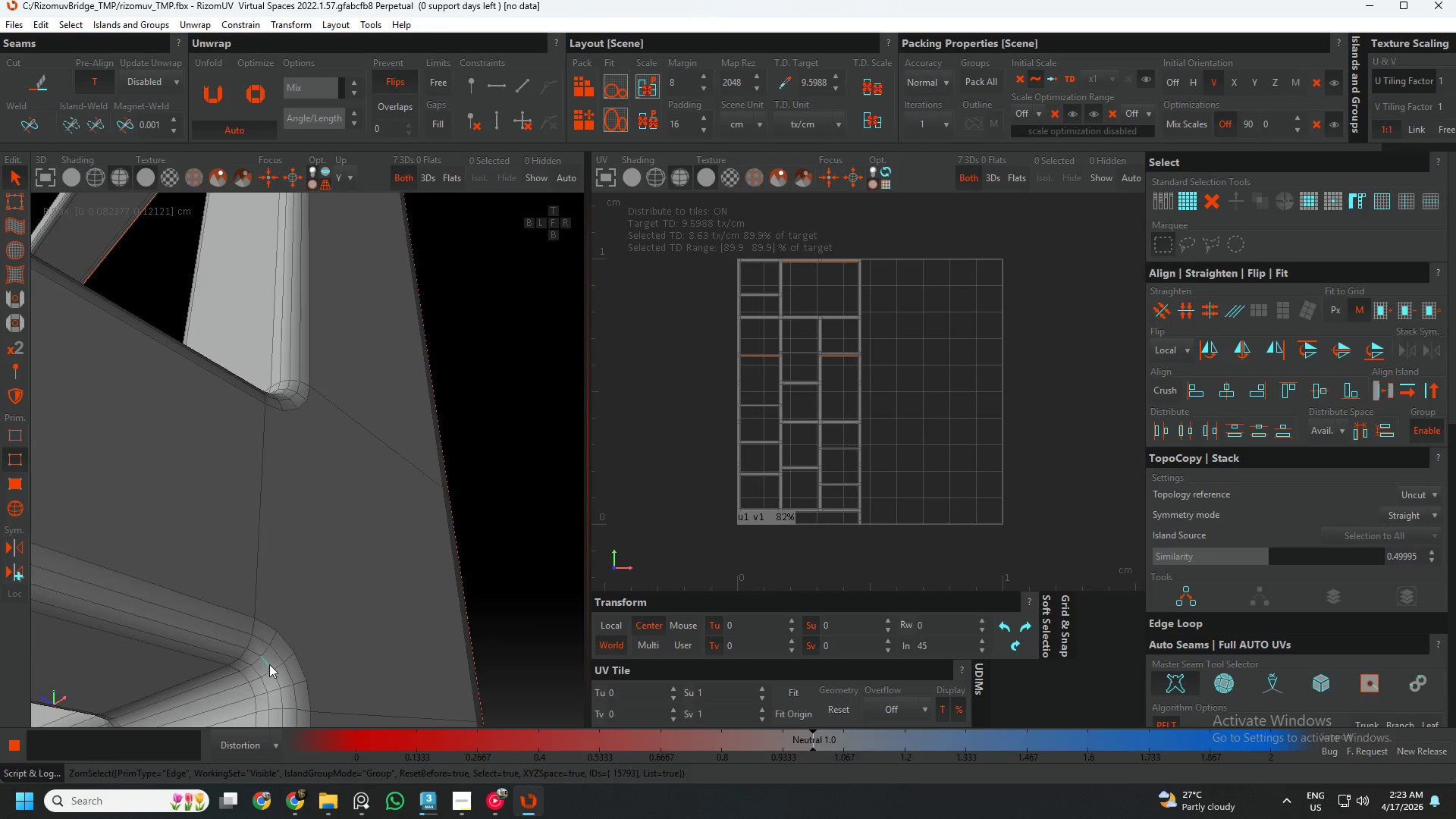 
hold_key(key=AltLeft, duration=0.64)
 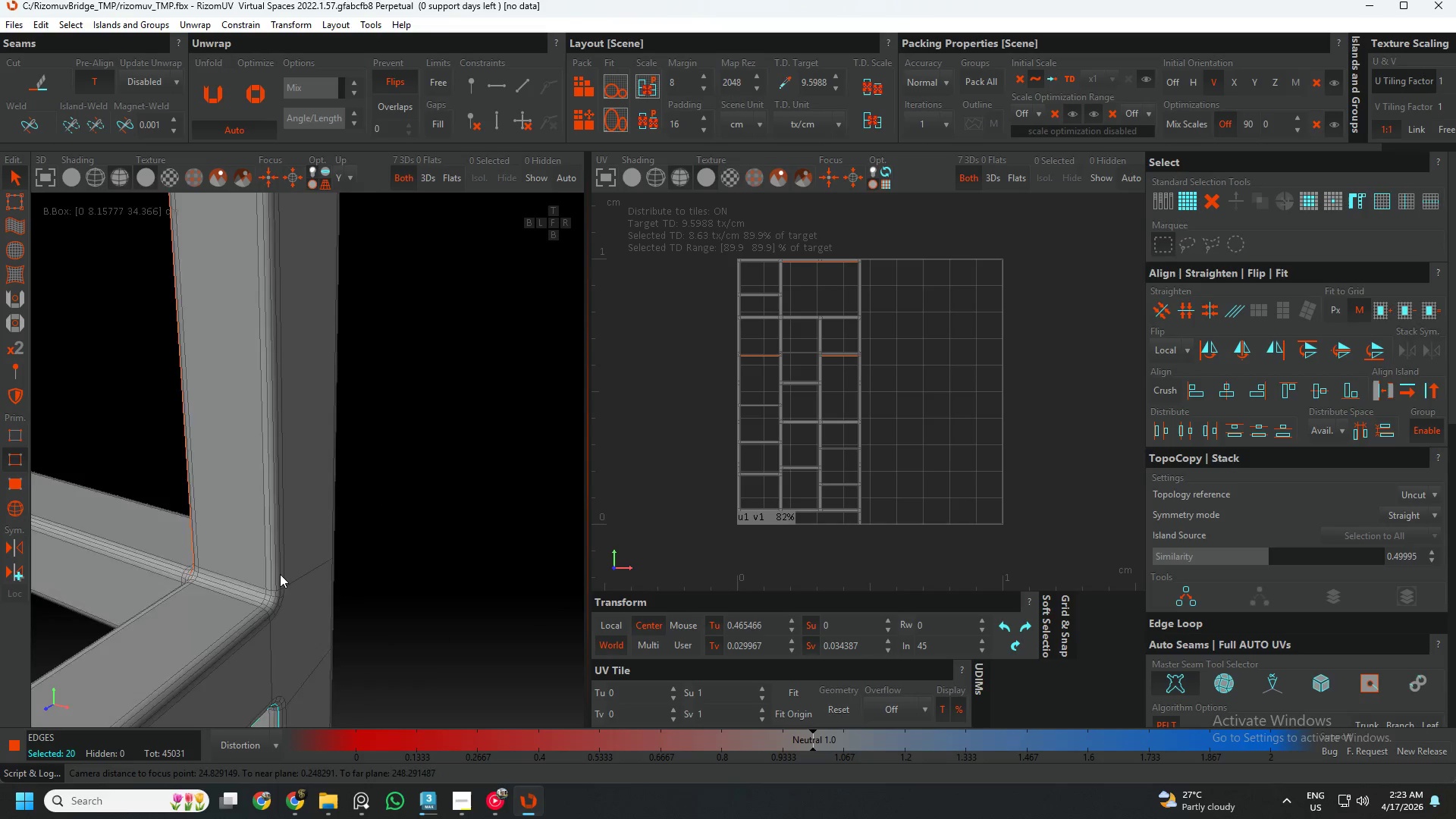 
scroll: coordinate [269, 664], scroll_direction: down, amount: 7.0
 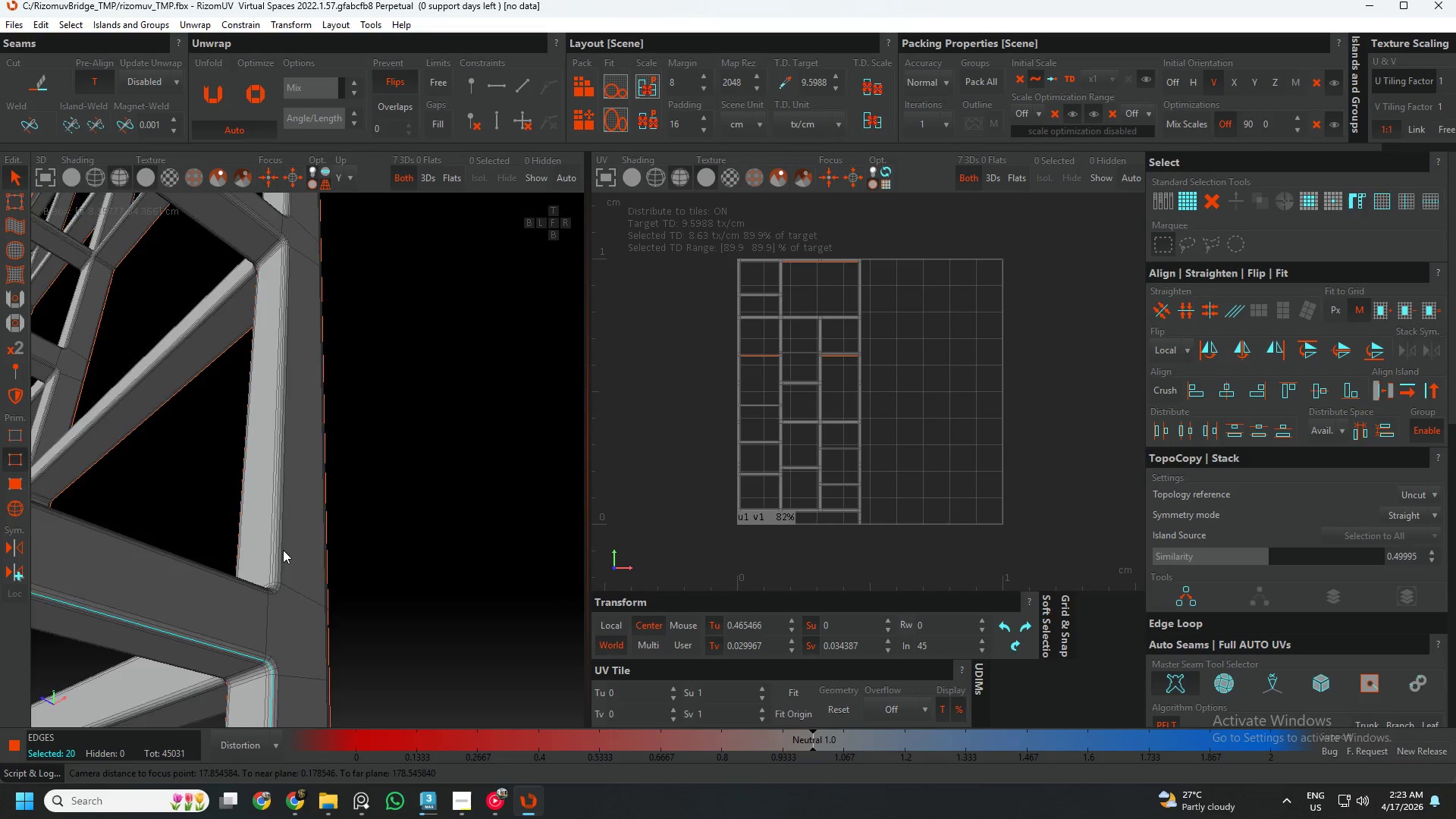 
hold_key(key=ControlLeft, duration=0.95)
 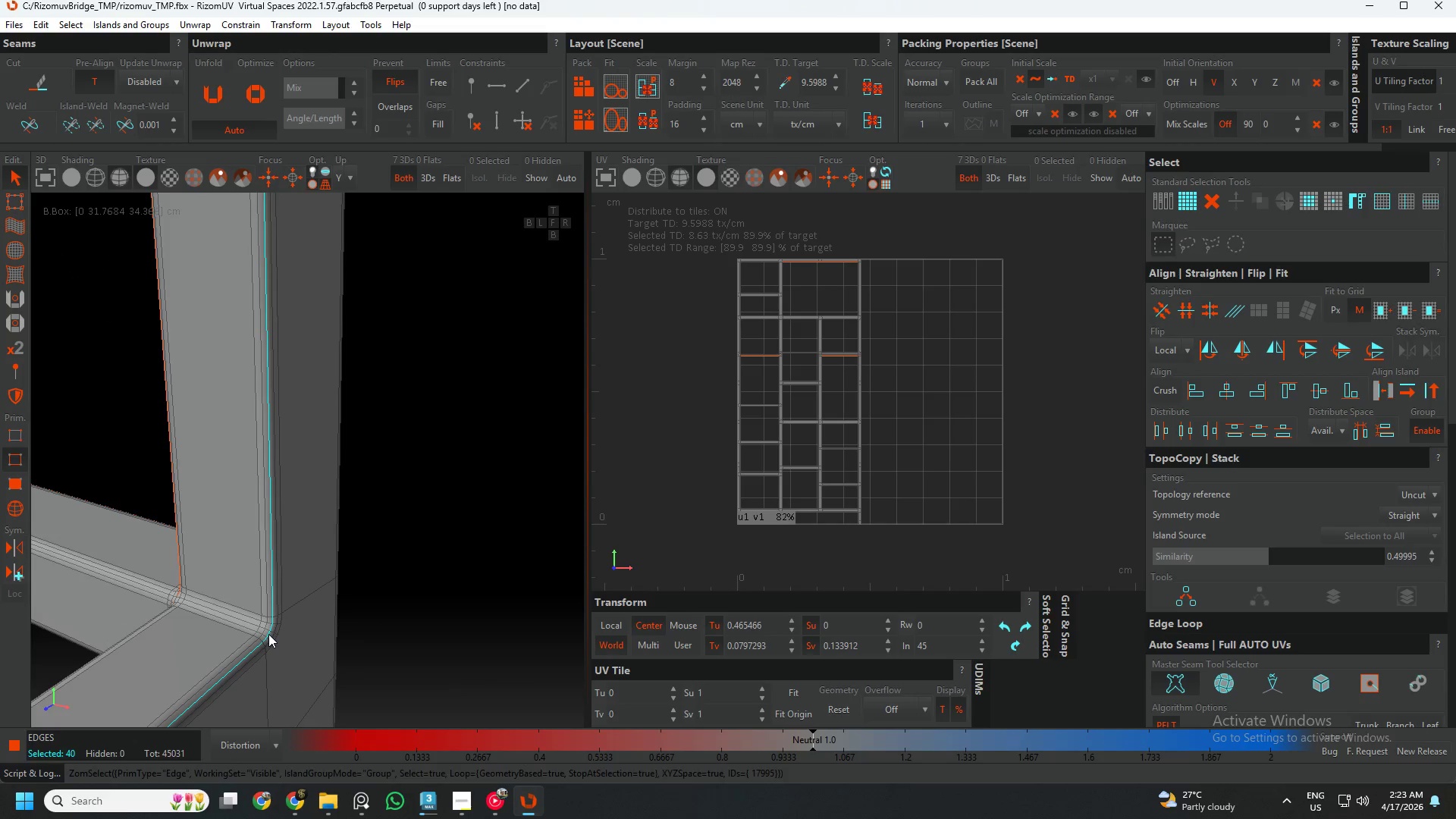 
scroll: coordinate [259, 651], scroll_direction: up, amount: 8.0
 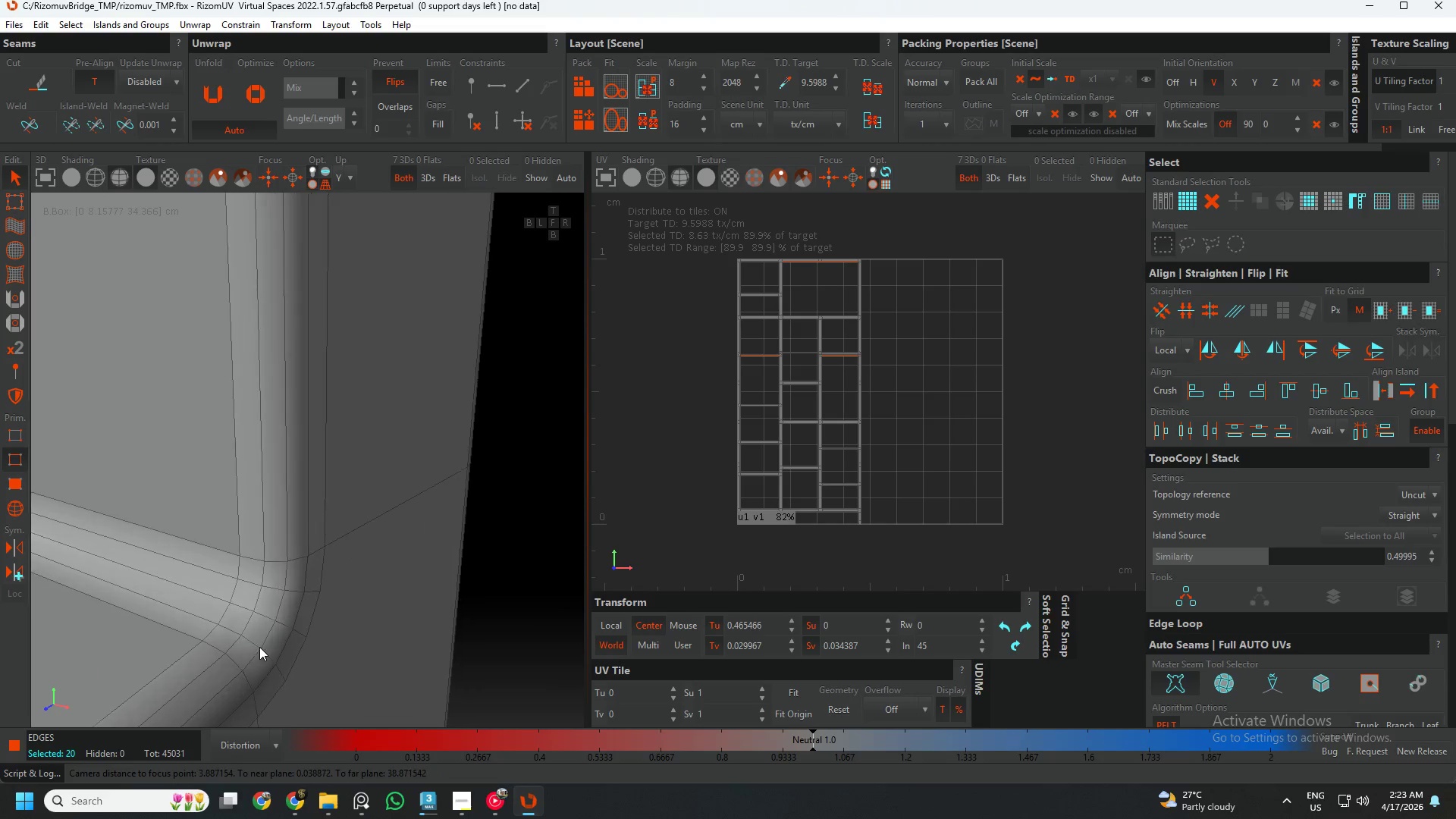 
double_click([268, 634])
 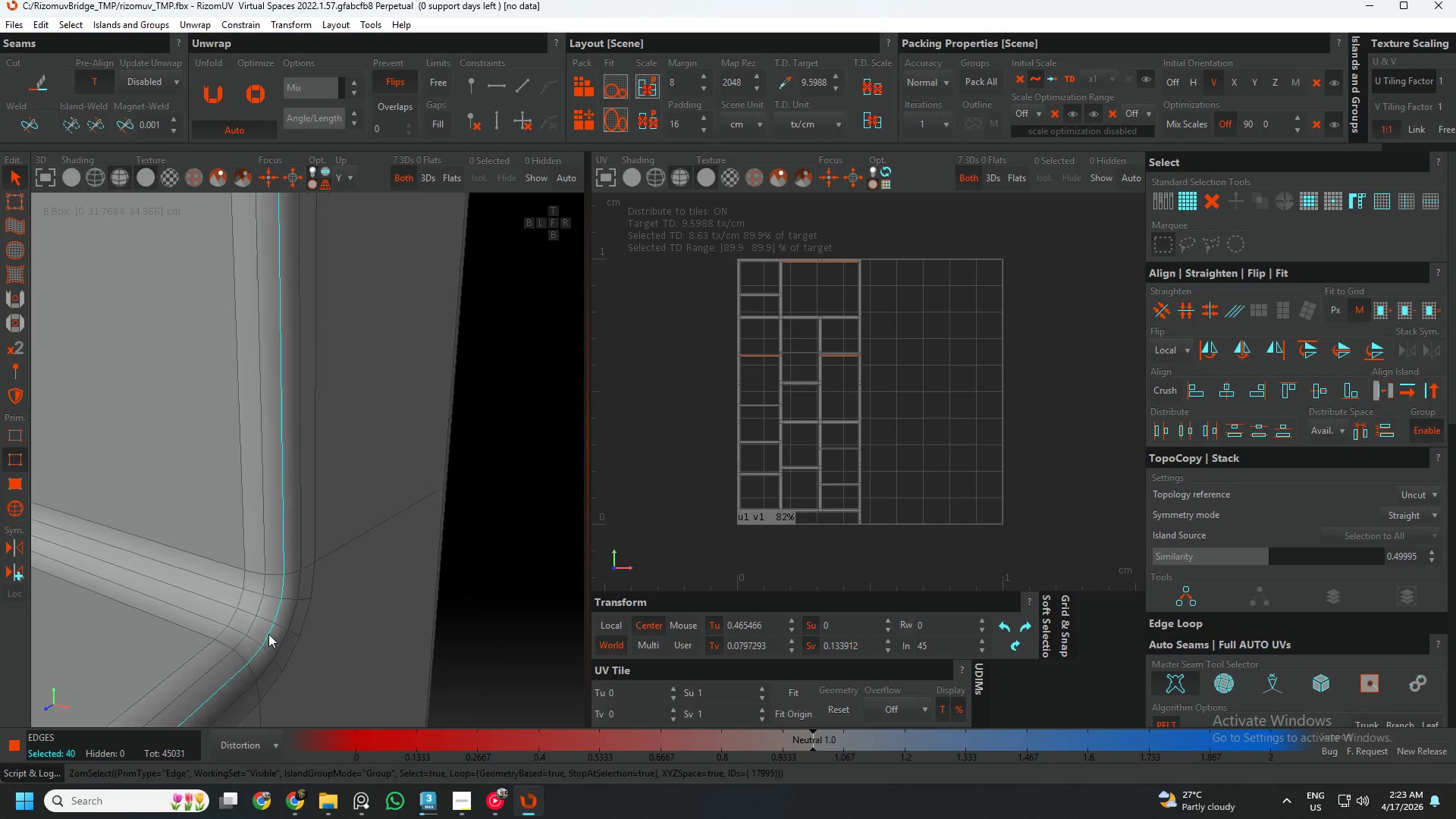 
key(C)
 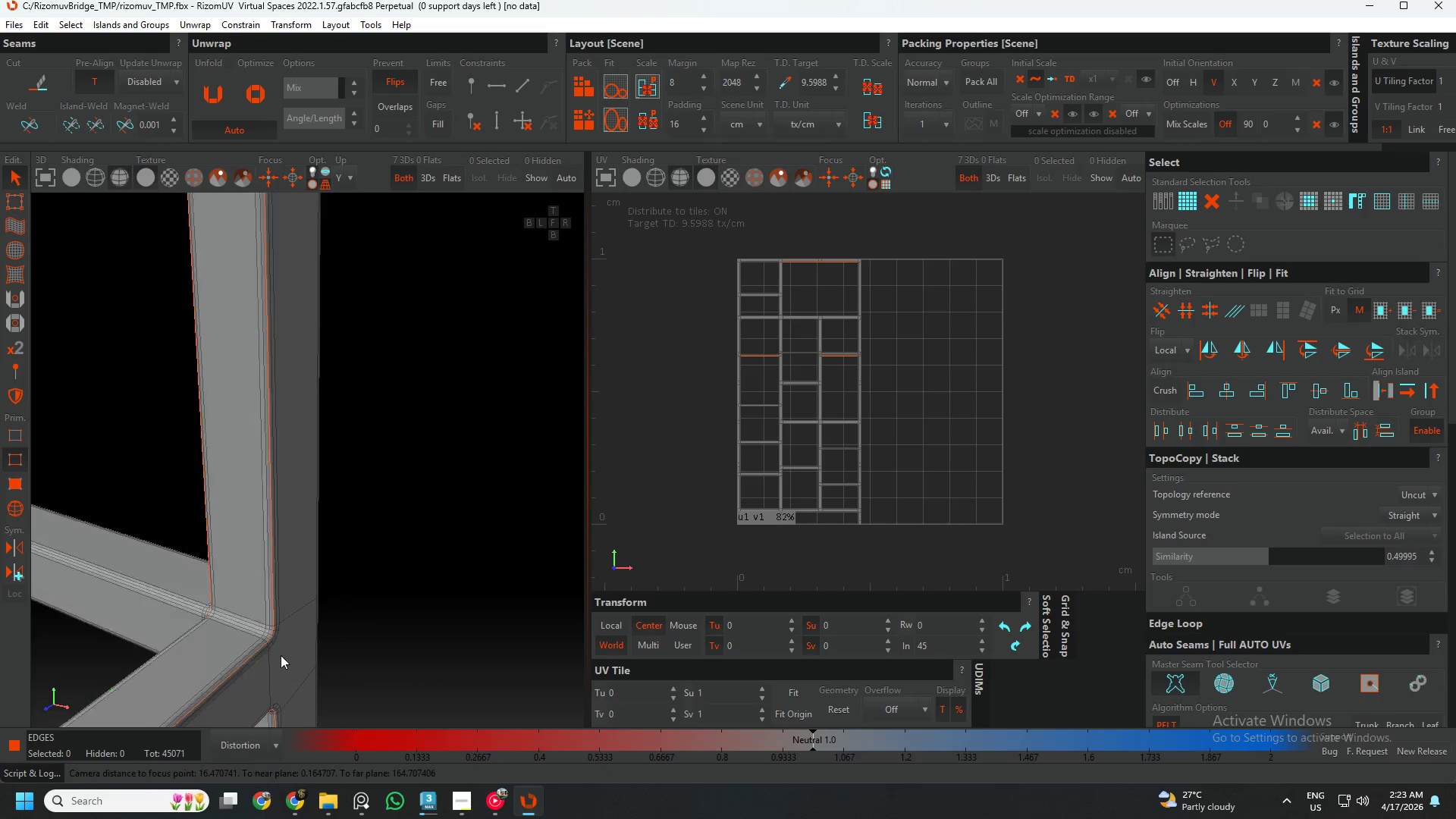 
scroll: coordinate [268, 634], scroll_direction: down, amount: 7.0
 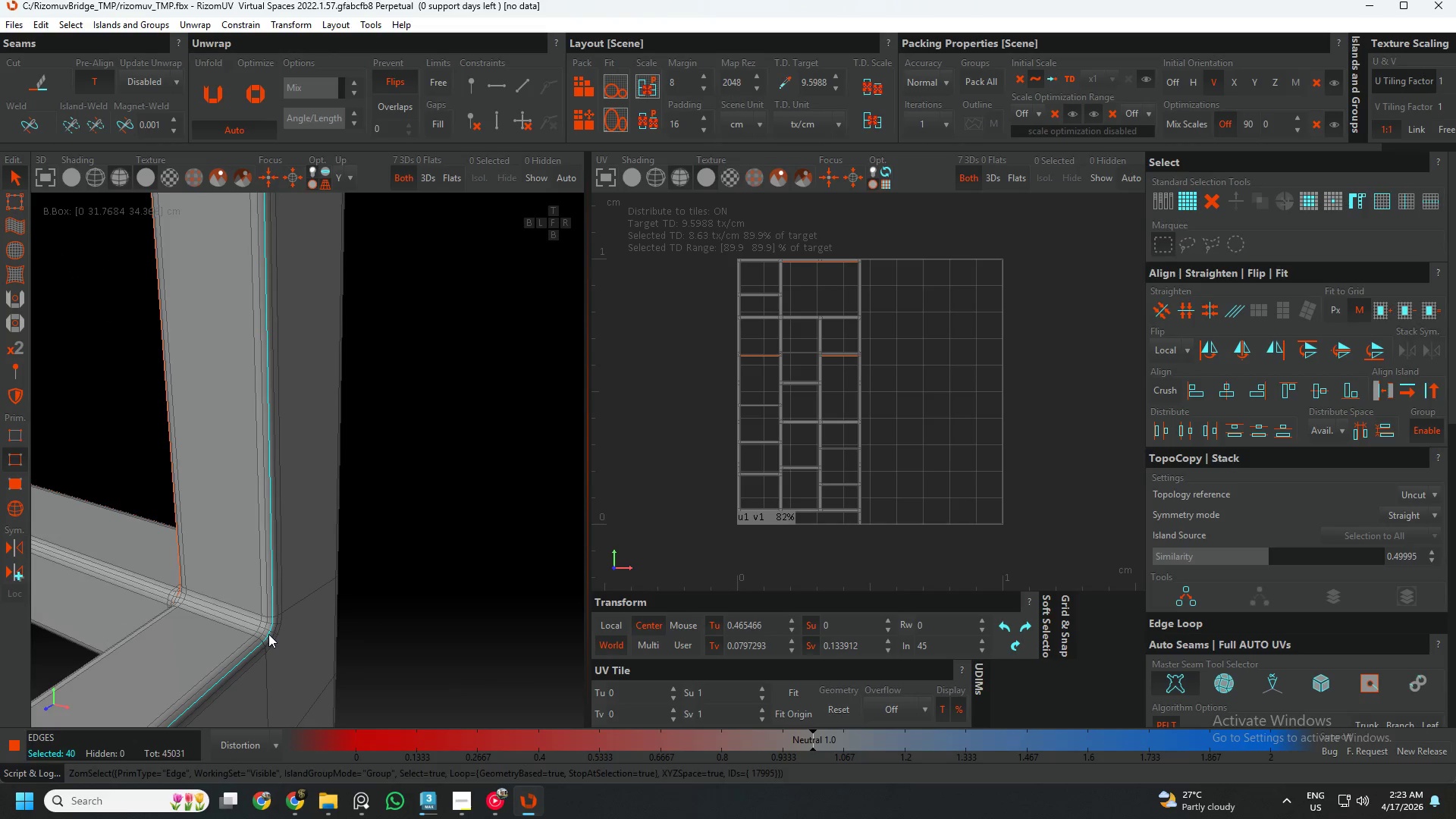 
hold_key(key=AltLeft, duration=1.2)
 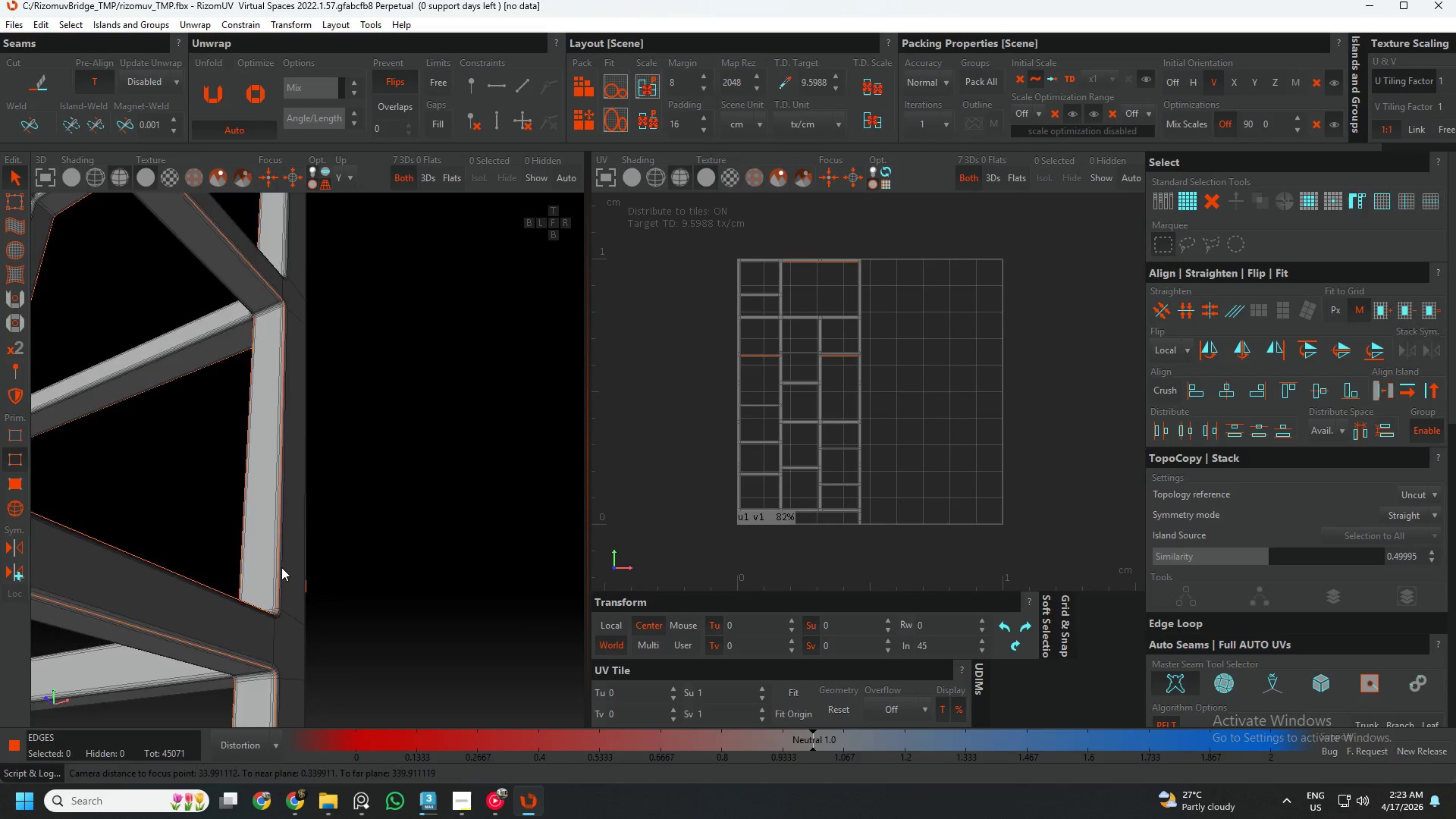 
scroll: coordinate [324, 526], scroll_direction: down, amount: 9.0
 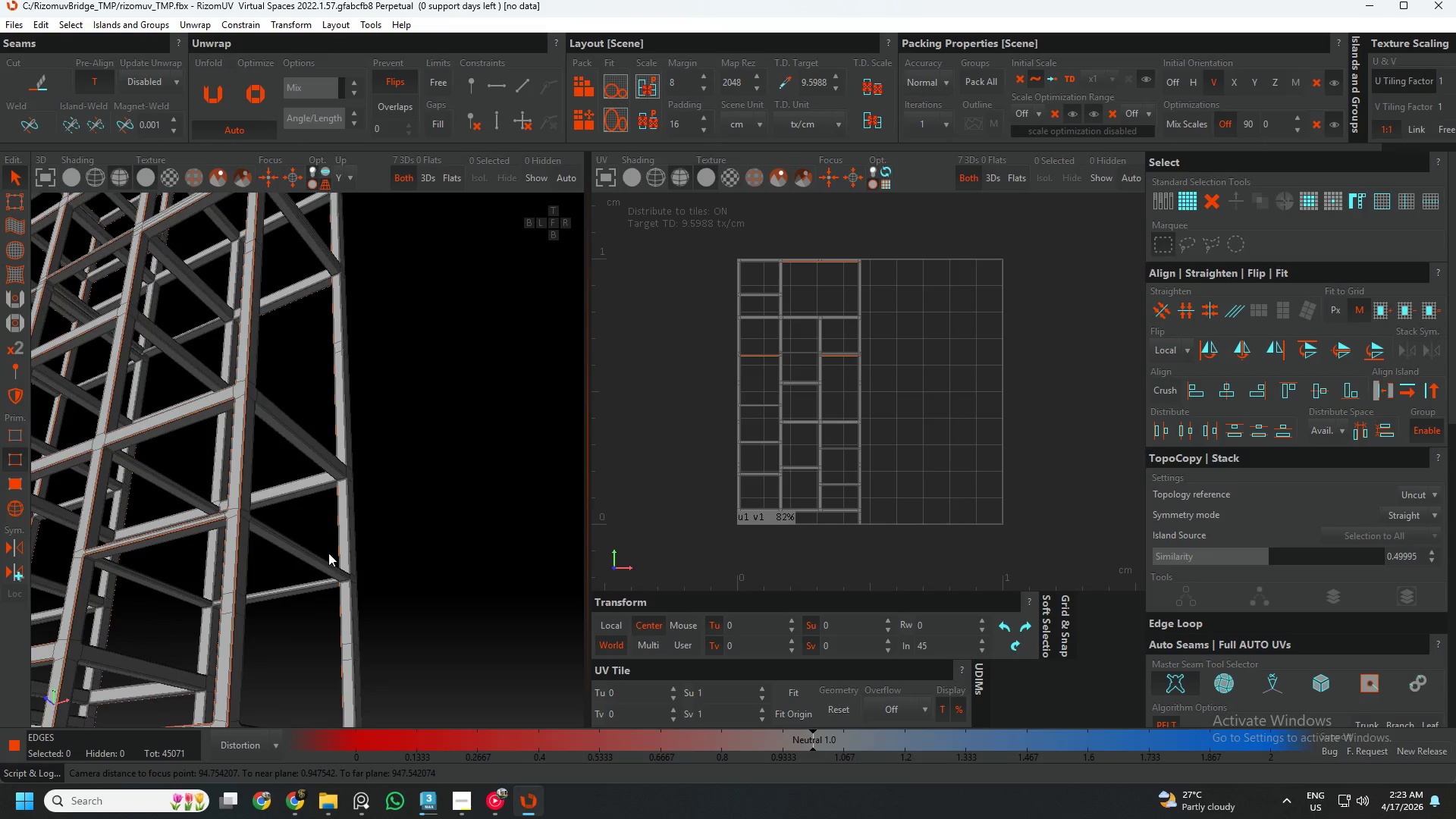 
left_click([319, 481])
 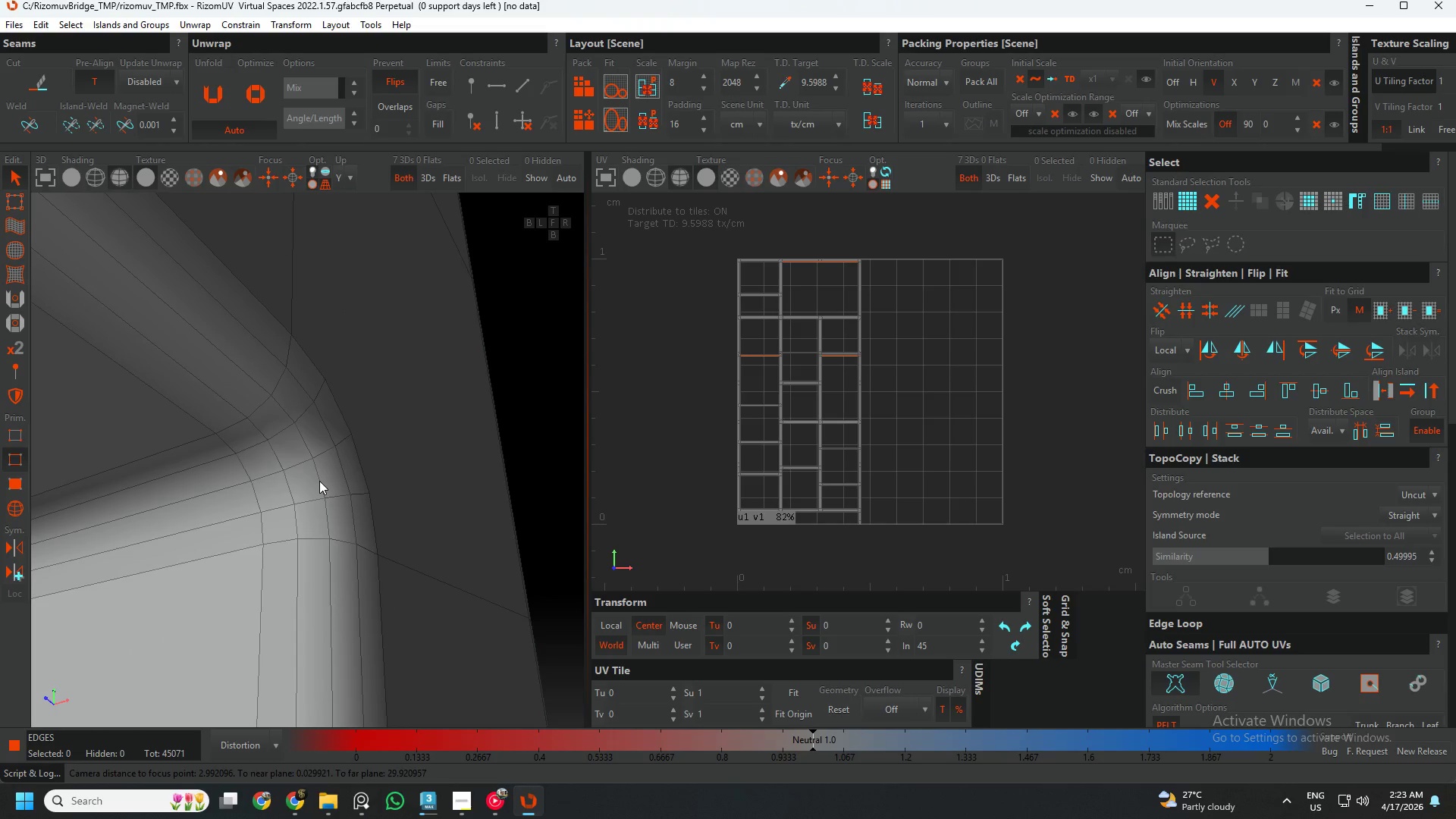 
scroll: coordinate [332, 498], scroll_direction: up, amount: 15.0
 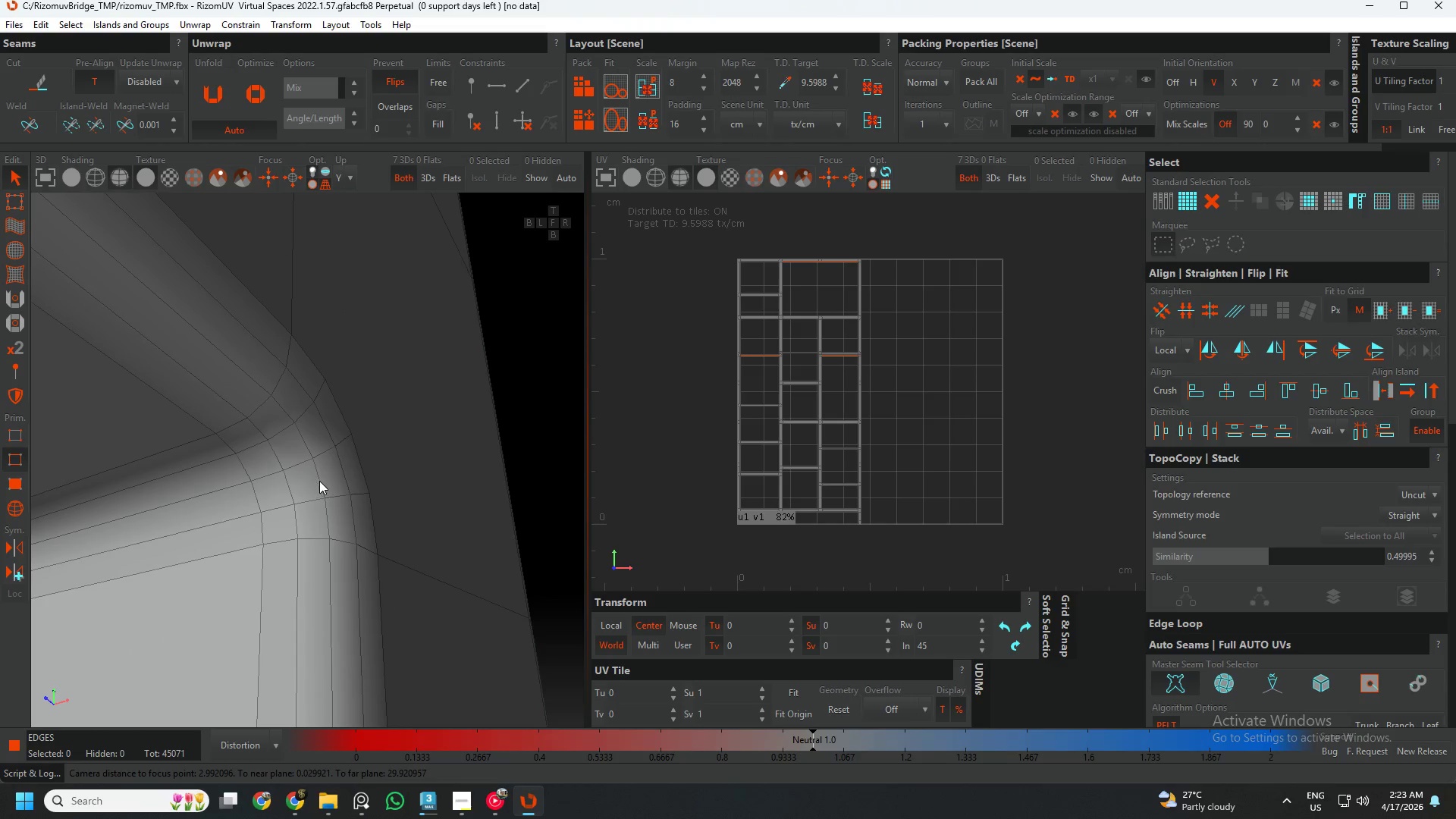 
double_click([319, 481])
 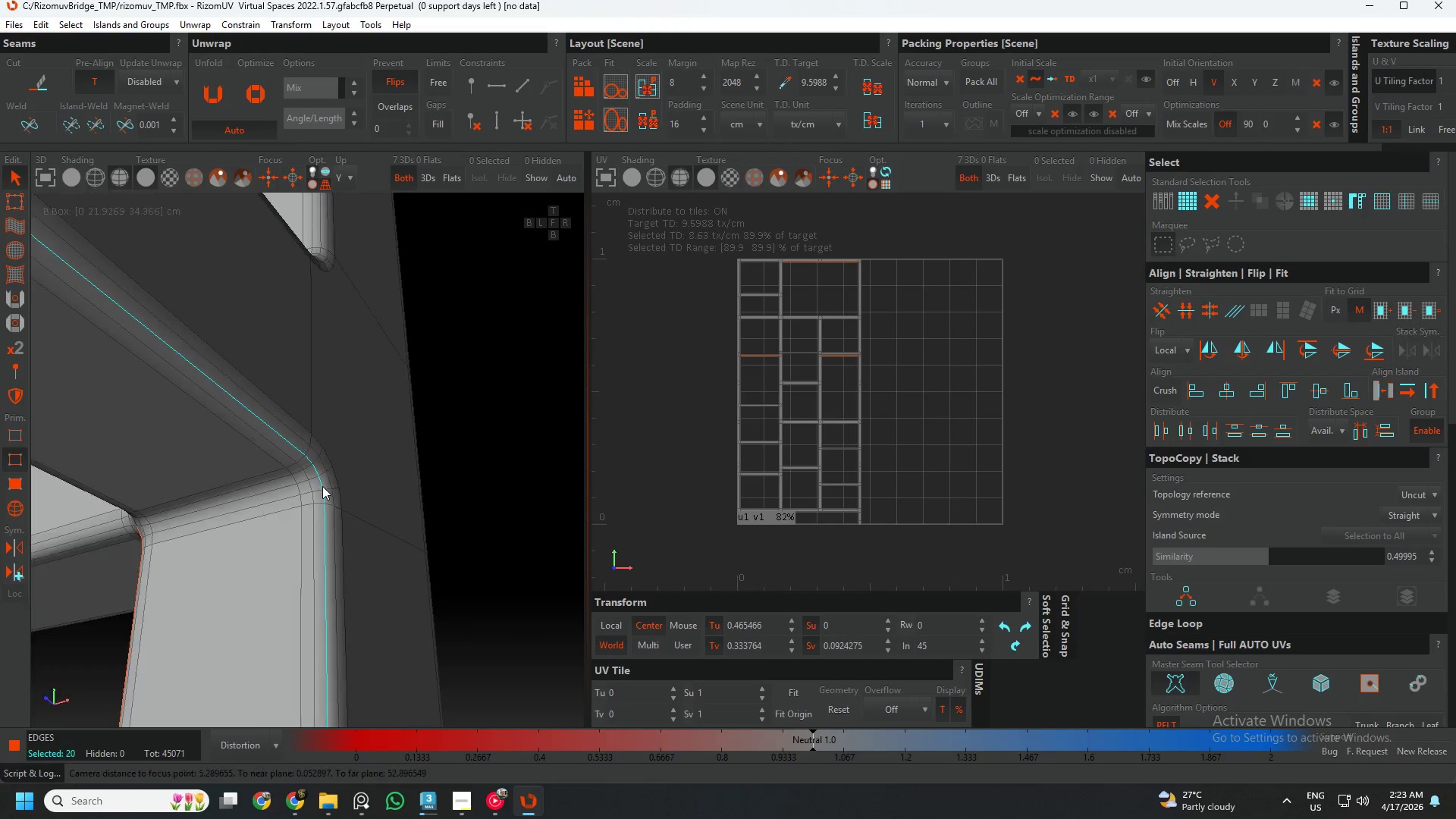 
key(C)
 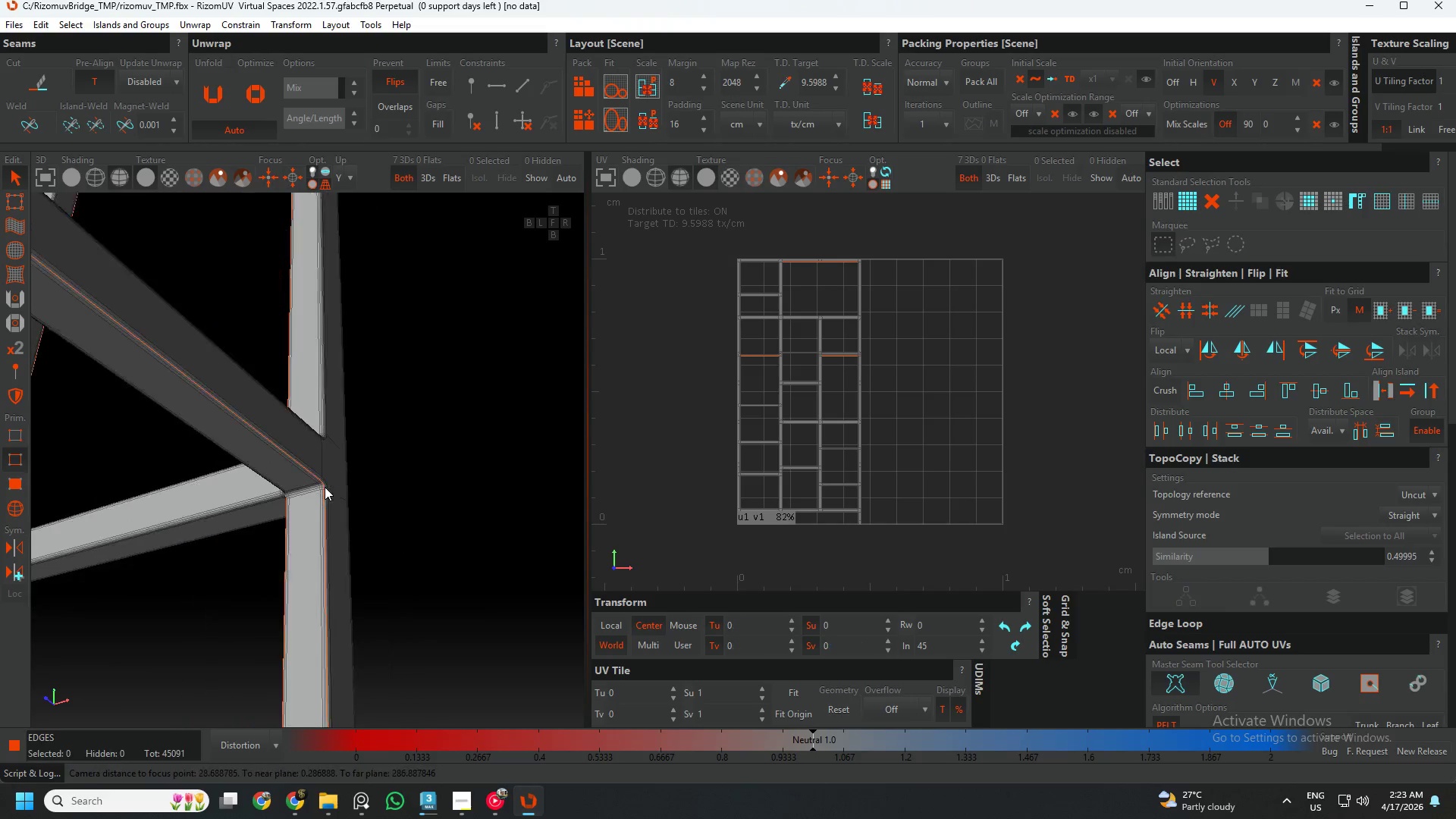 
scroll: coordinate [315, 582], scroll_direction: down, amount: 15.0
 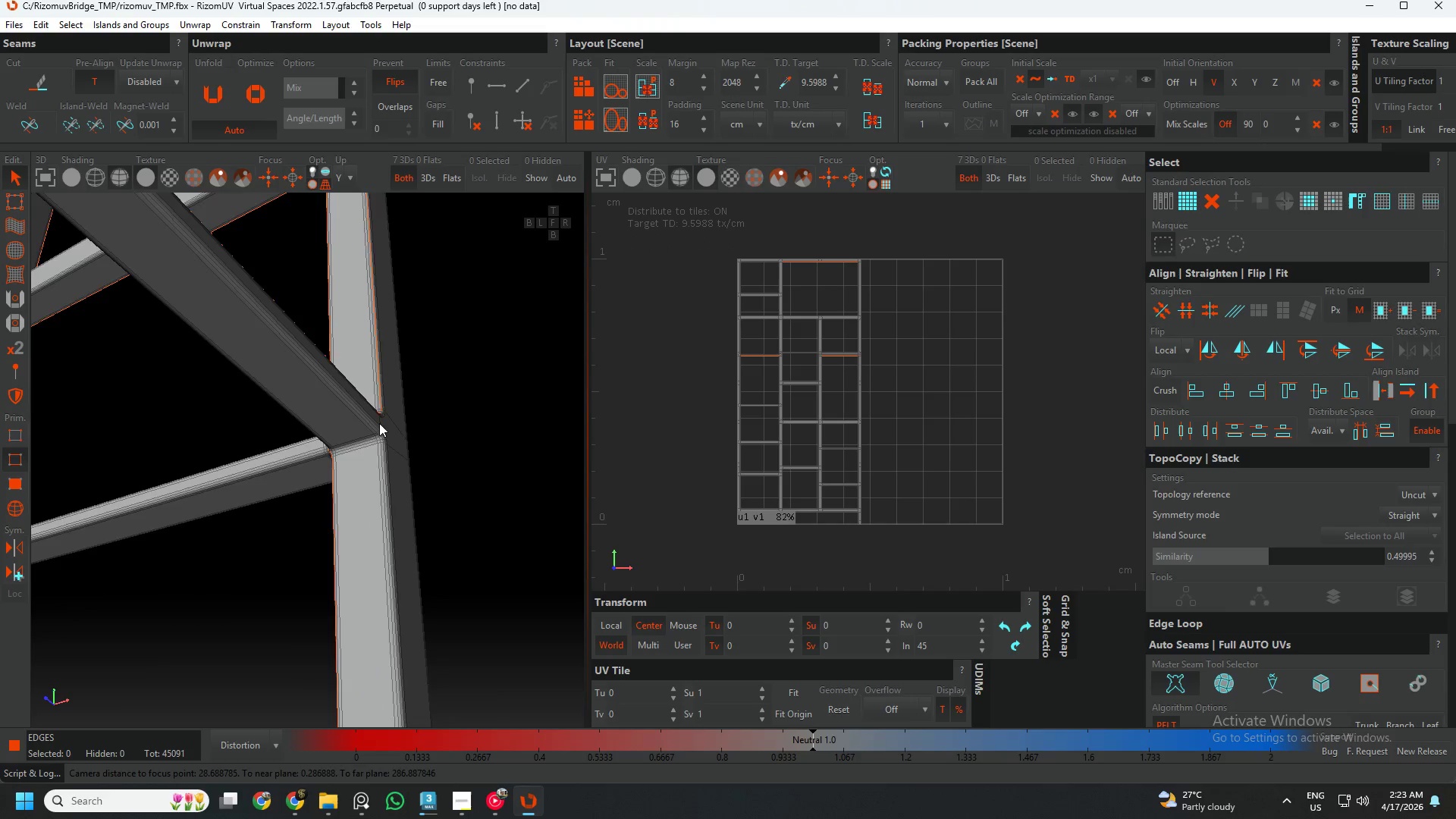 
left_click([391, 460])
 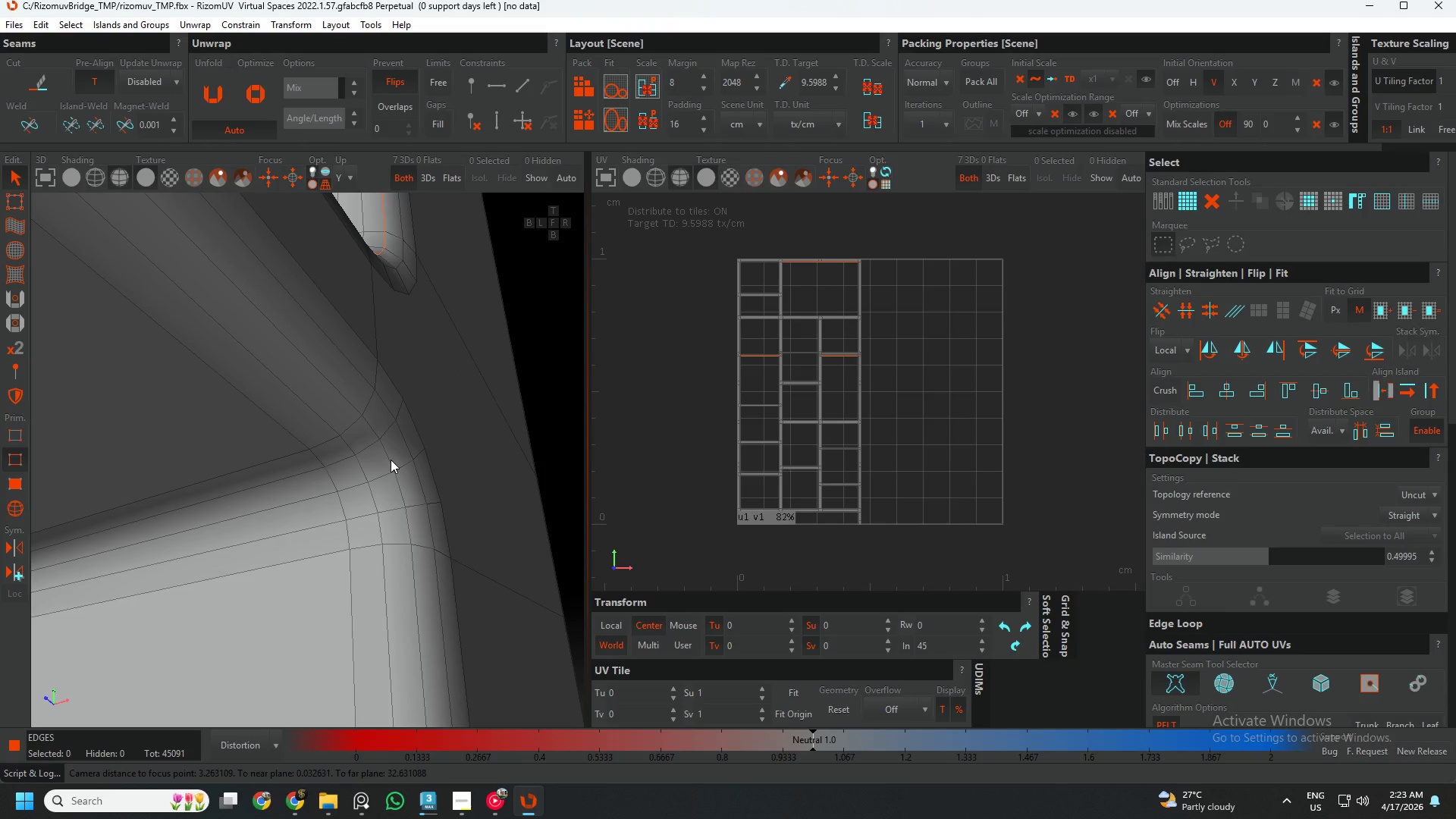 
scroll: coordinate [393, 460], scroll_direction: up, amount: 9.0
 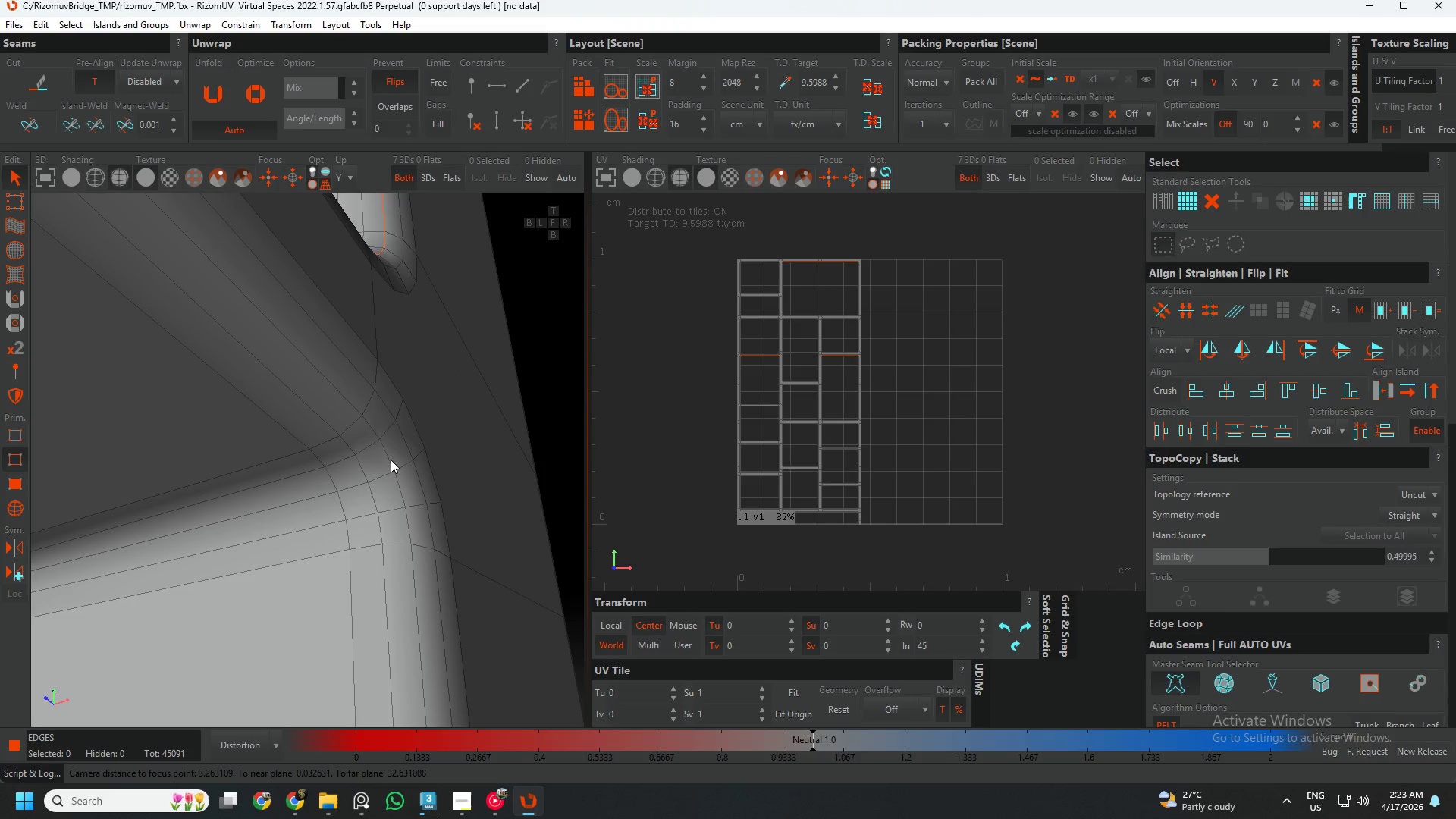 
double_click([391, 460])
 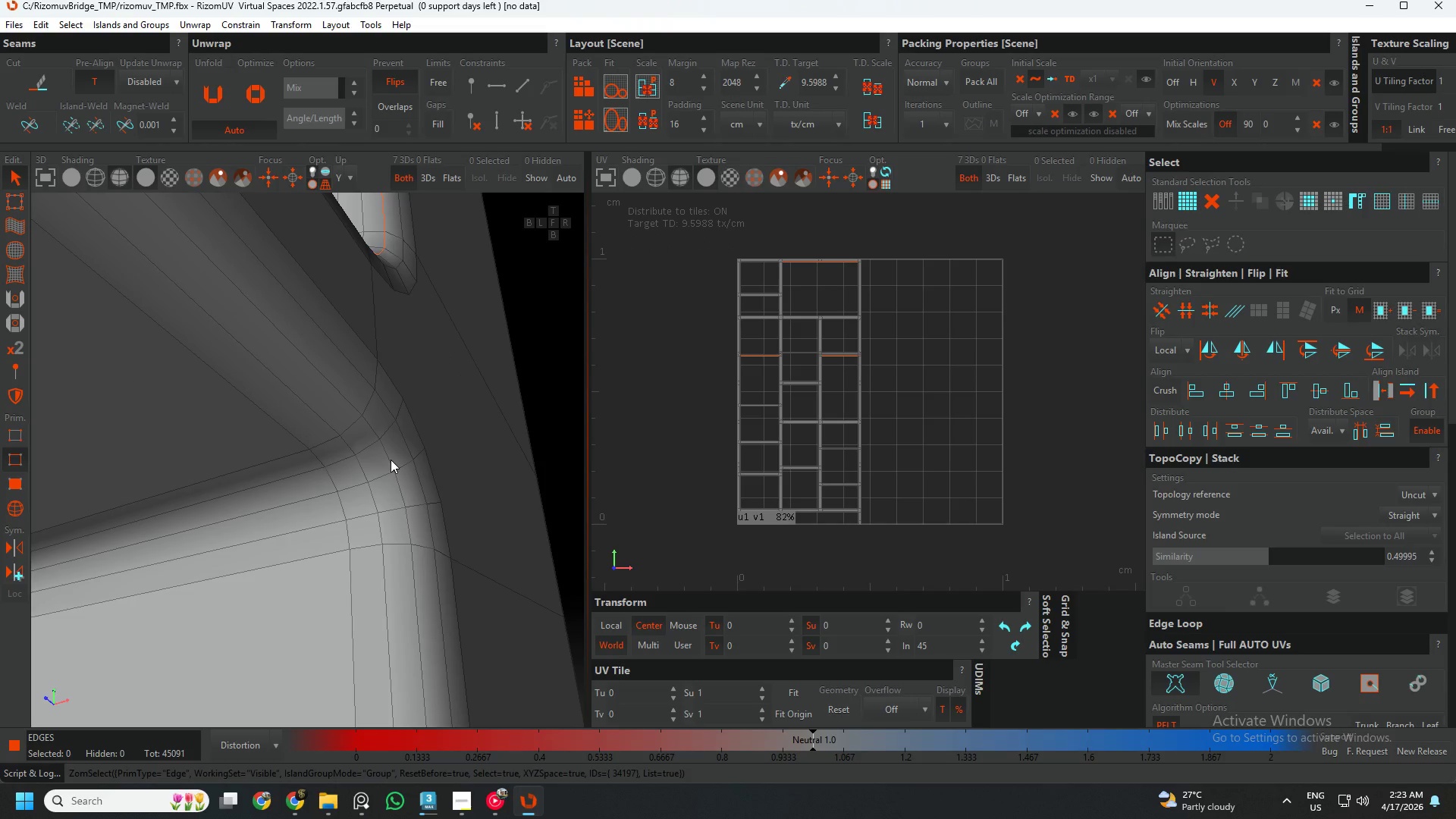 
key(C)
 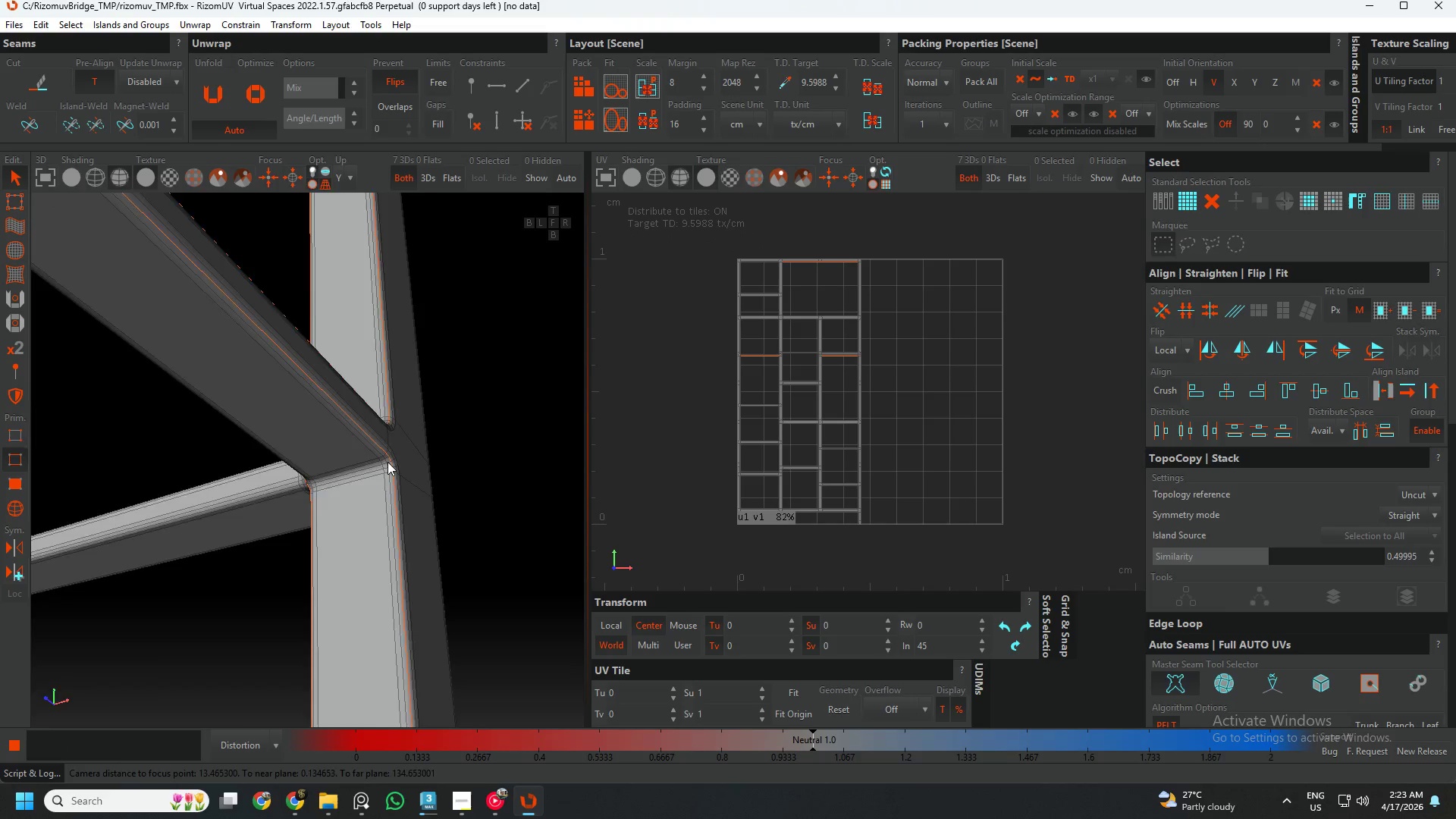 
scroll: coordinate [385, 473], scroll_direction: down, amount: 21.0
 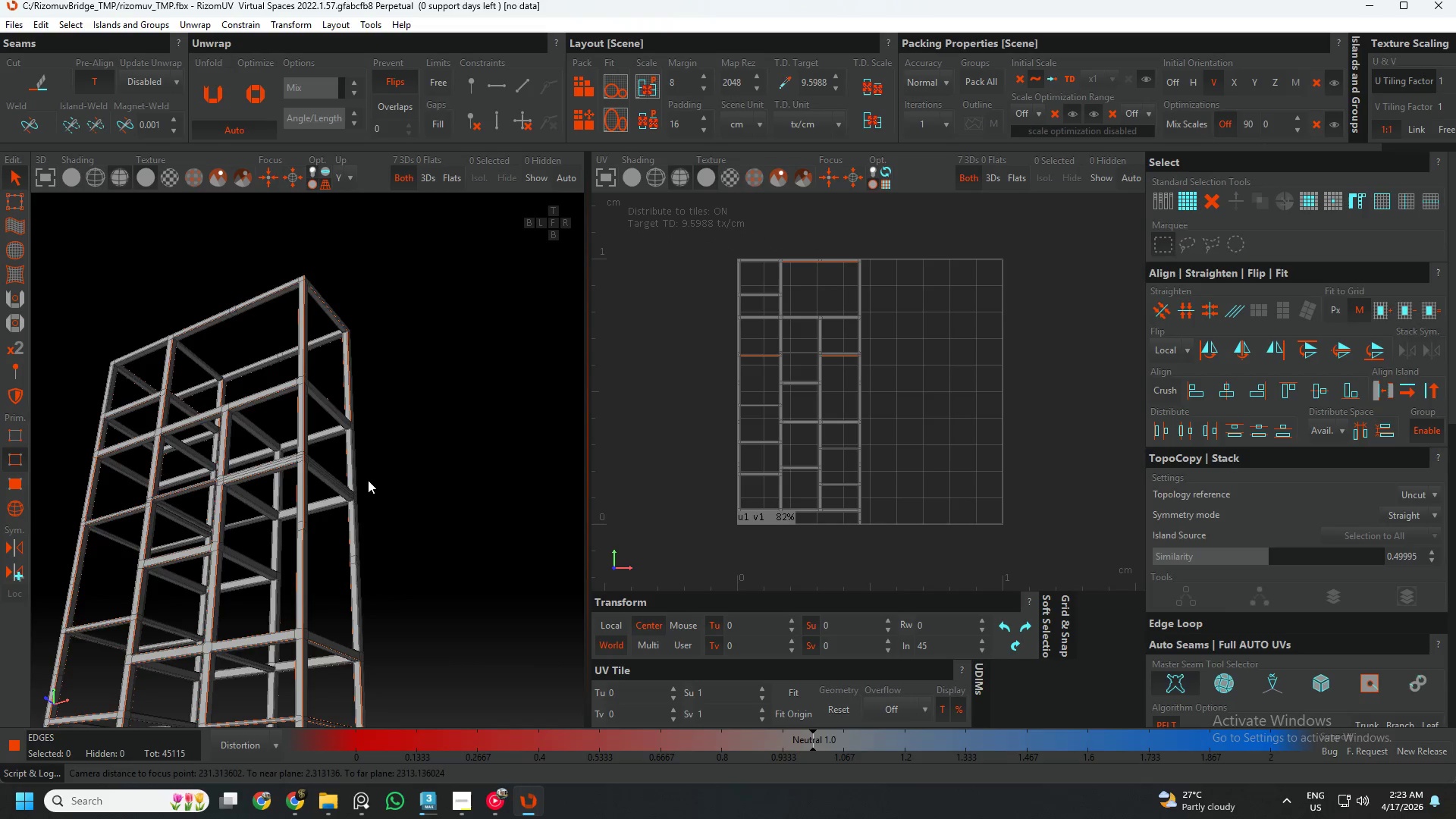 
scroll: coordinate [388, 507], scroll_direction: up, amount: 16.0
 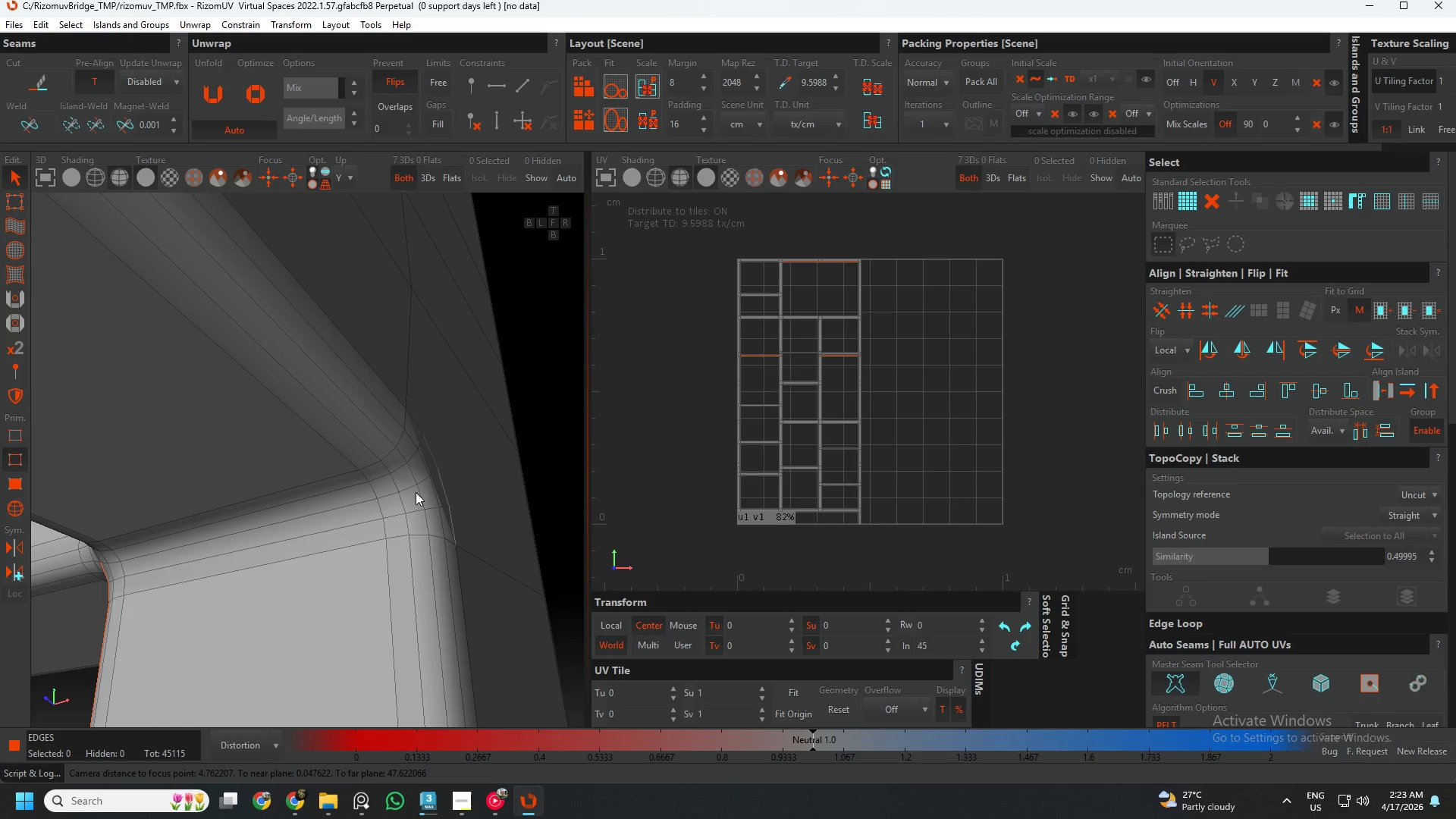 
double_click([416, 492])
 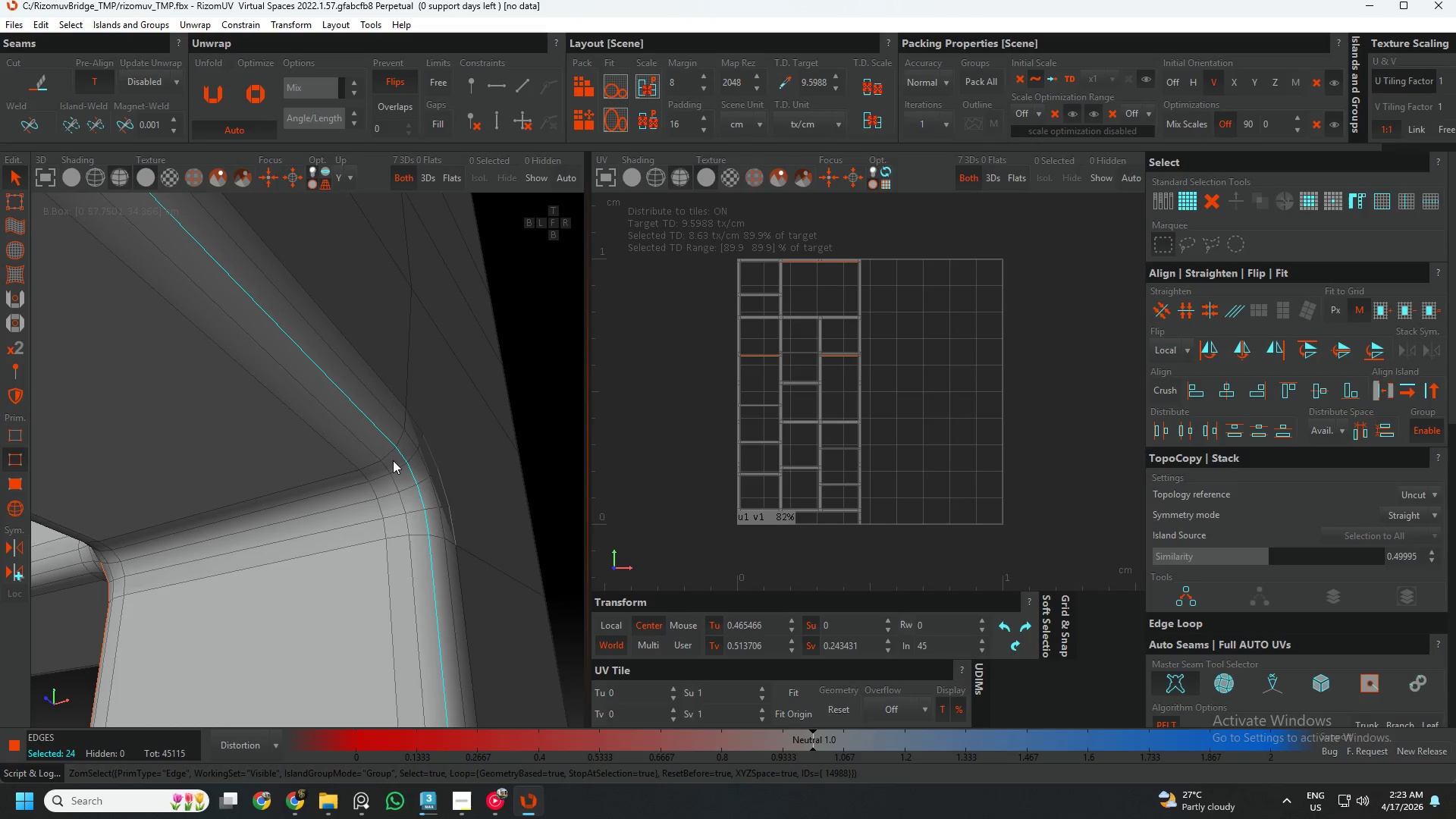 
key(C)
 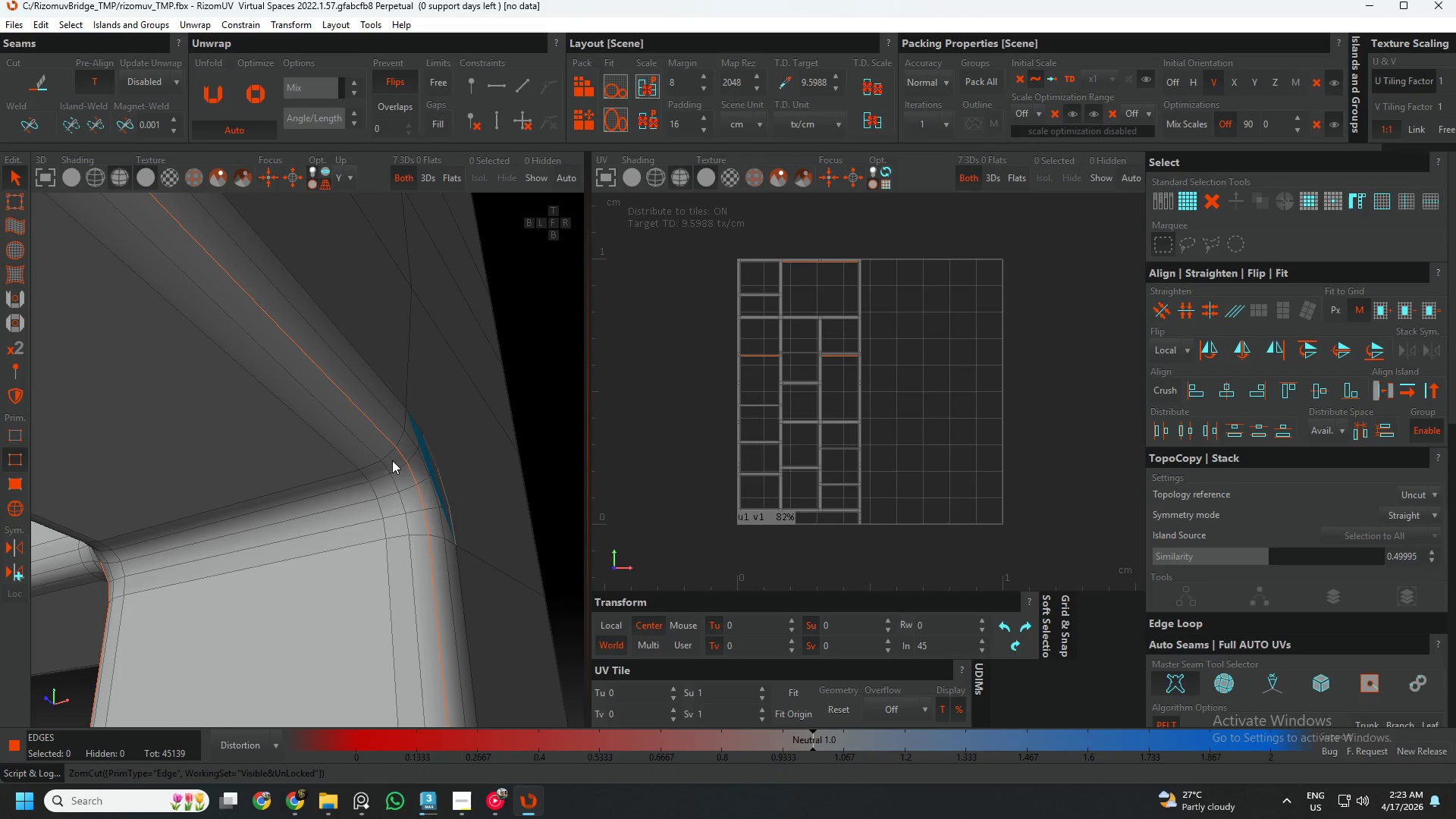 
hold_key(key=AltLeft, duration=0.44)
 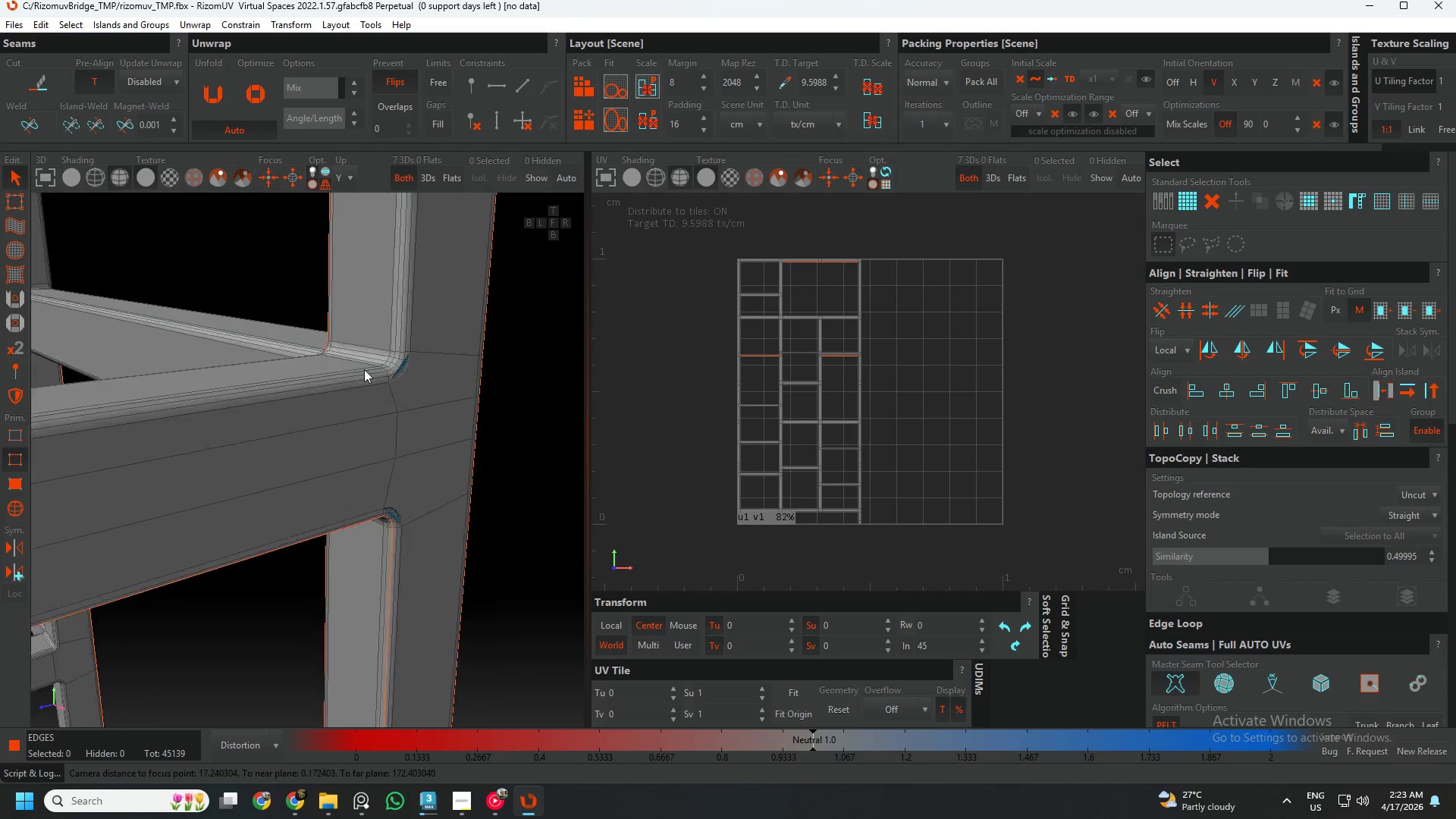 
scroll: coordinate [403, 472], scroll_direction: down, amount: 8.0
 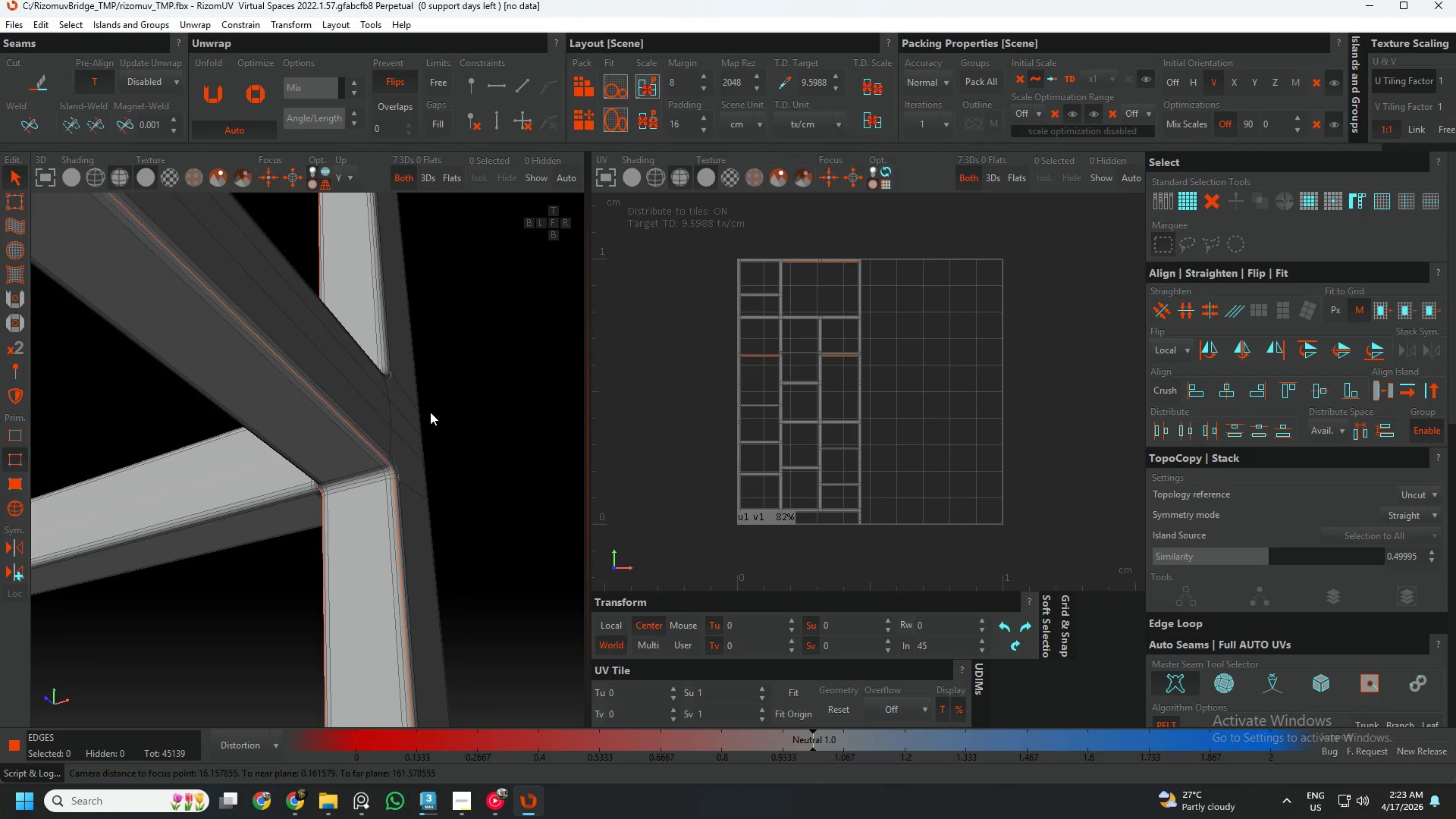 
scroll: coordinate [382, 366], scroll_direction: up, amount: 6.0
 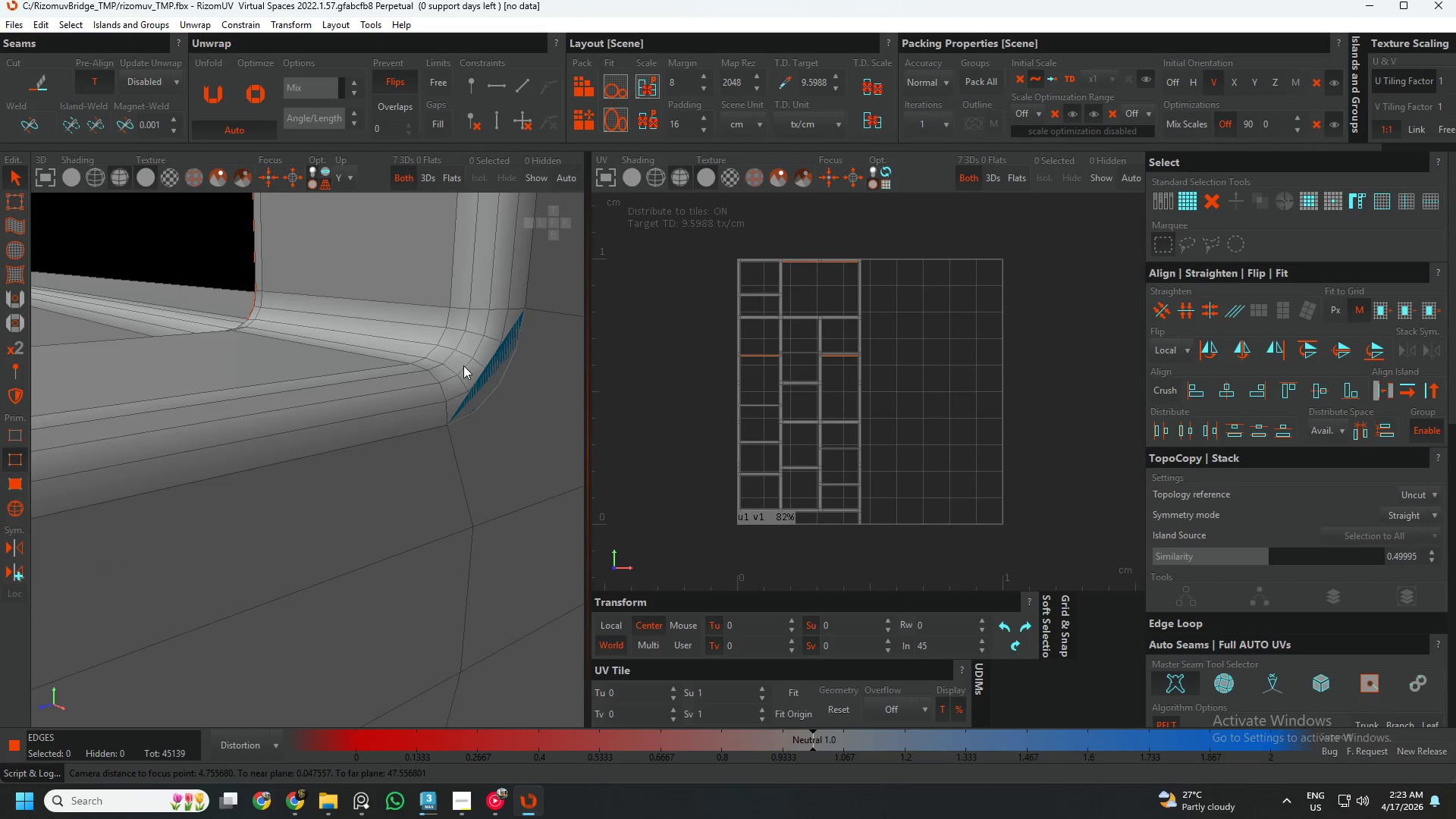 
double_click([463, 366])
 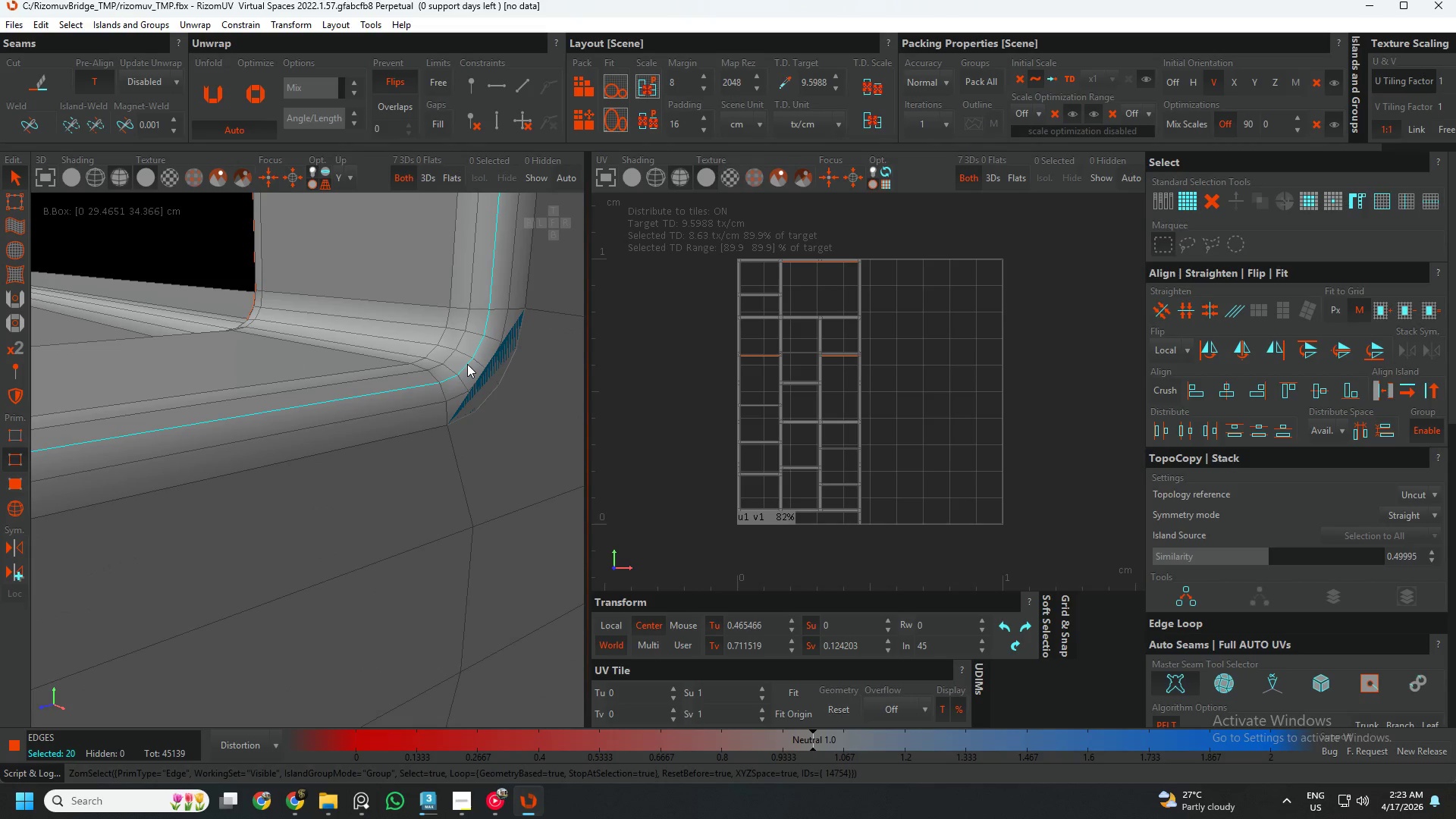 
key(C)
 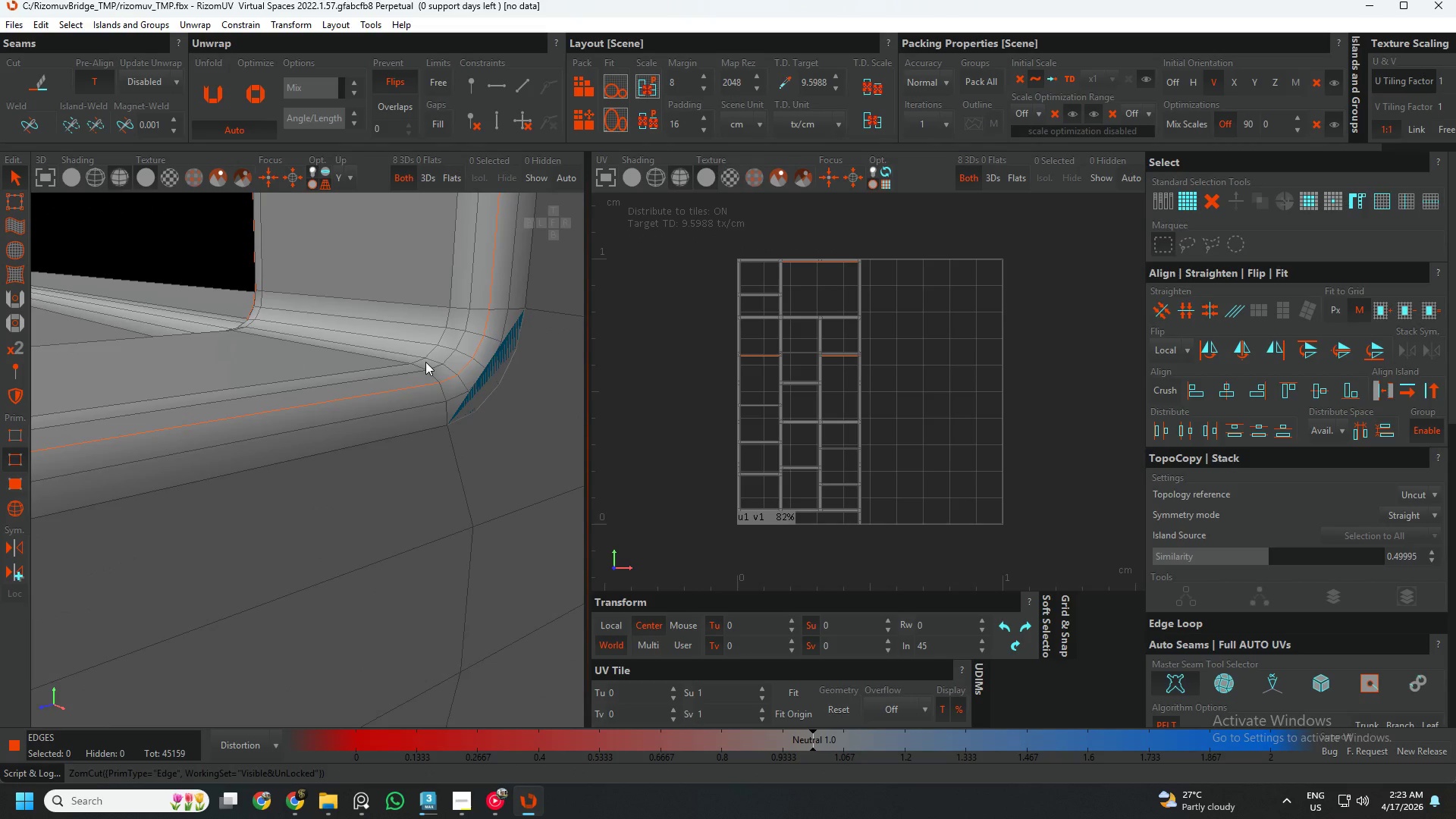 
scroll: coordinate [419, 383], scroll_direction: down, amount: 11.0
 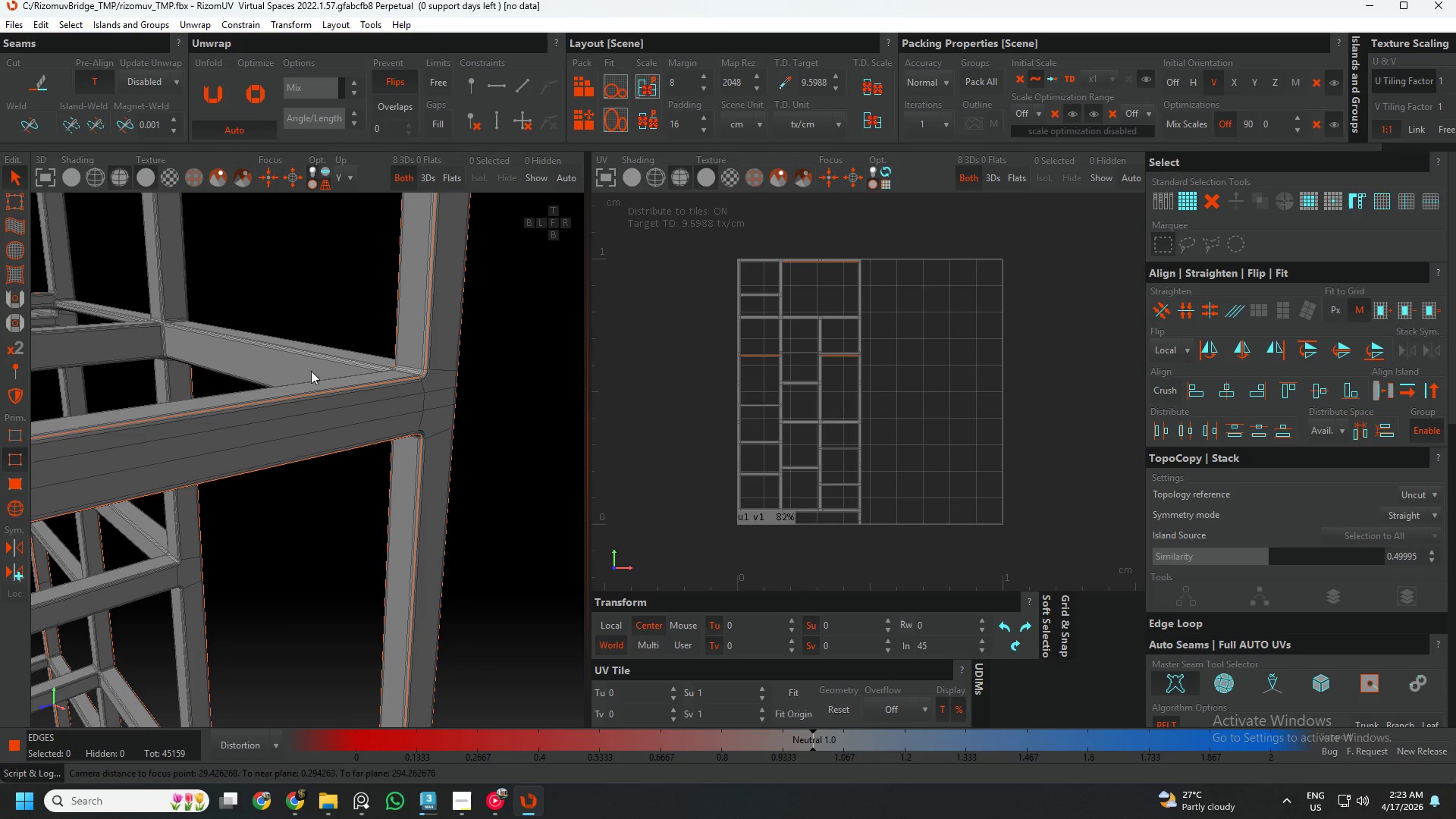 
hold_key(key=AltLeft, duration=0.48)
 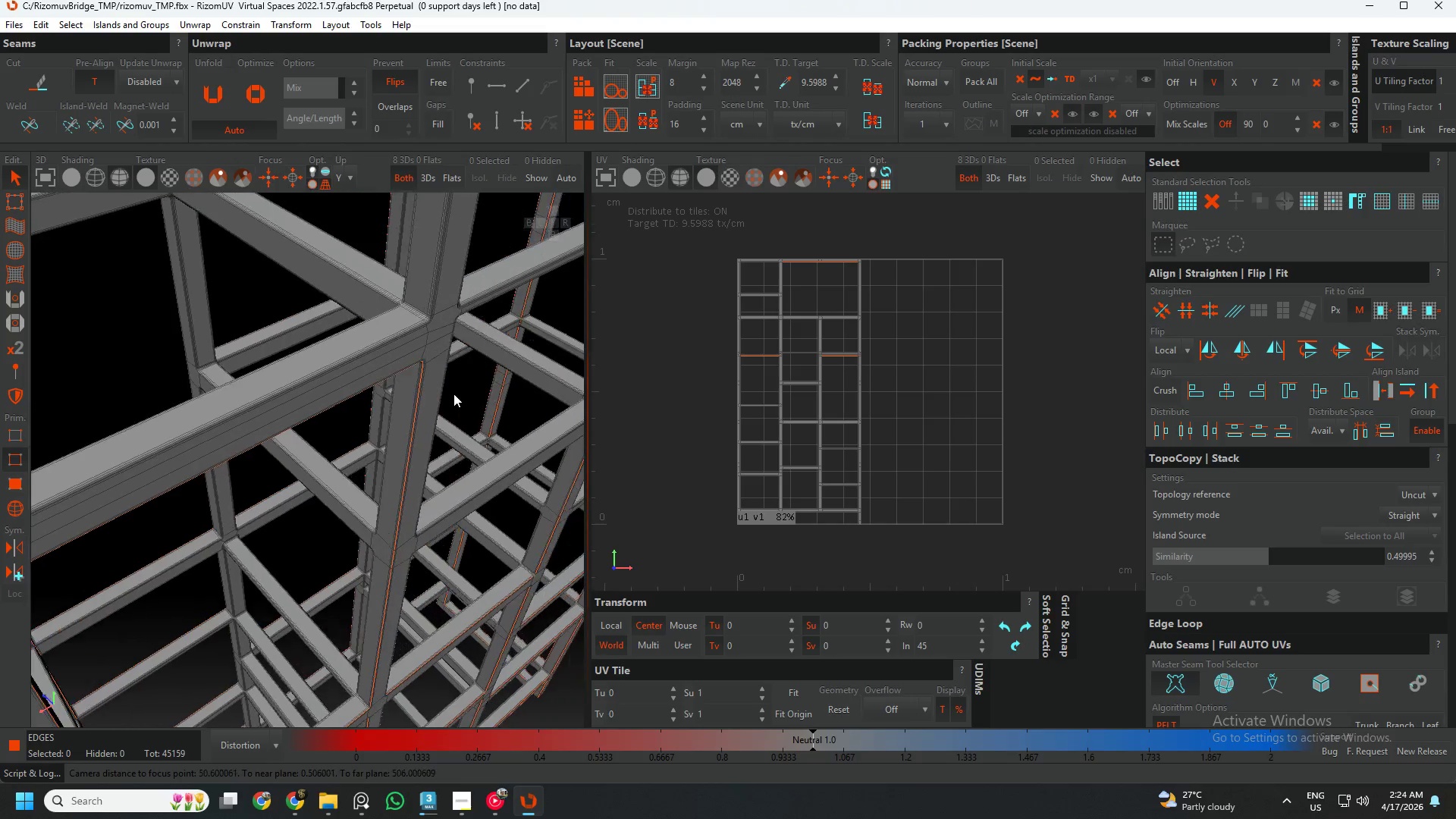 
scroll: coordinate [383, 313], scroll_direction: up, amount: 1.0
 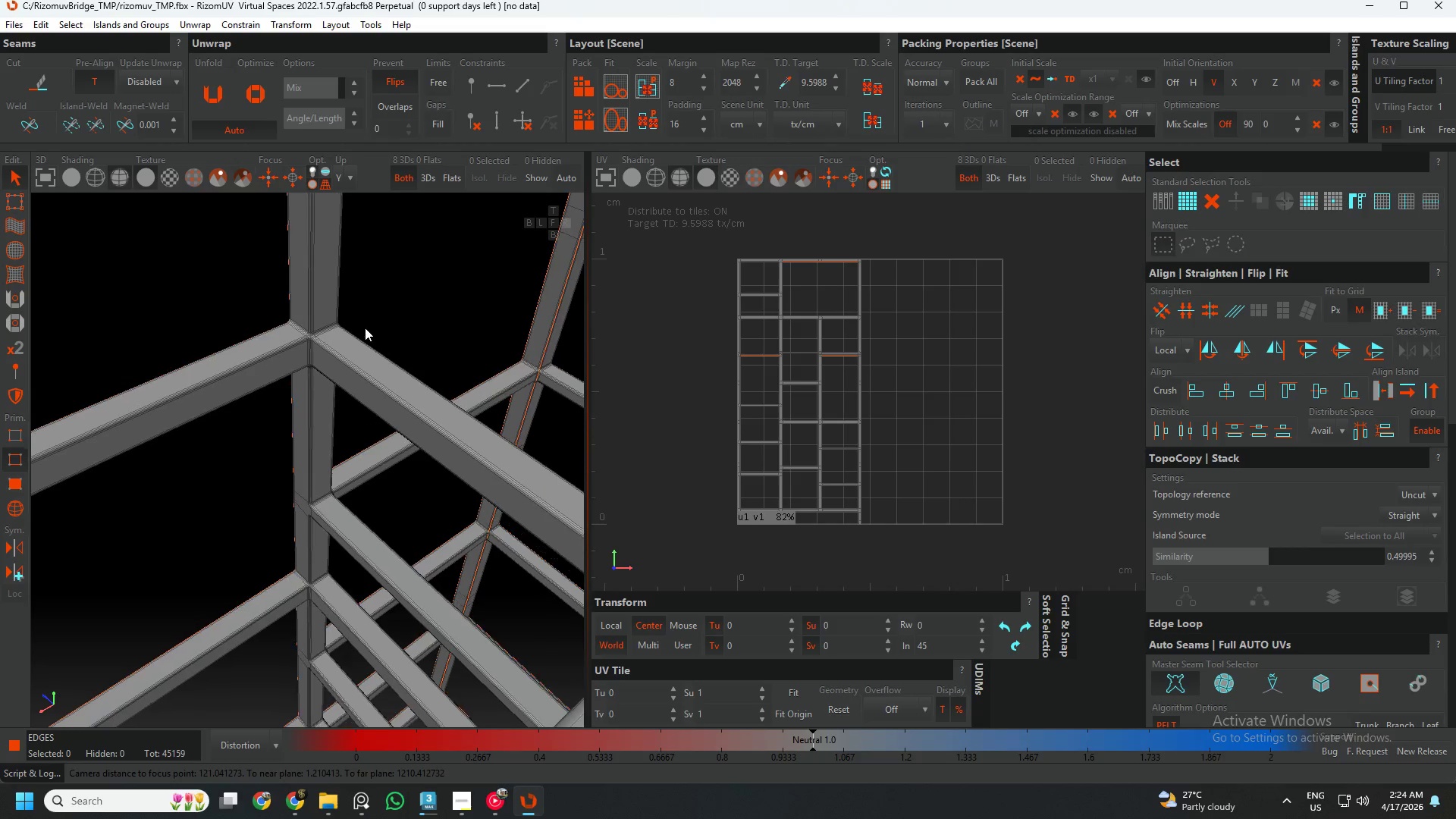 
hold_key(key=AltLeft, duration=0.38)
 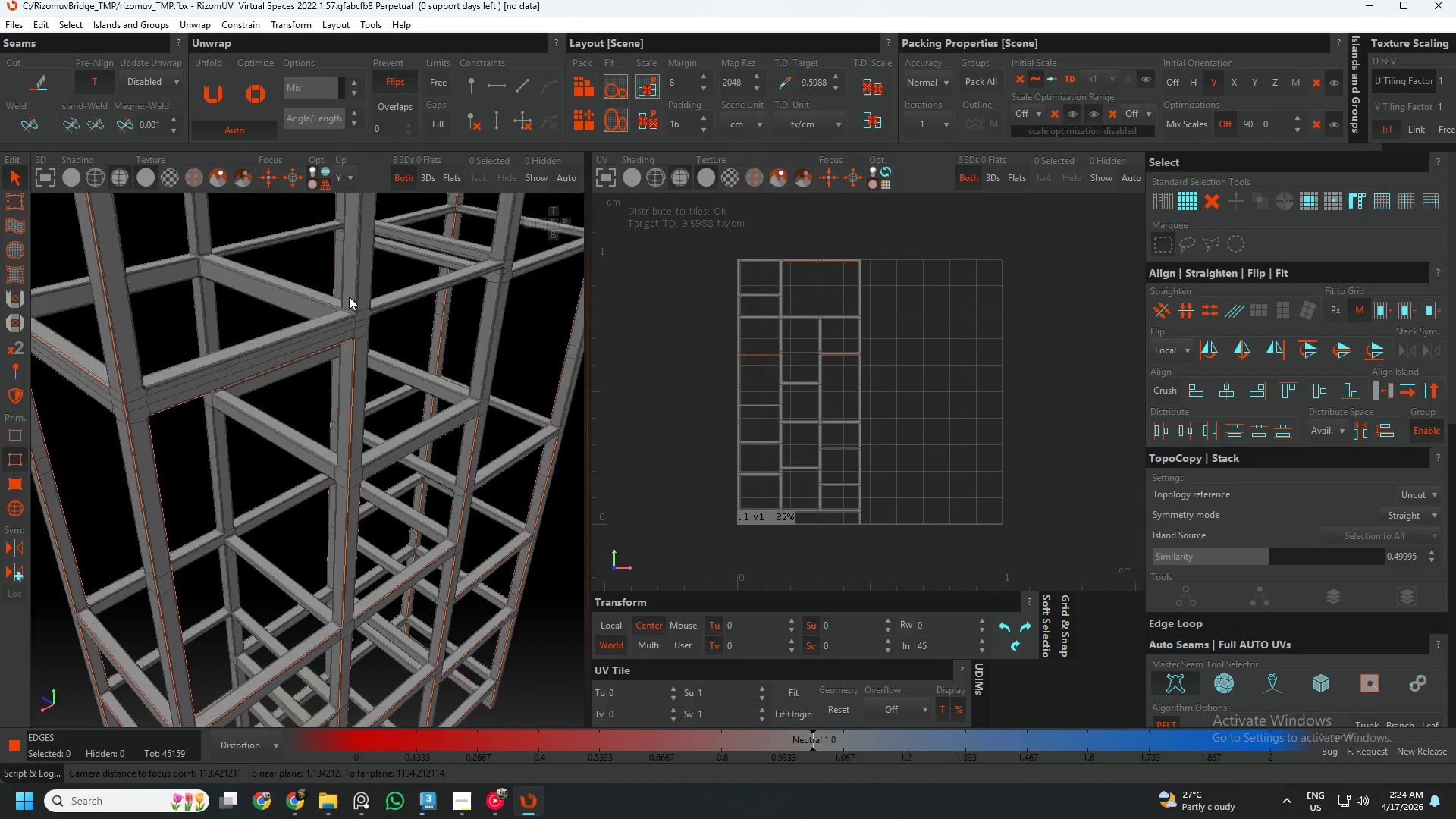 
scroll: coordinate [363, 326], scroll_direction: down, amount: 6.0
 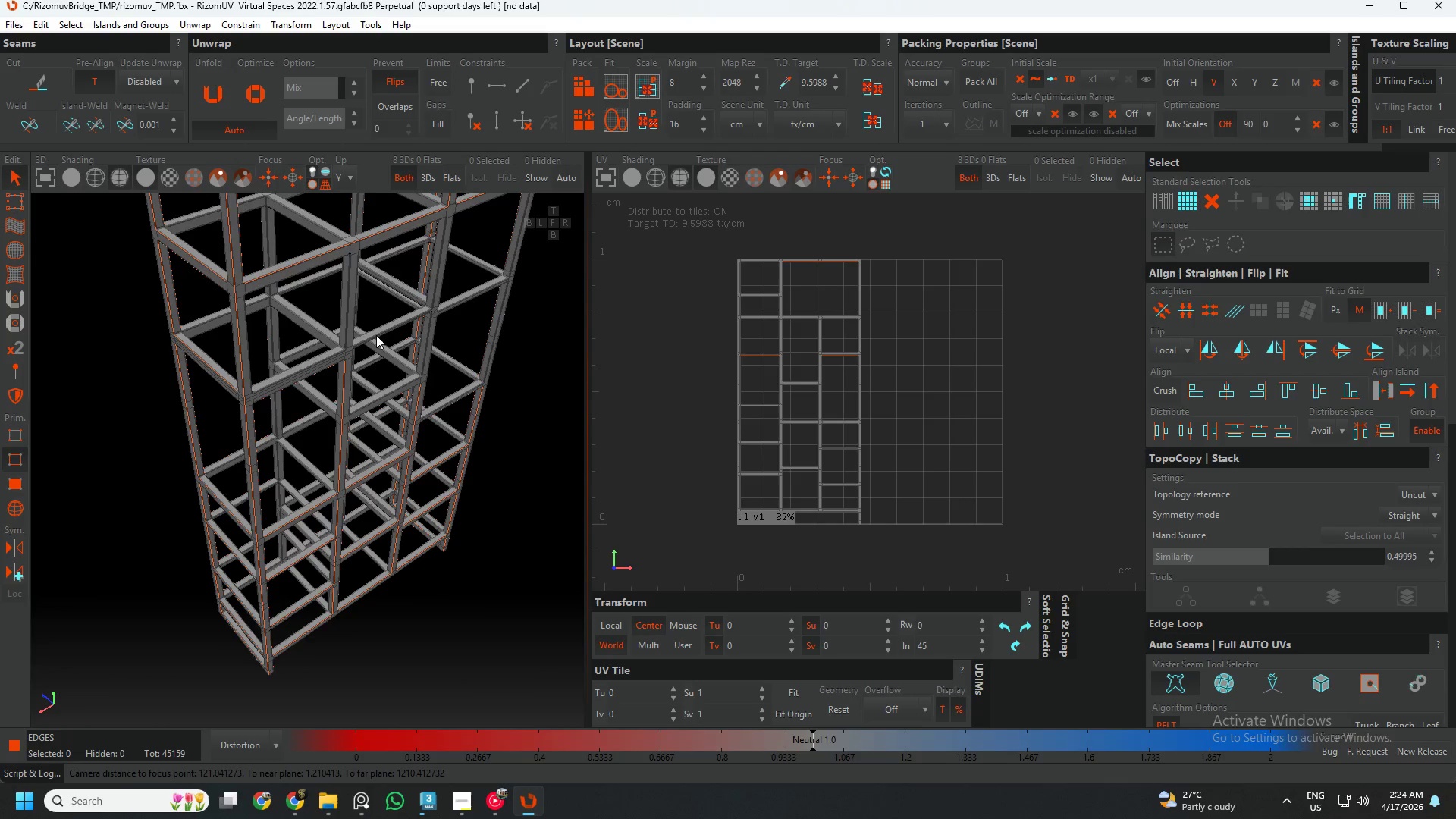 
scroll: coordinate [337, 330], scroll_direction: up, amount: 17.0
 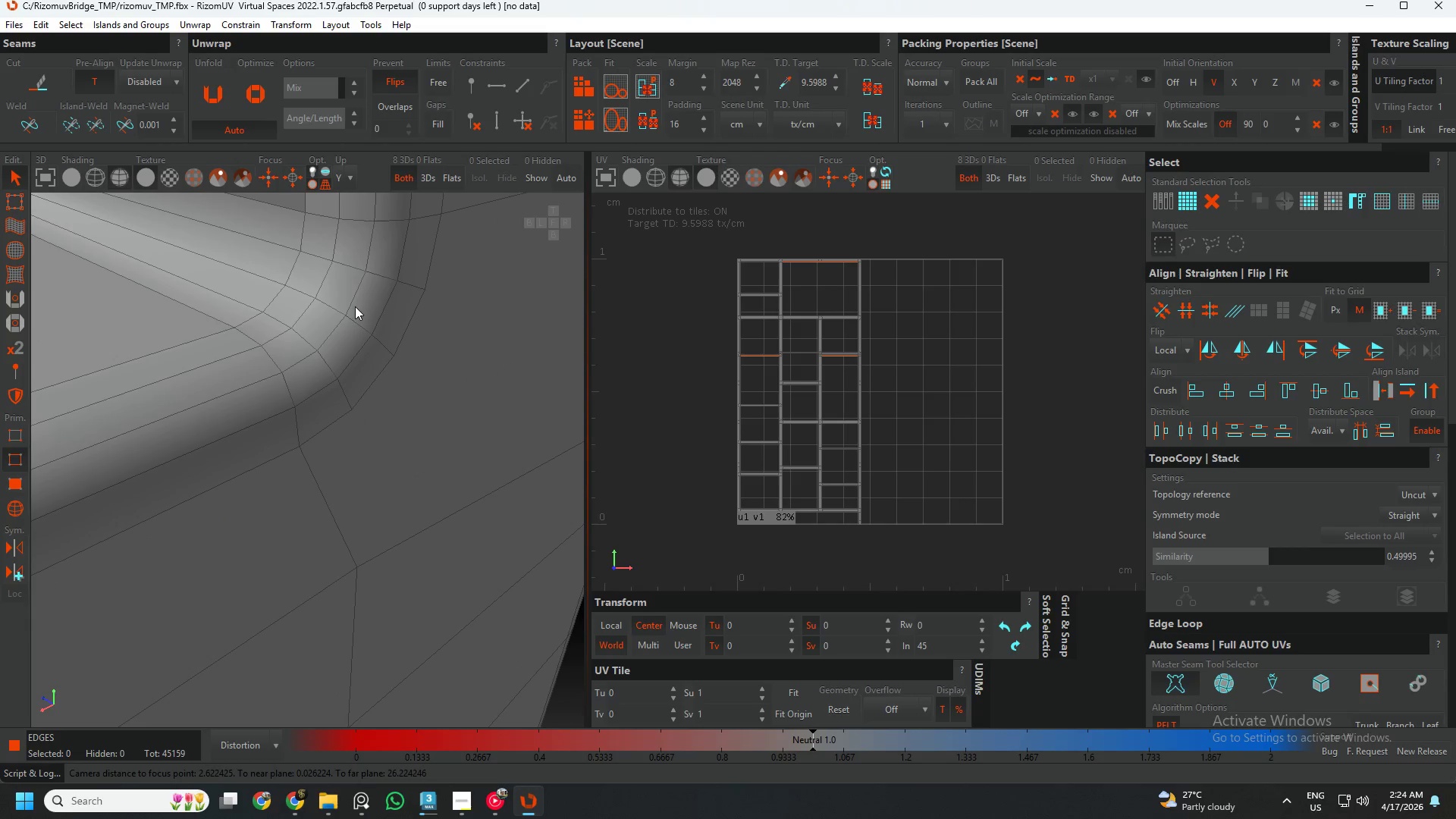 
double_click([355, 306])
 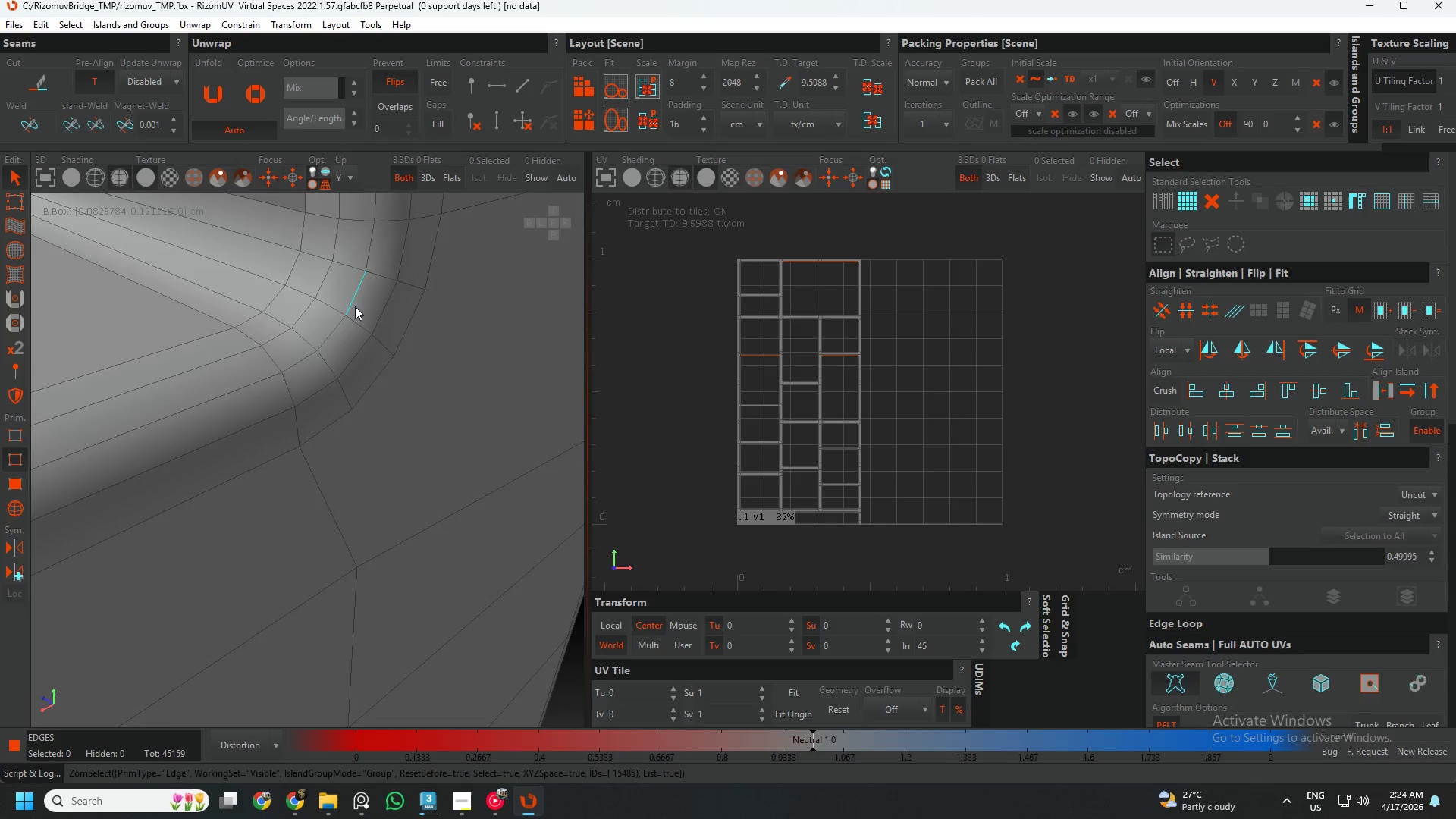 
key(C)
 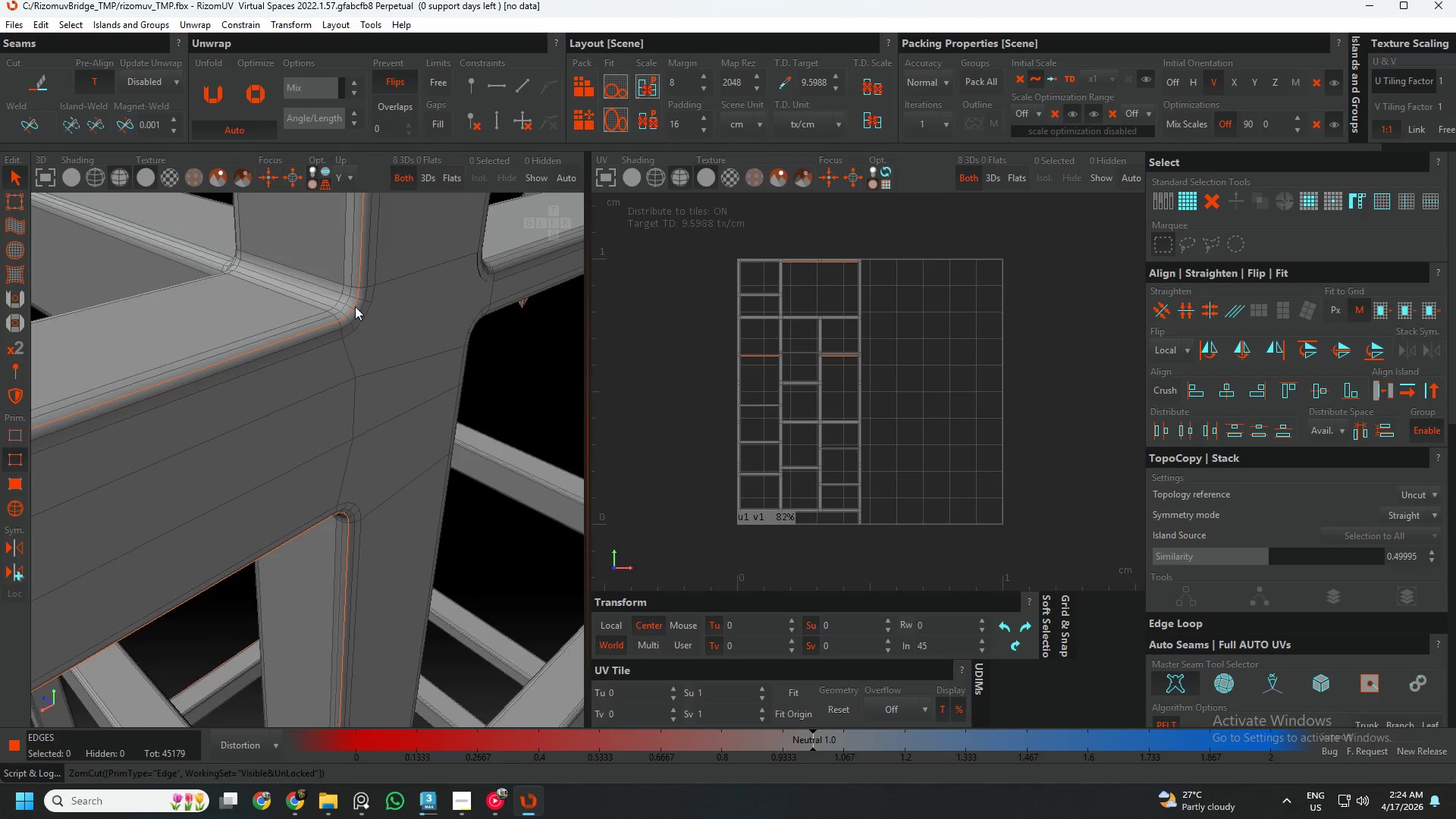 
scroll: coordinate [353, 306], scroll_direction: down, amount: 13.0
 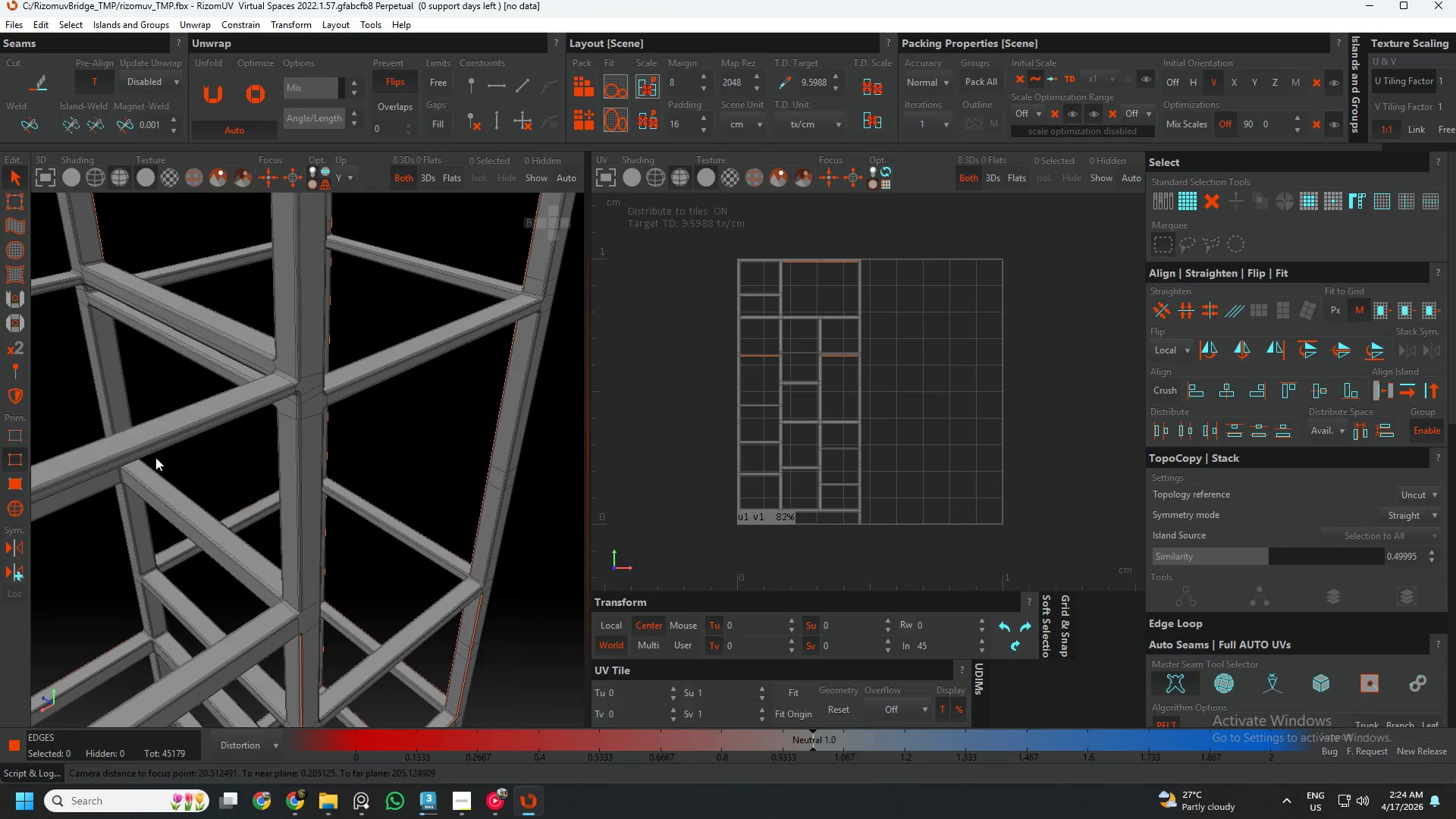 
left_click([322, 344])
 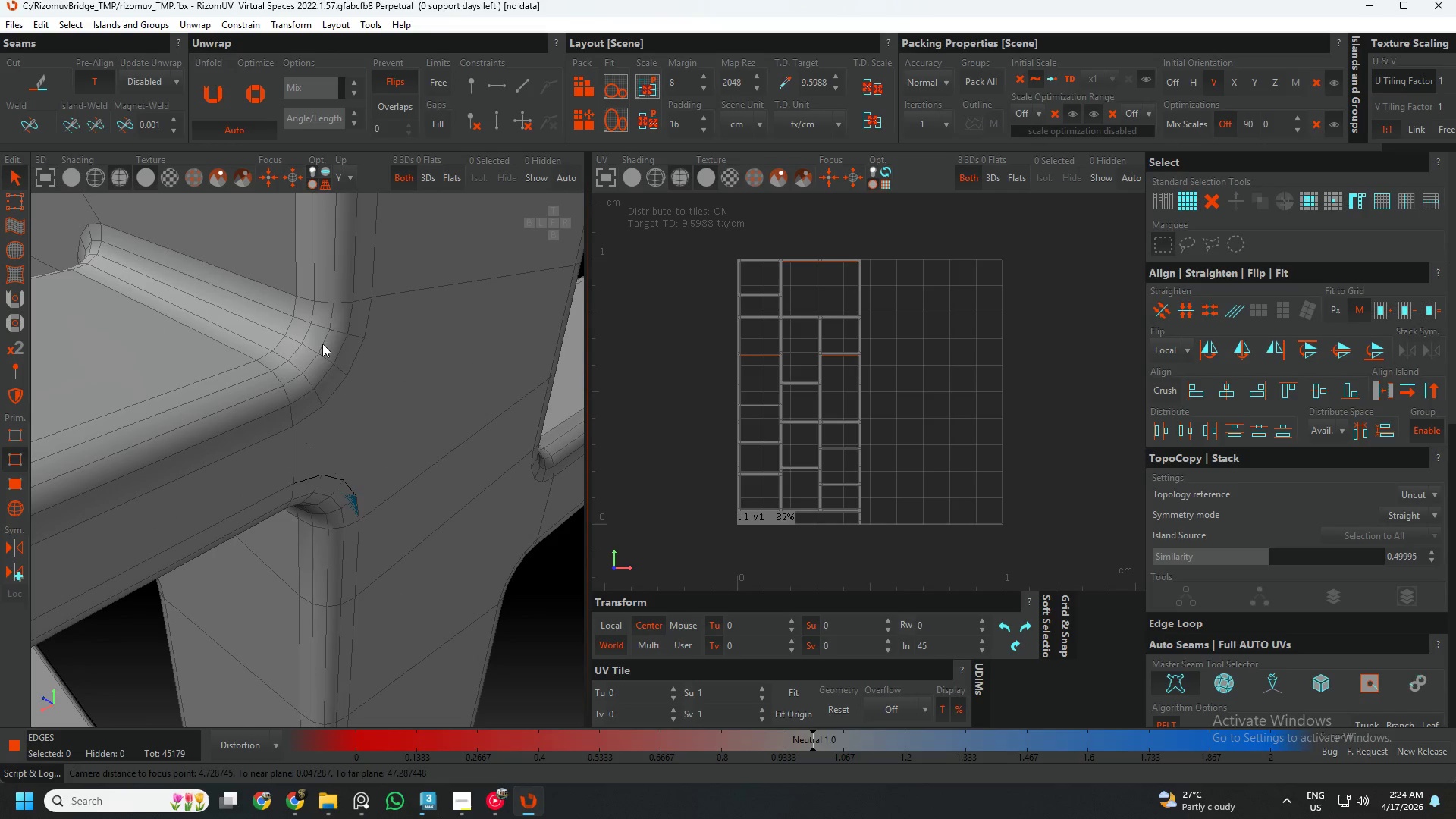 
scroll: coordinate [317, 370], scroll_direction: up, amount: 10.0
 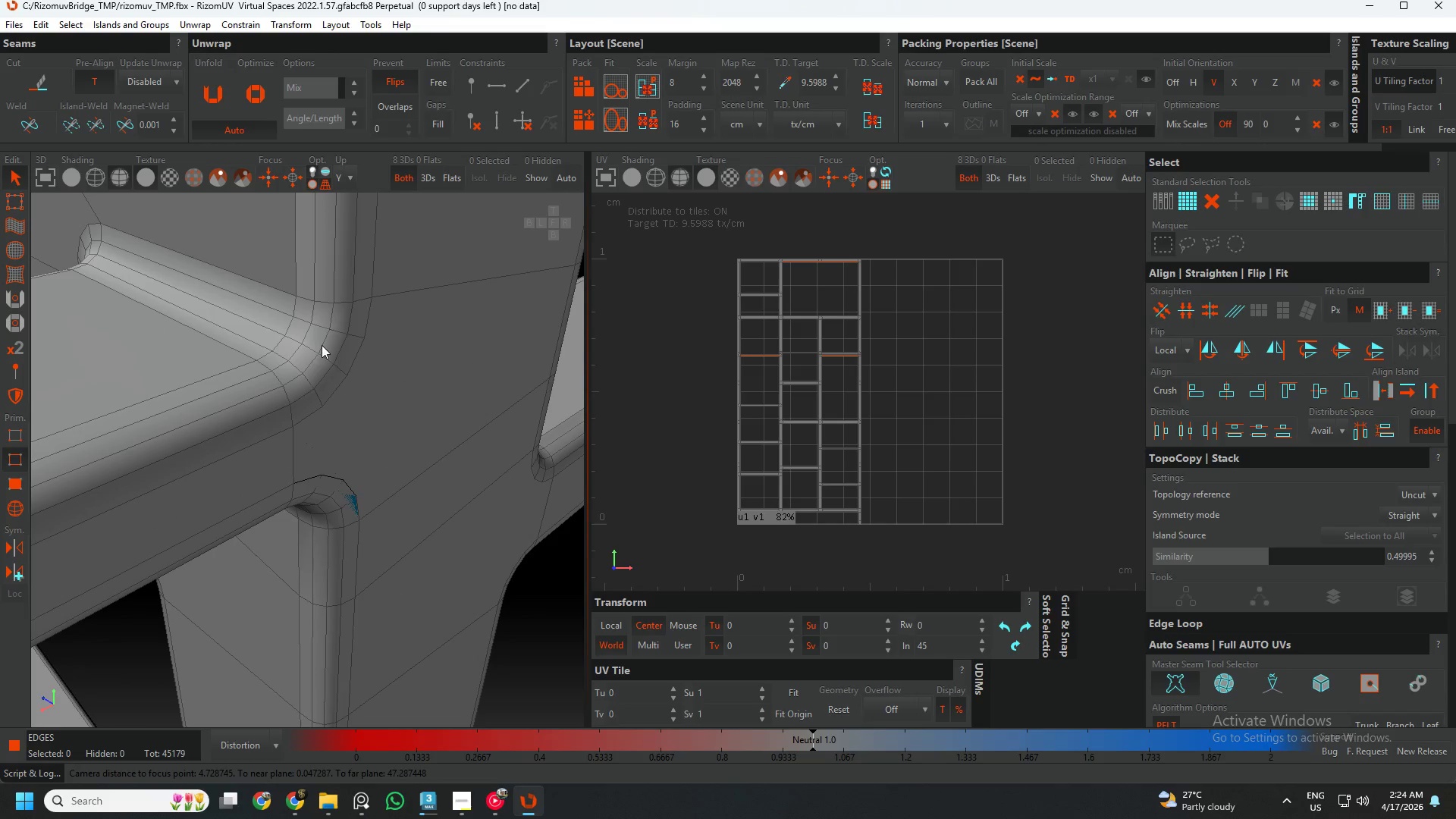 
double_click([322, 344])
 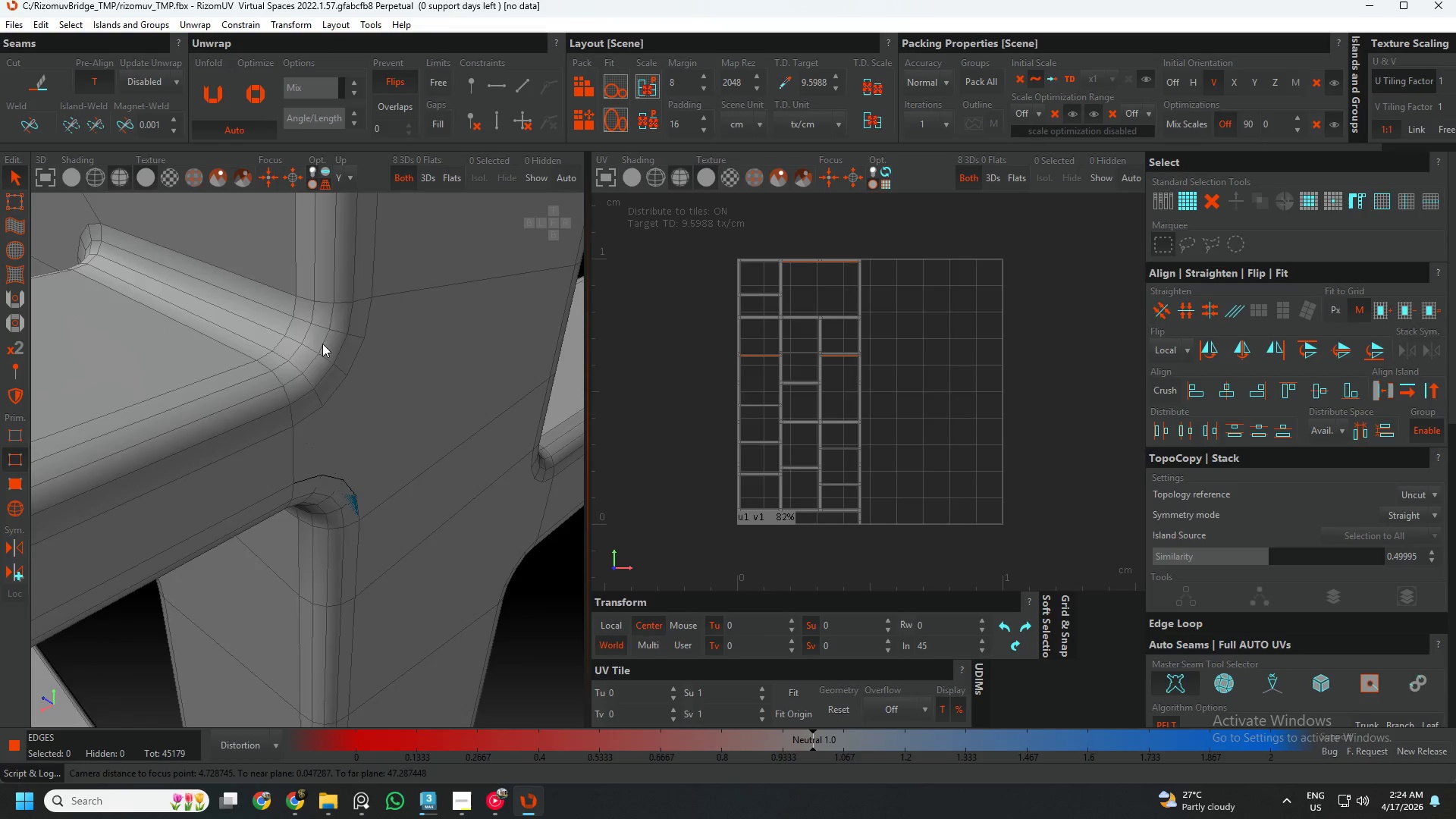 
scroll: coordinate [322, 344], scroll_direction: down, amount: 7.0
 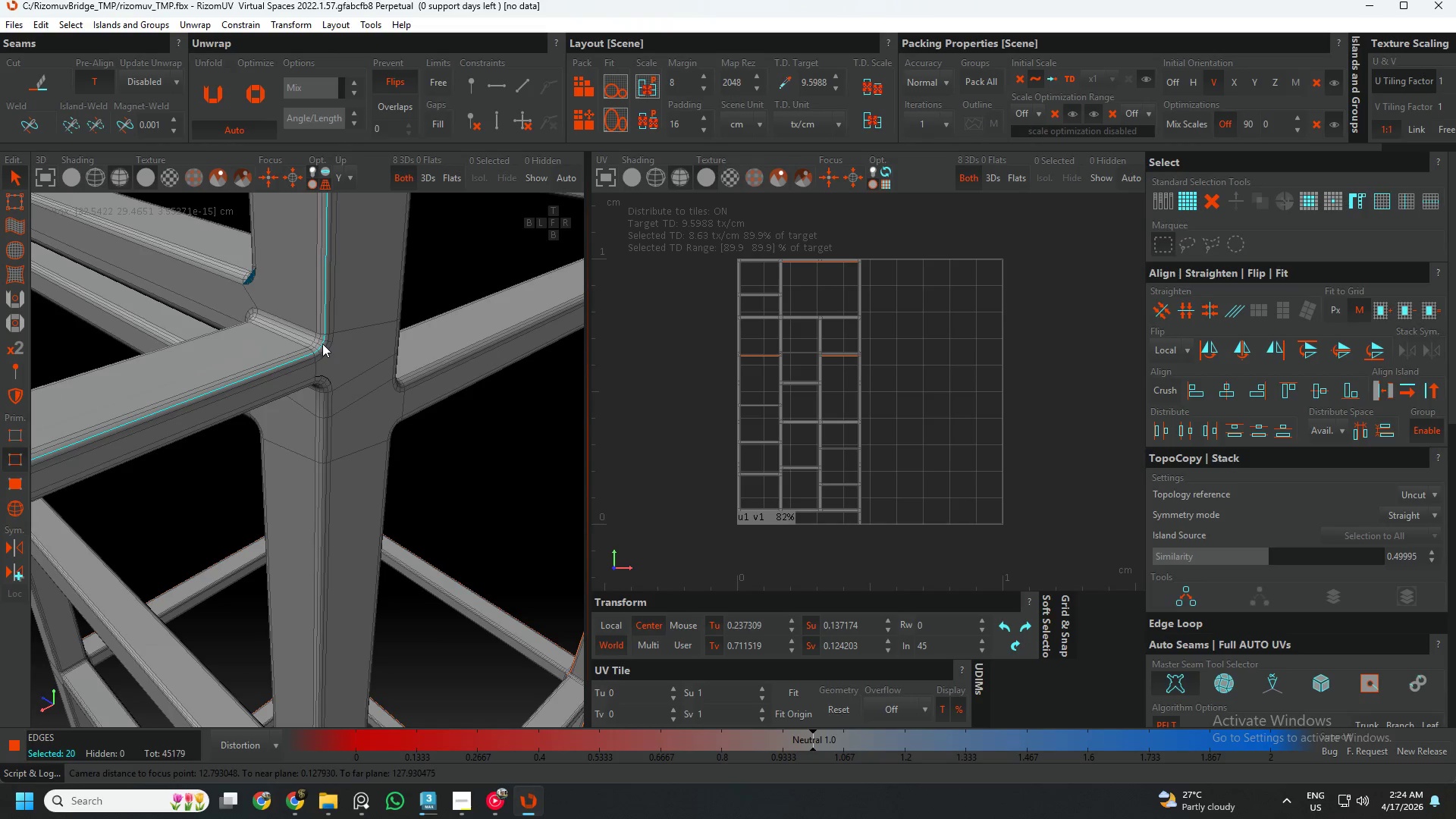 
key(C)
 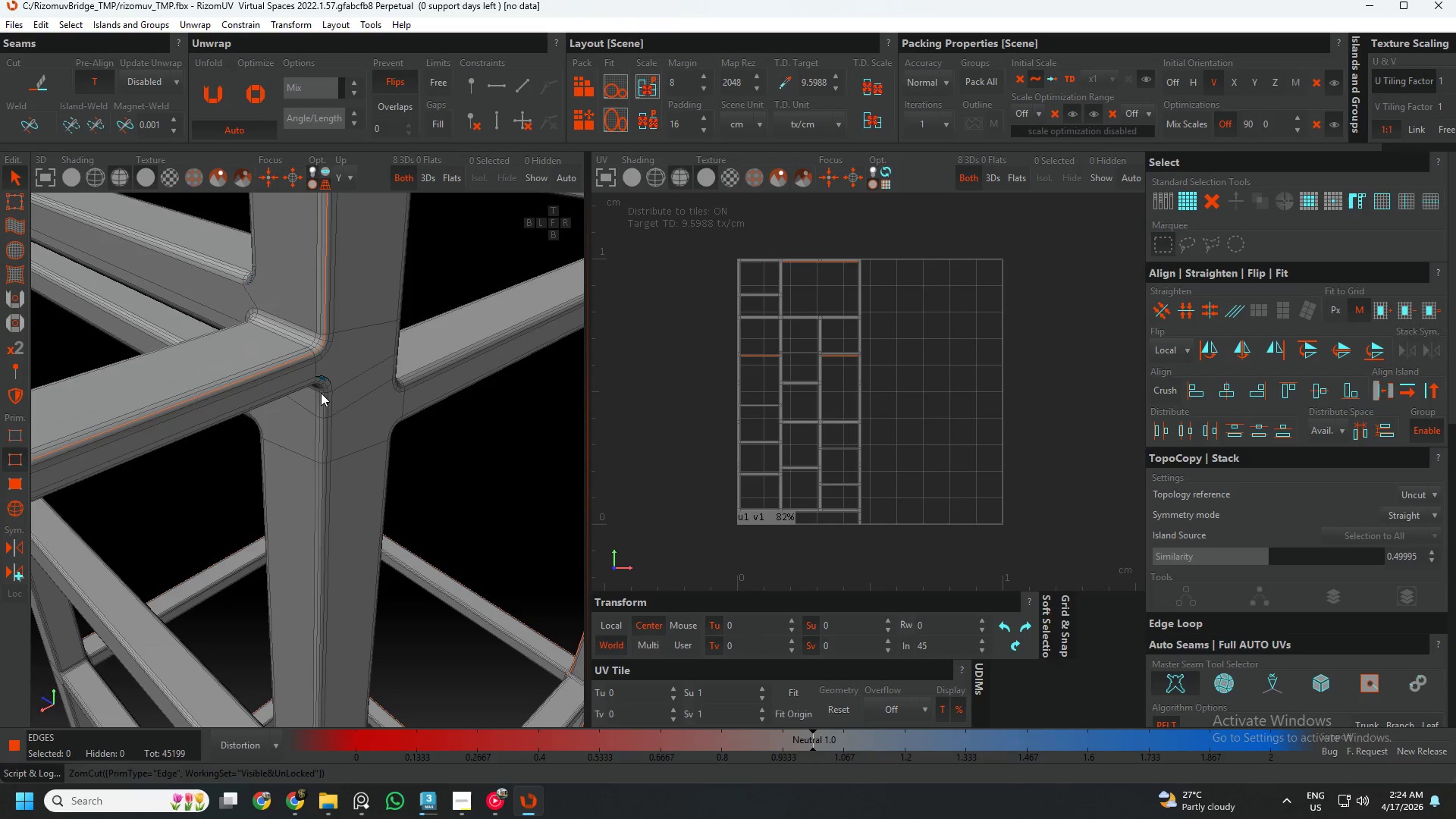 
scroll: coordinate [317, 381], scroll_direction: up, amount: 7.0
 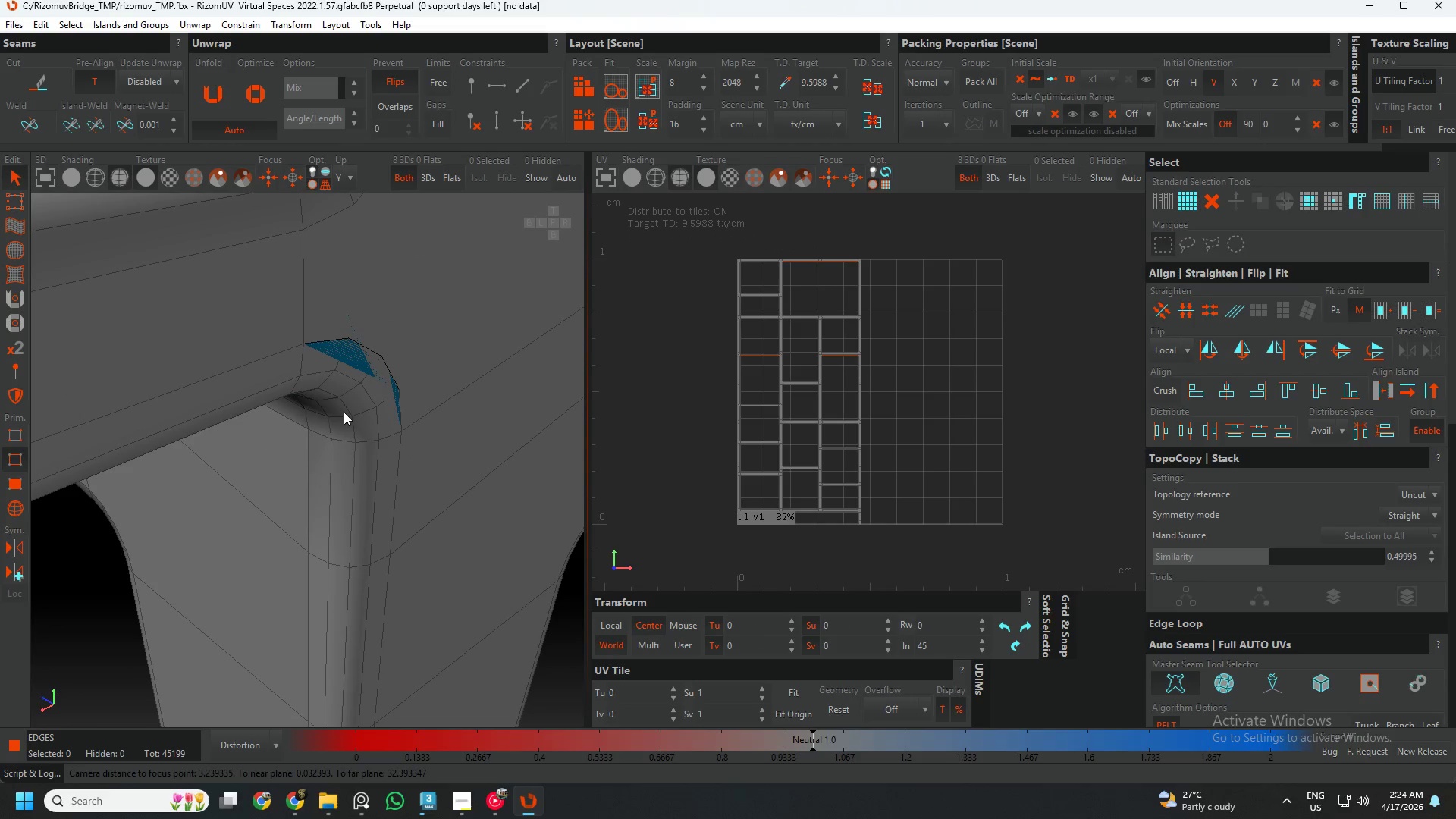 
double_click([344, 410])
 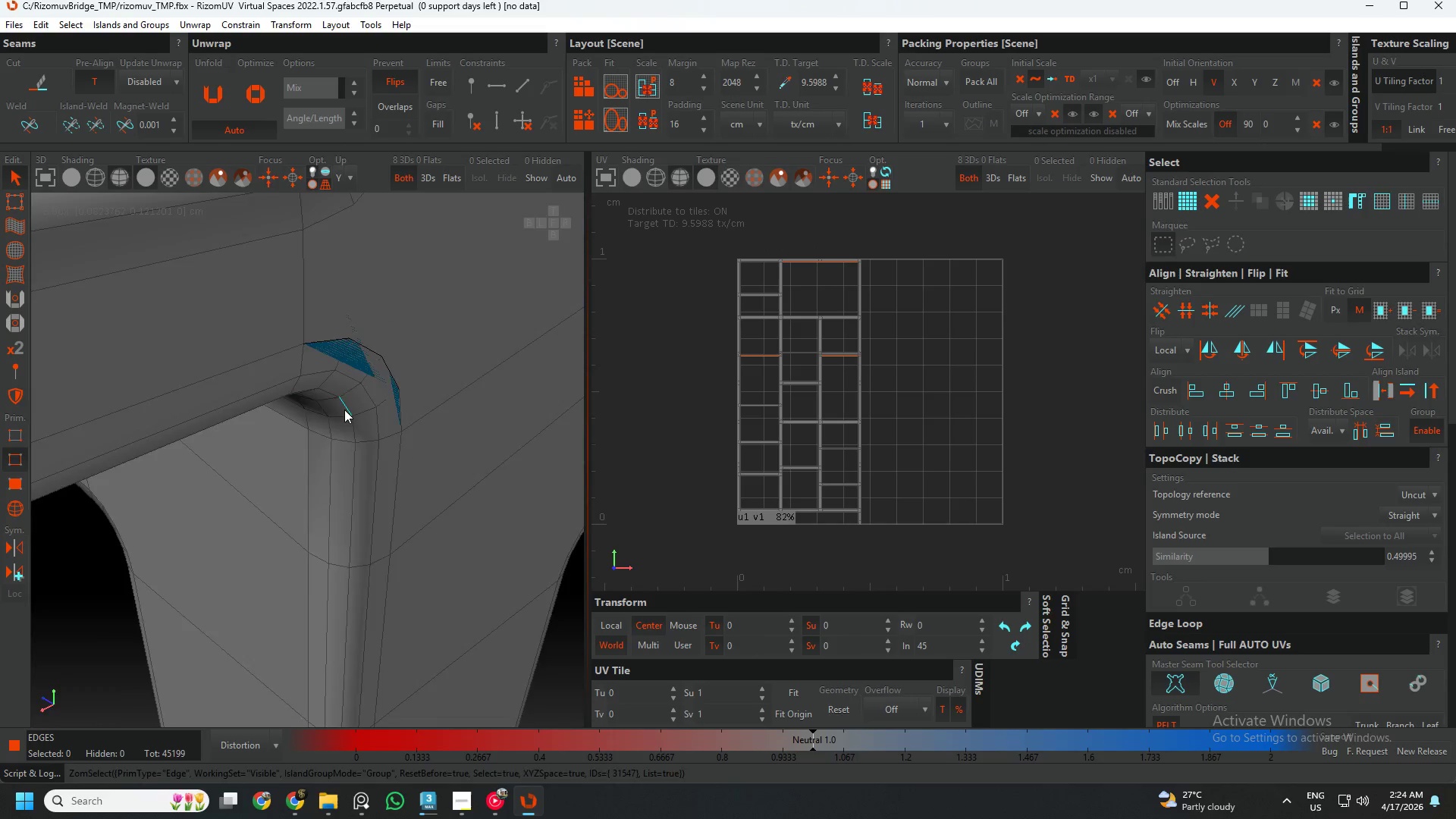 
key(C)
 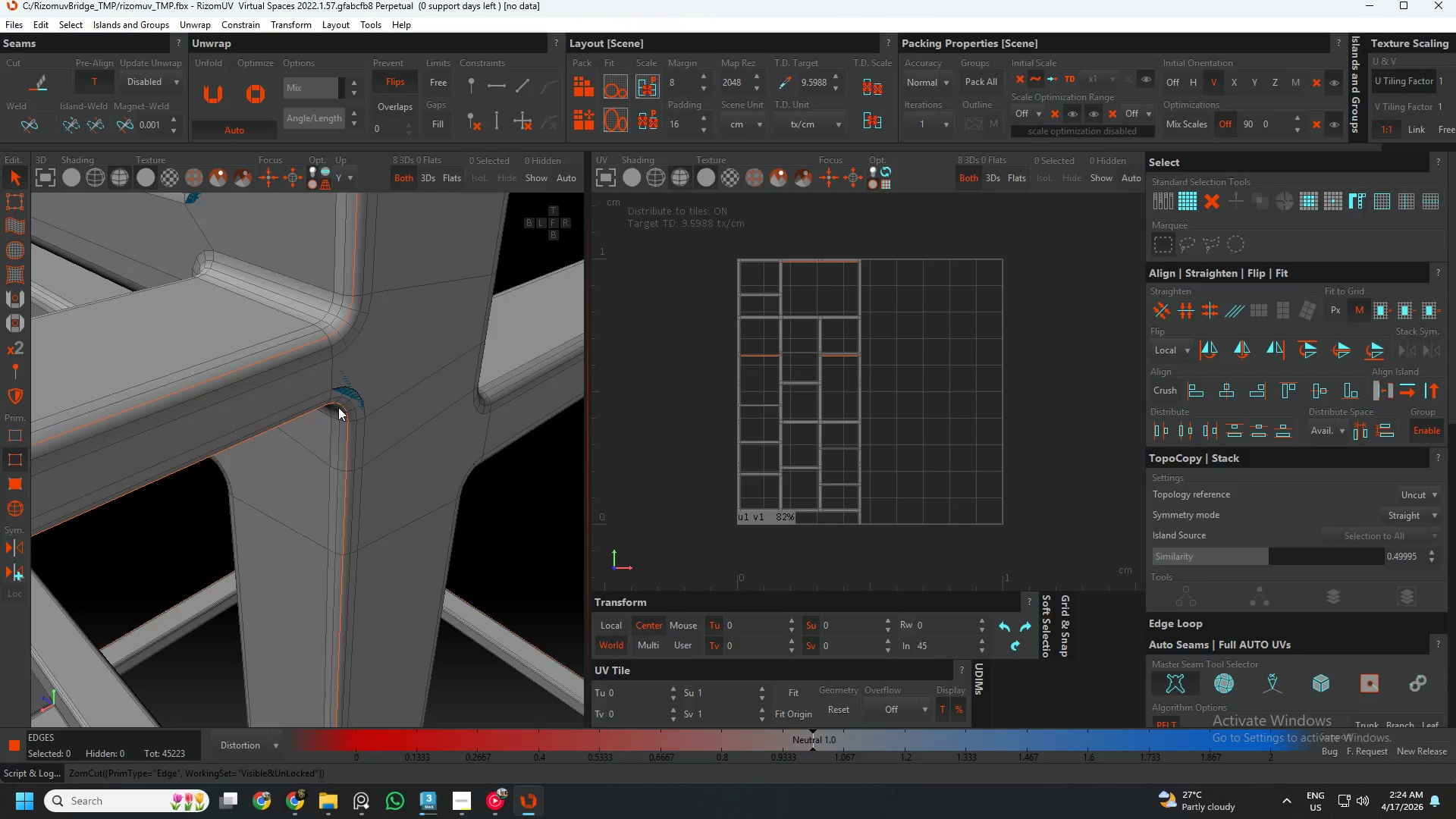 
scroll: coordinate [344, 410], scroll_direction: down, amount: 5.0
 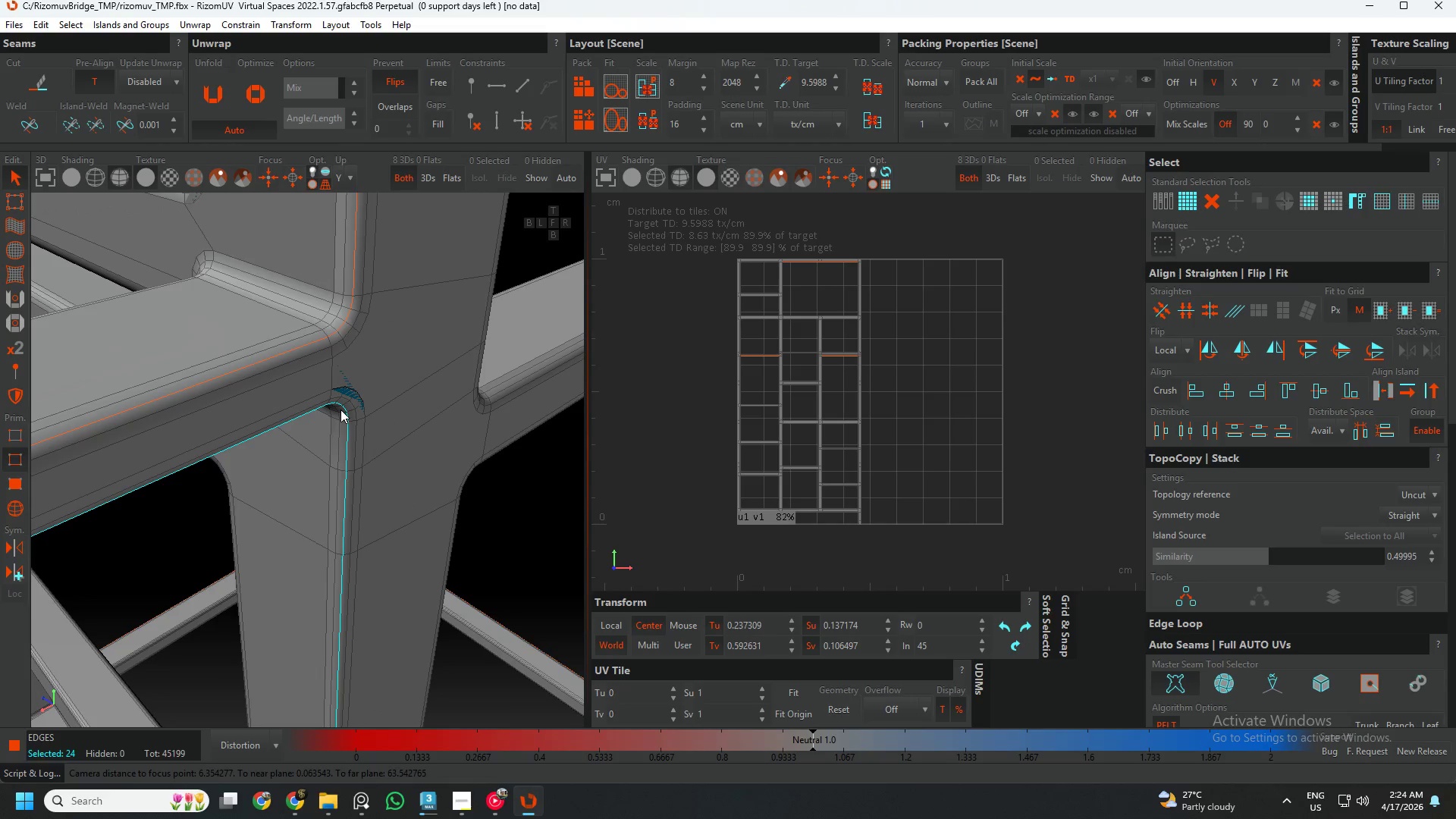 
hold_key(key=AltLeft, duration=0.5)
 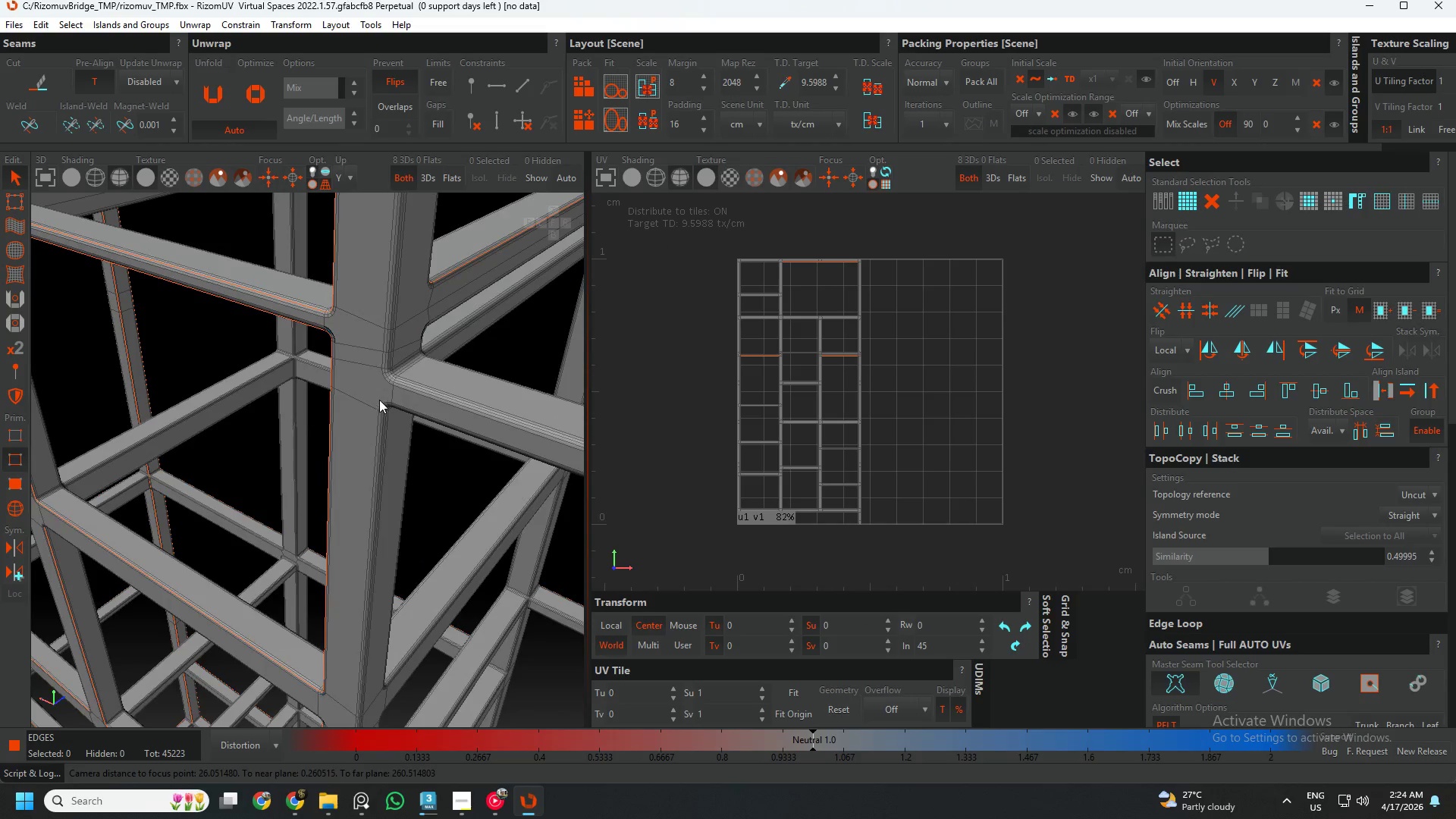 
scroll: coordinate [337, 407], scroll_direction: down, amount: 5.0
 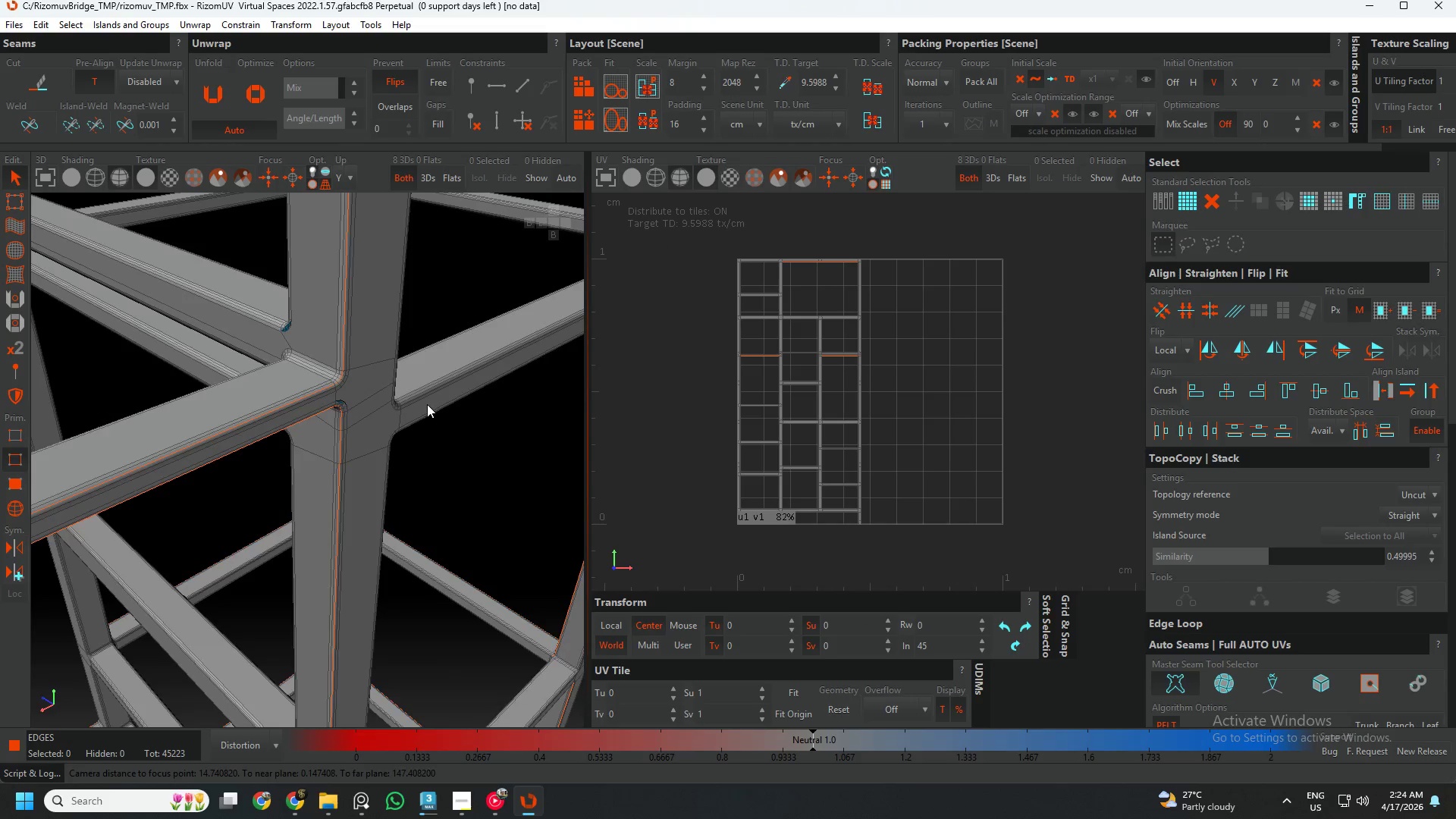 
left_click([406, 303])
 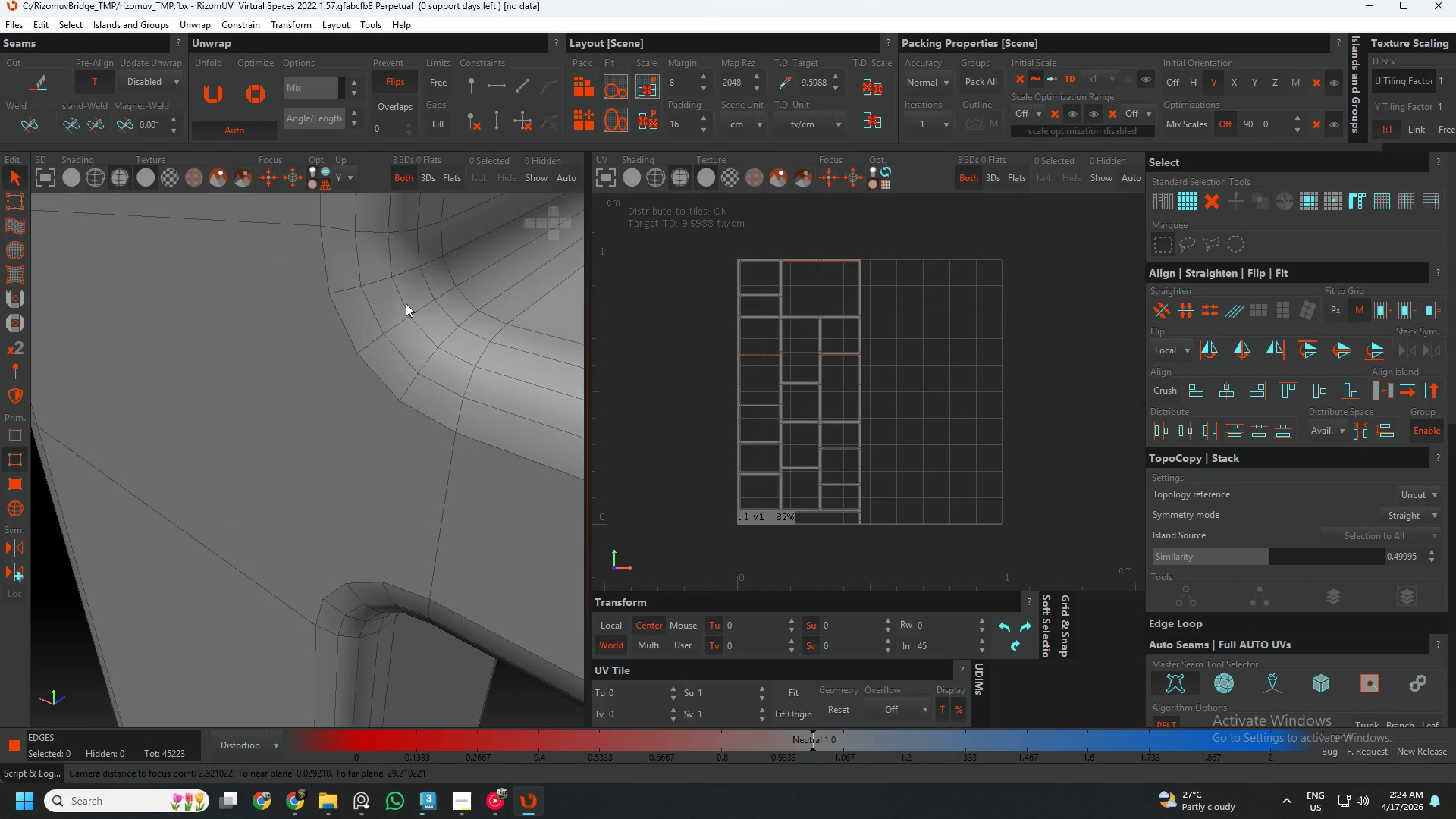 
scroll: coordinate [410, 311], scroll_direction: up, amount: 9.0
 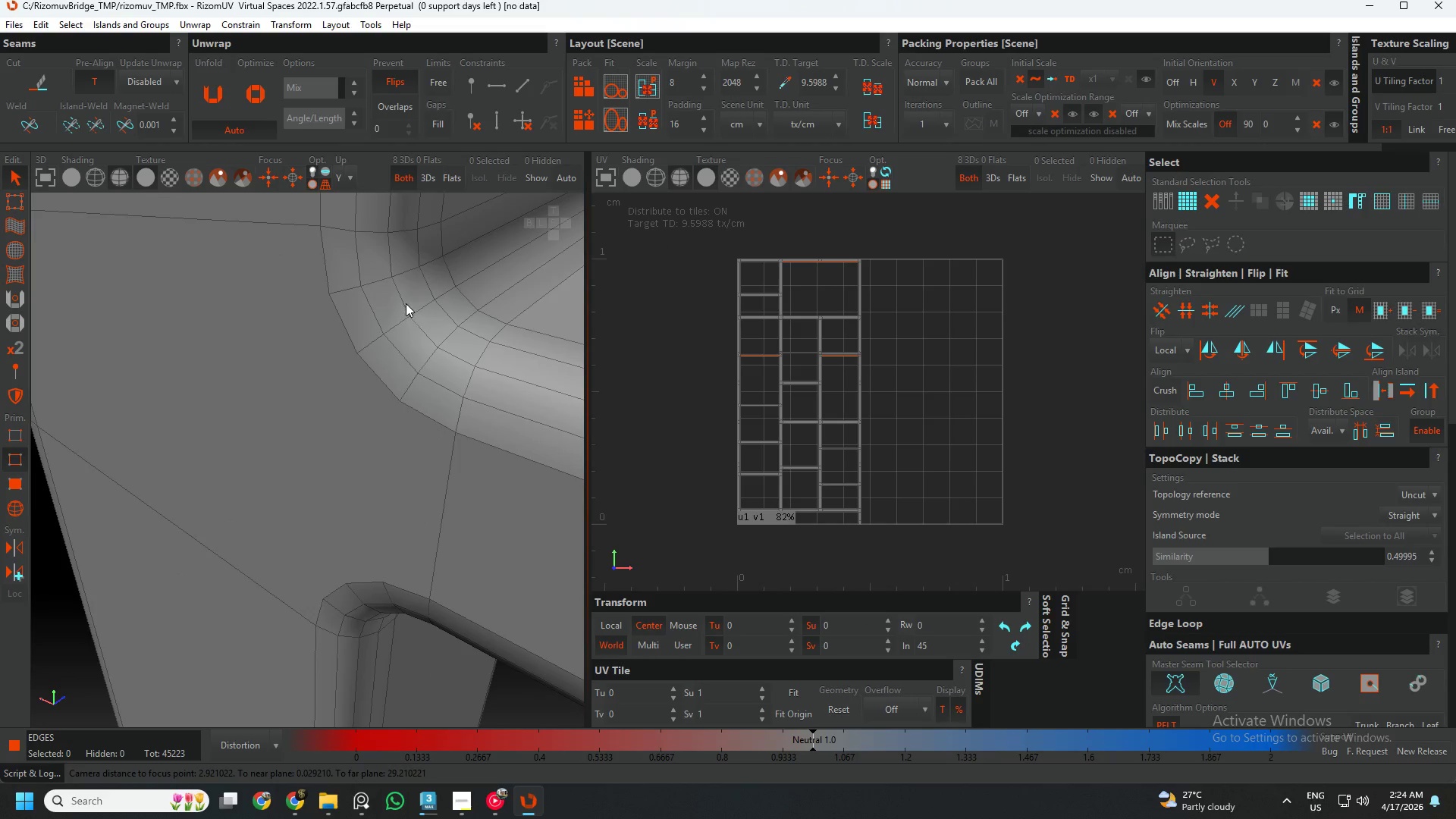 
double_click([406, 303])
 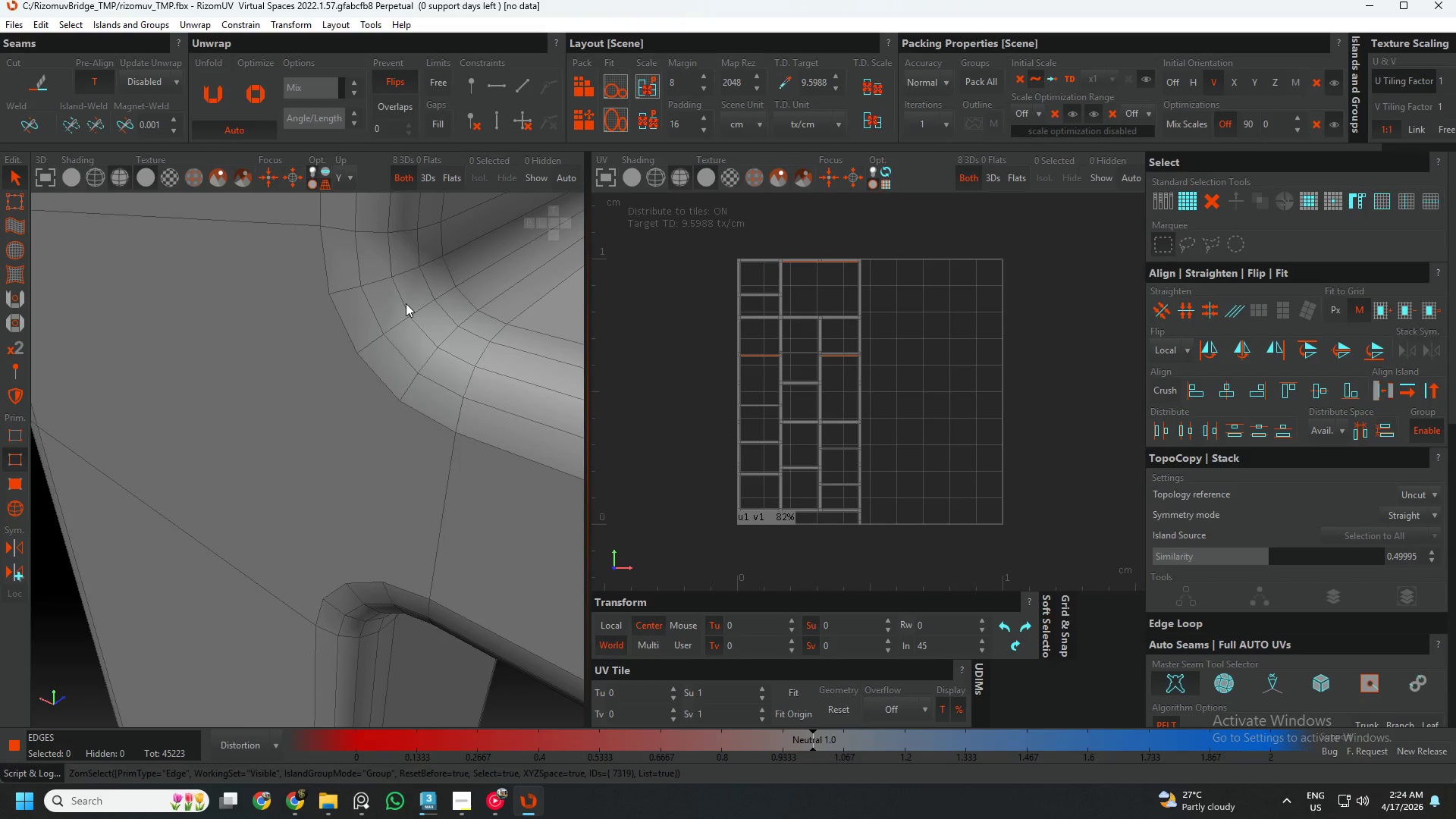 
hold_key(key=AltLeft, duration=0.52)
 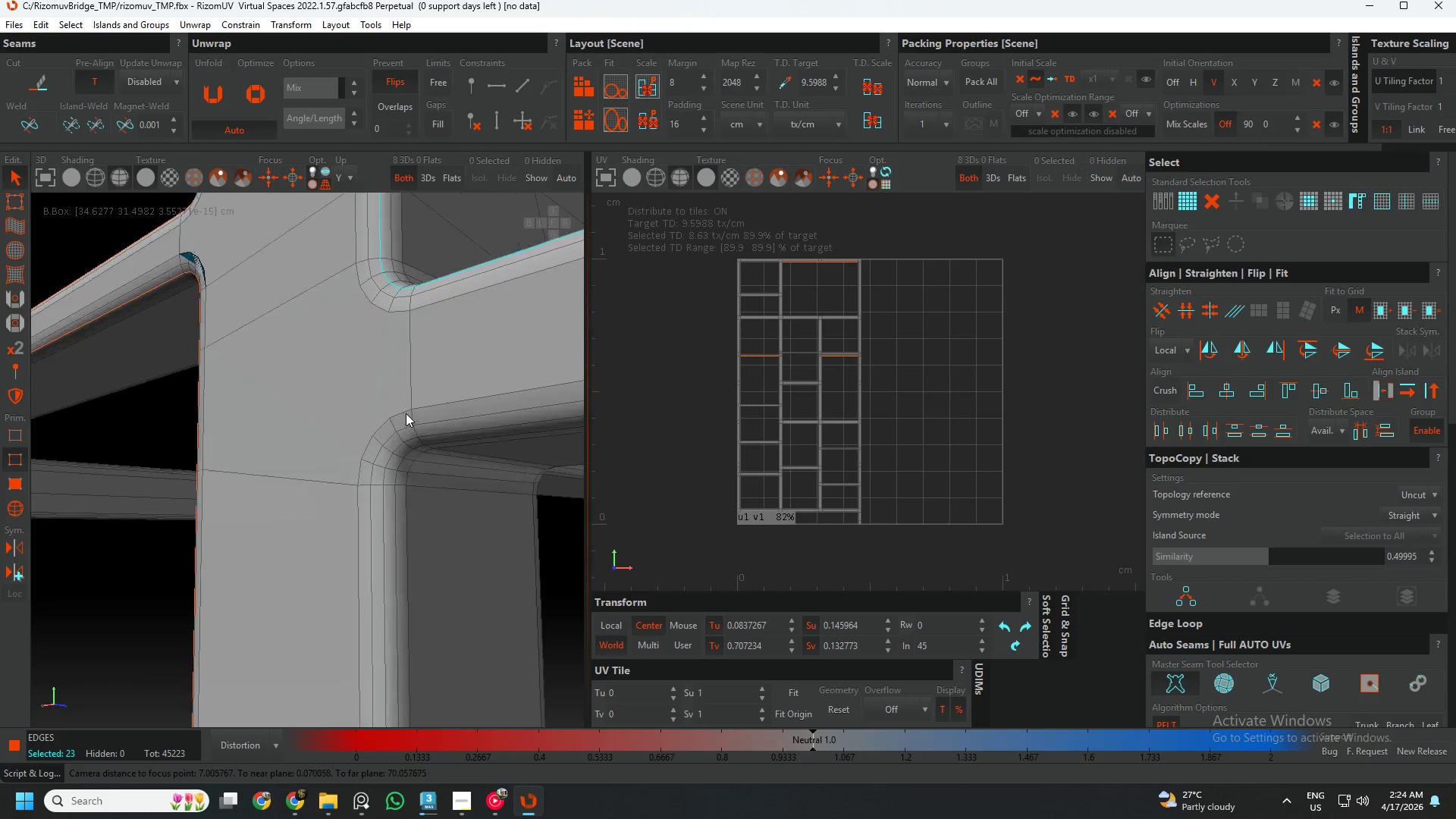 
scroll: coordinate [402, 317], scroll_direction: down, amount: 5.0
 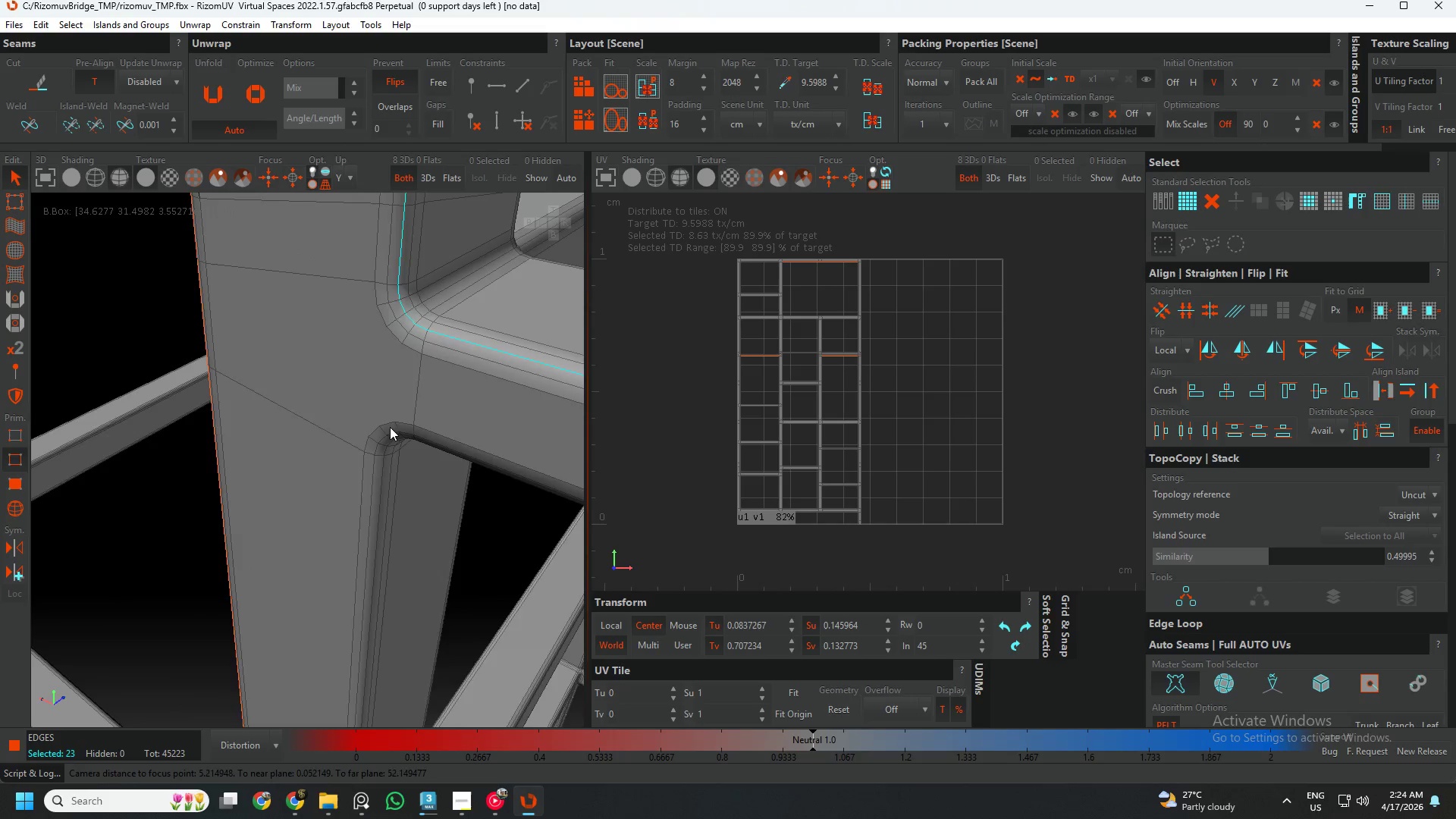 
hold_key(key=ControlLeft, duration=0.92)
 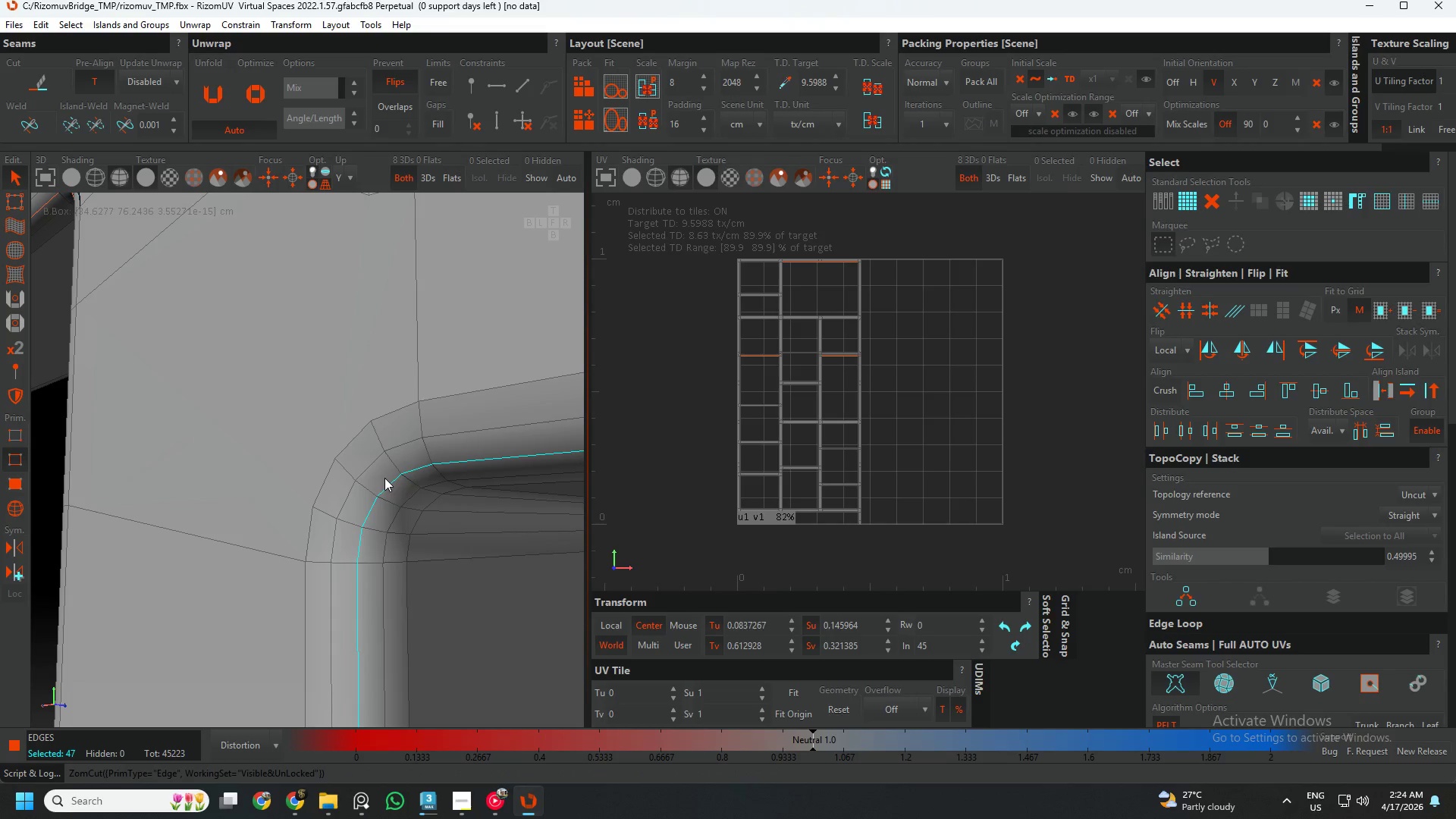 
scroll: coordinate [406, 422], scroll_direction: up, amount: 4.0
 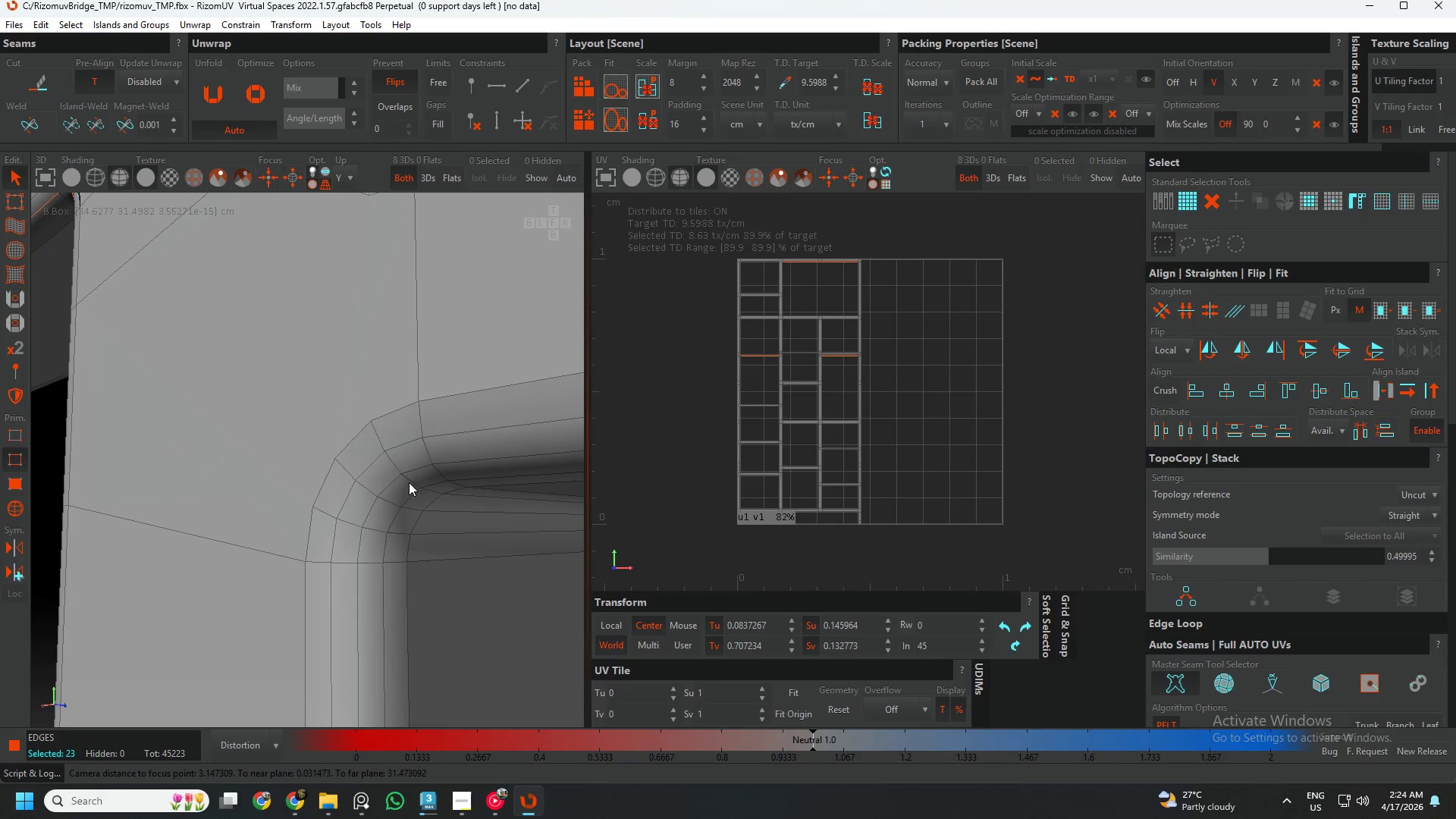 
double_click([389, 482])
 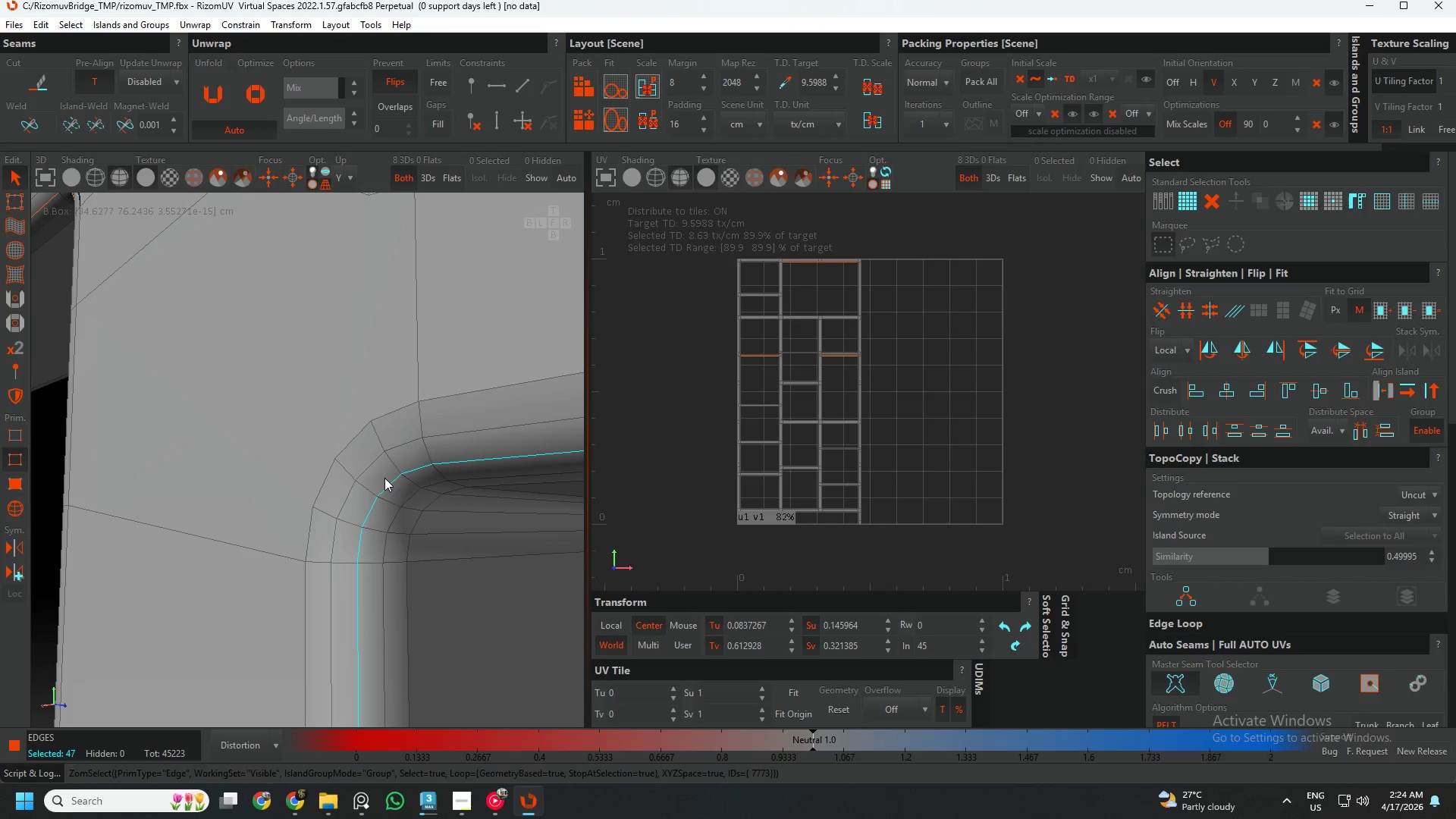 
key(C)
 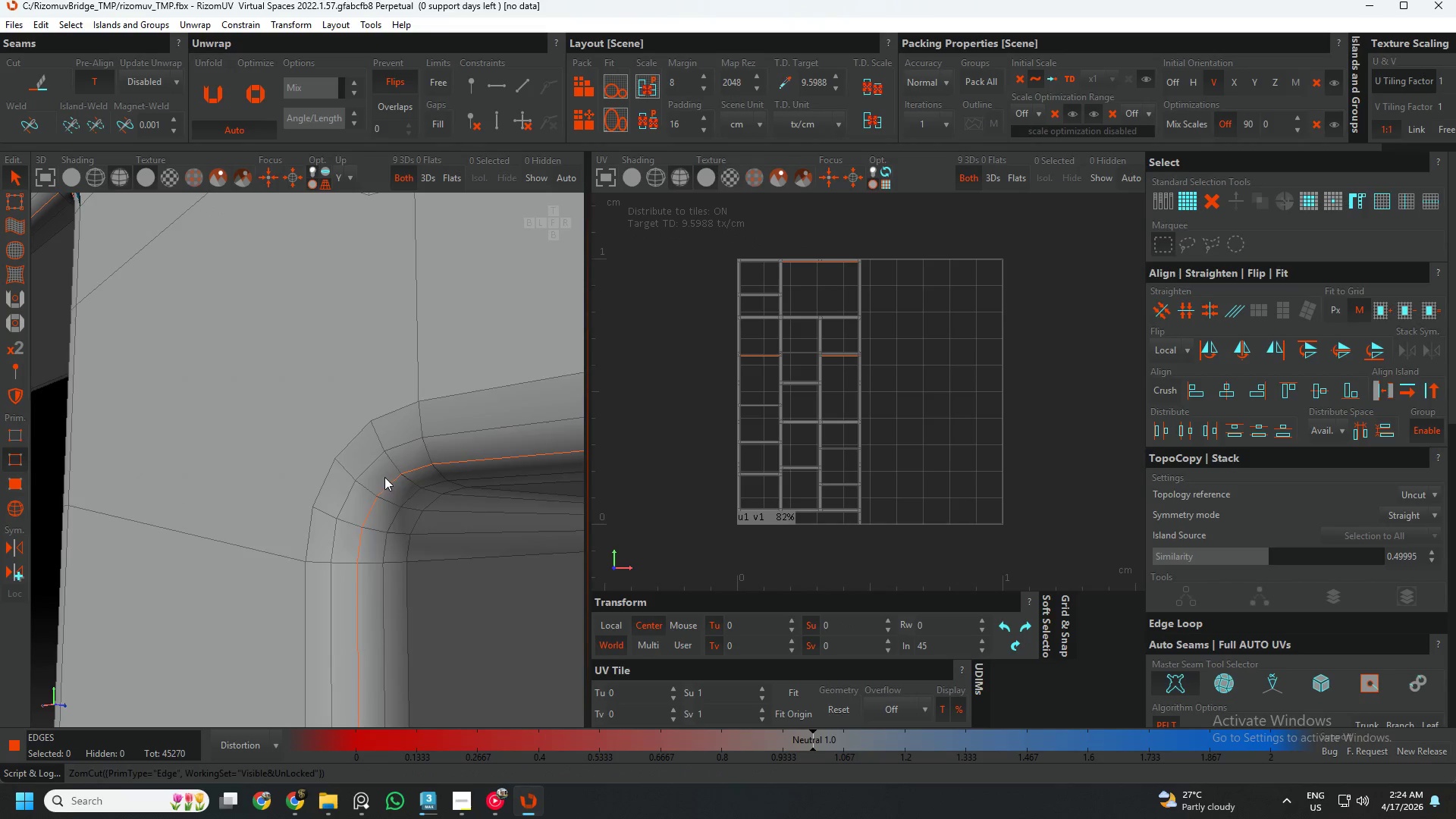 
scroll: coordinate [394, 460], scroll_direction: down, amount: 23.0
 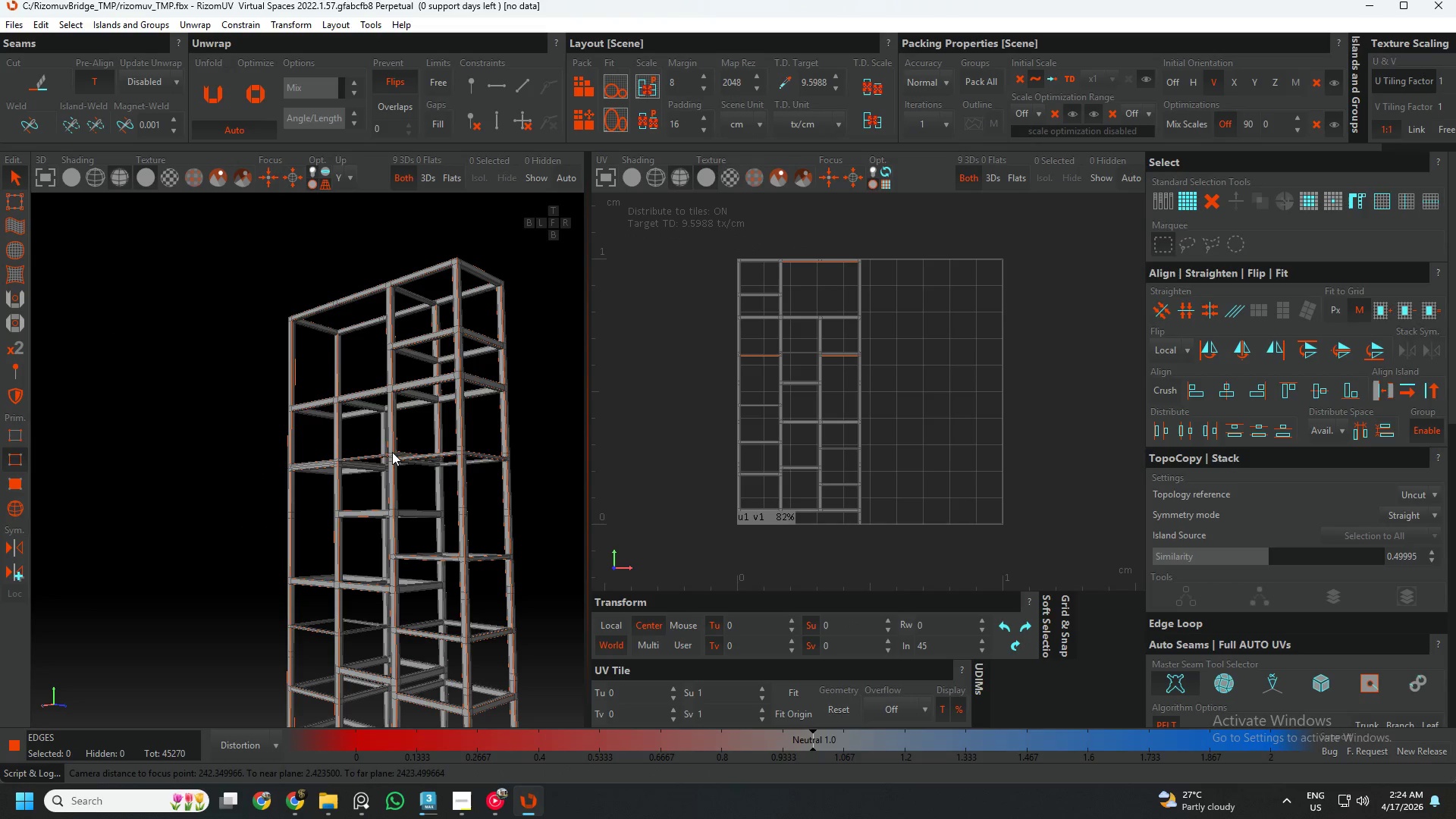 
hold_key(key=AltLeft, duration=0.55)
 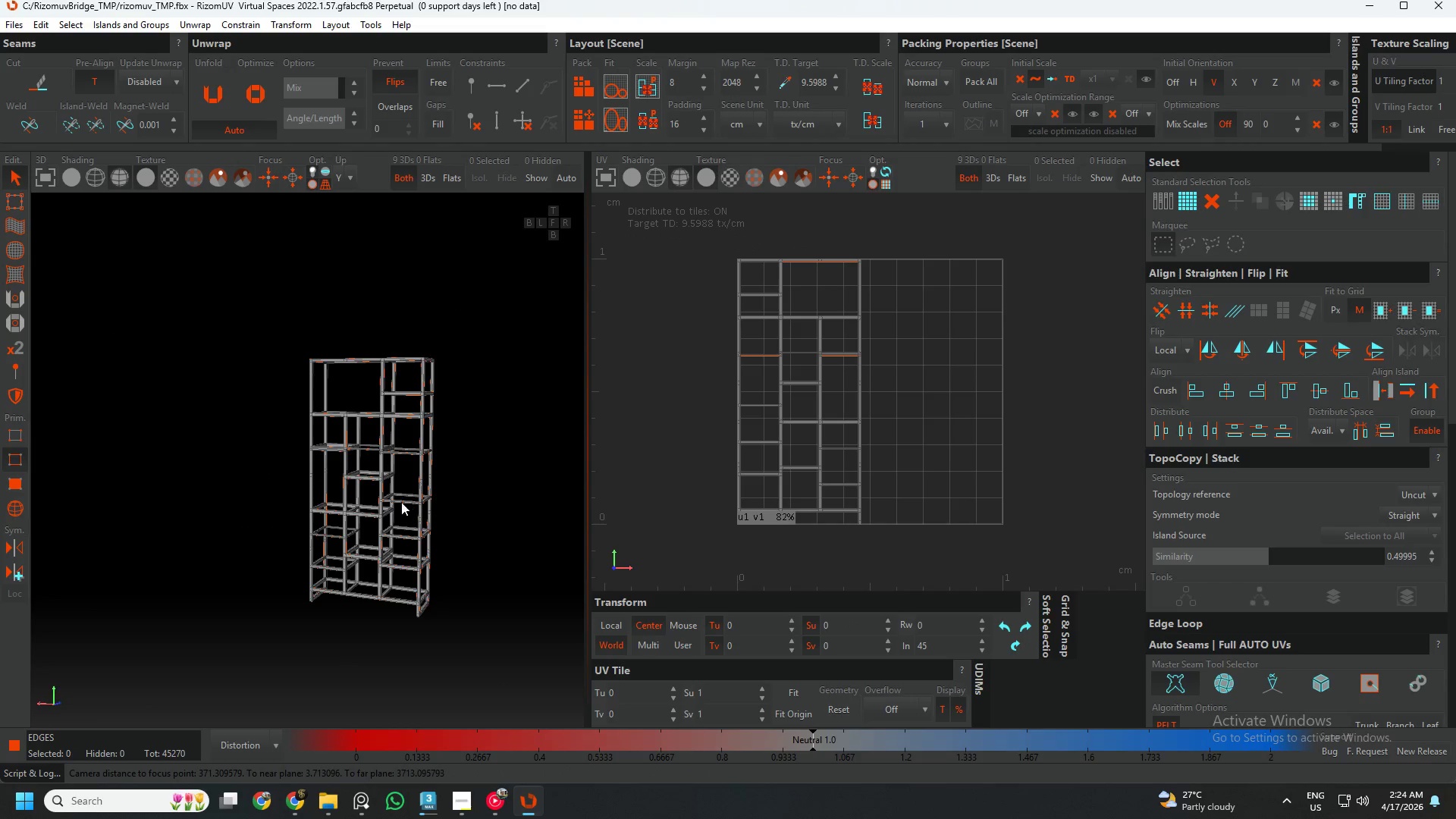 
scroll: coordinate [392, 451], scroll_direction: down, amount: 3.0
 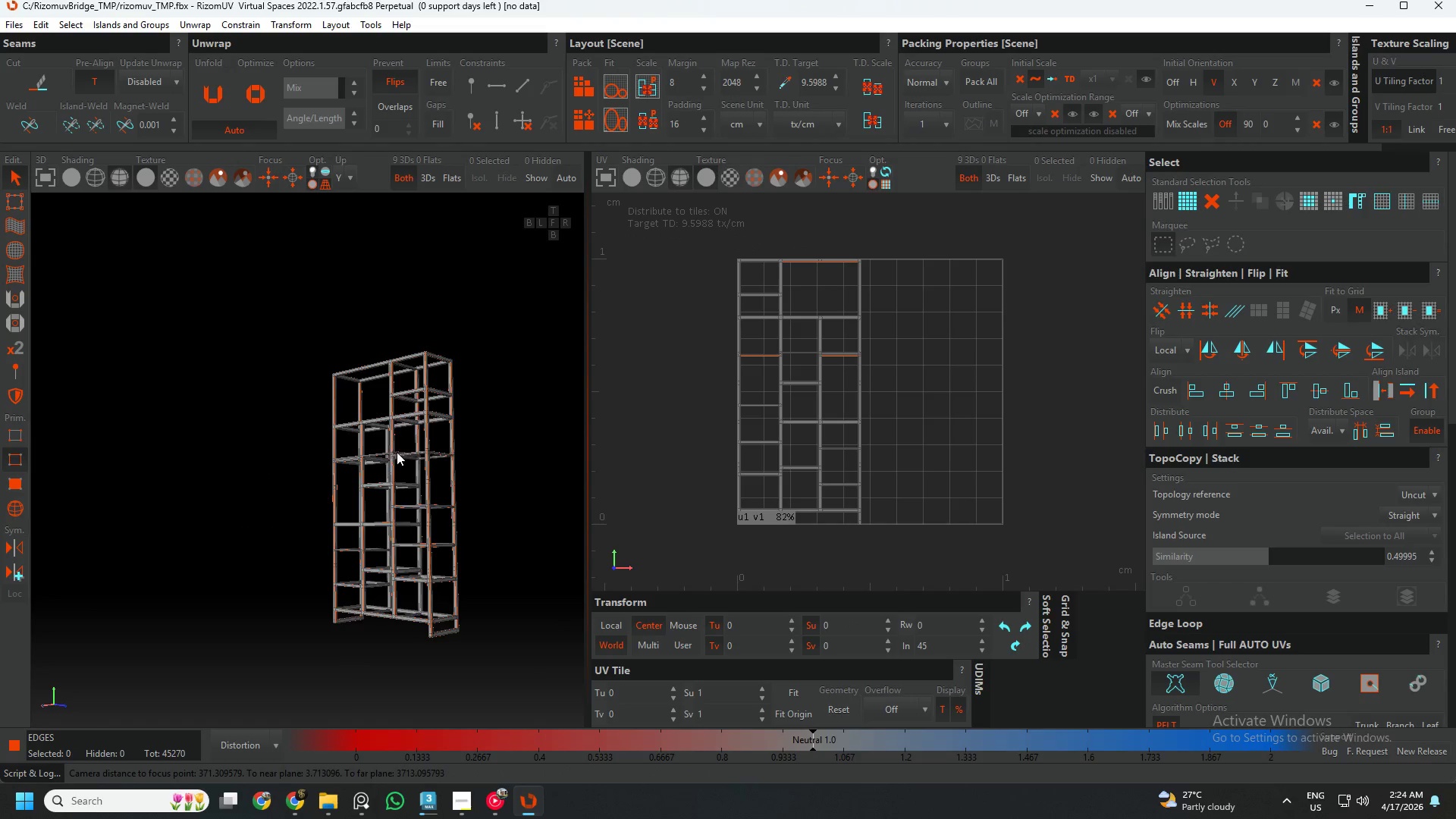 
hold_key(key=AltLeft, duration=0.56)
 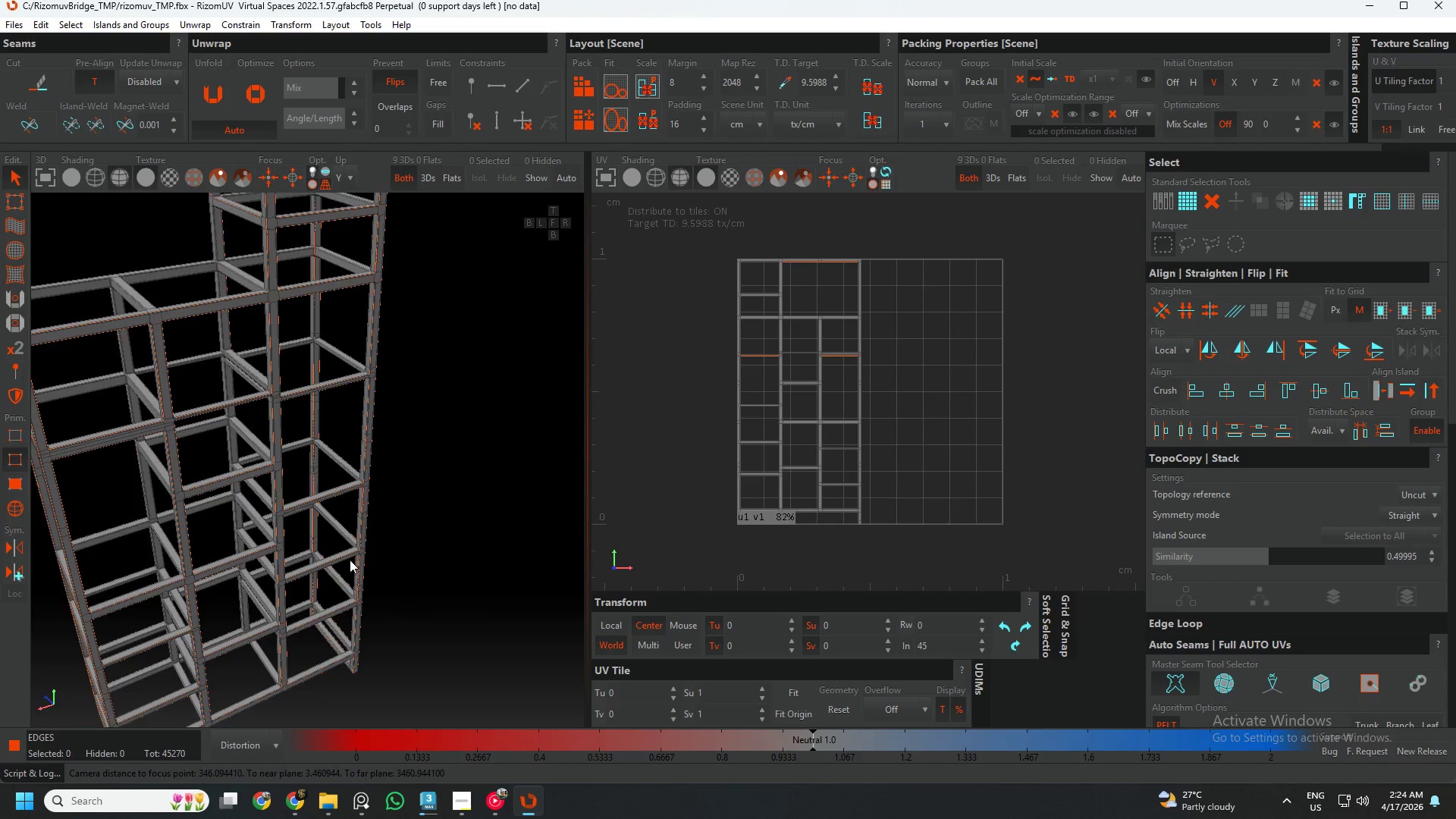 
scroll: coordinate [443, 461], scroll_direction: up, amount: 4.0
 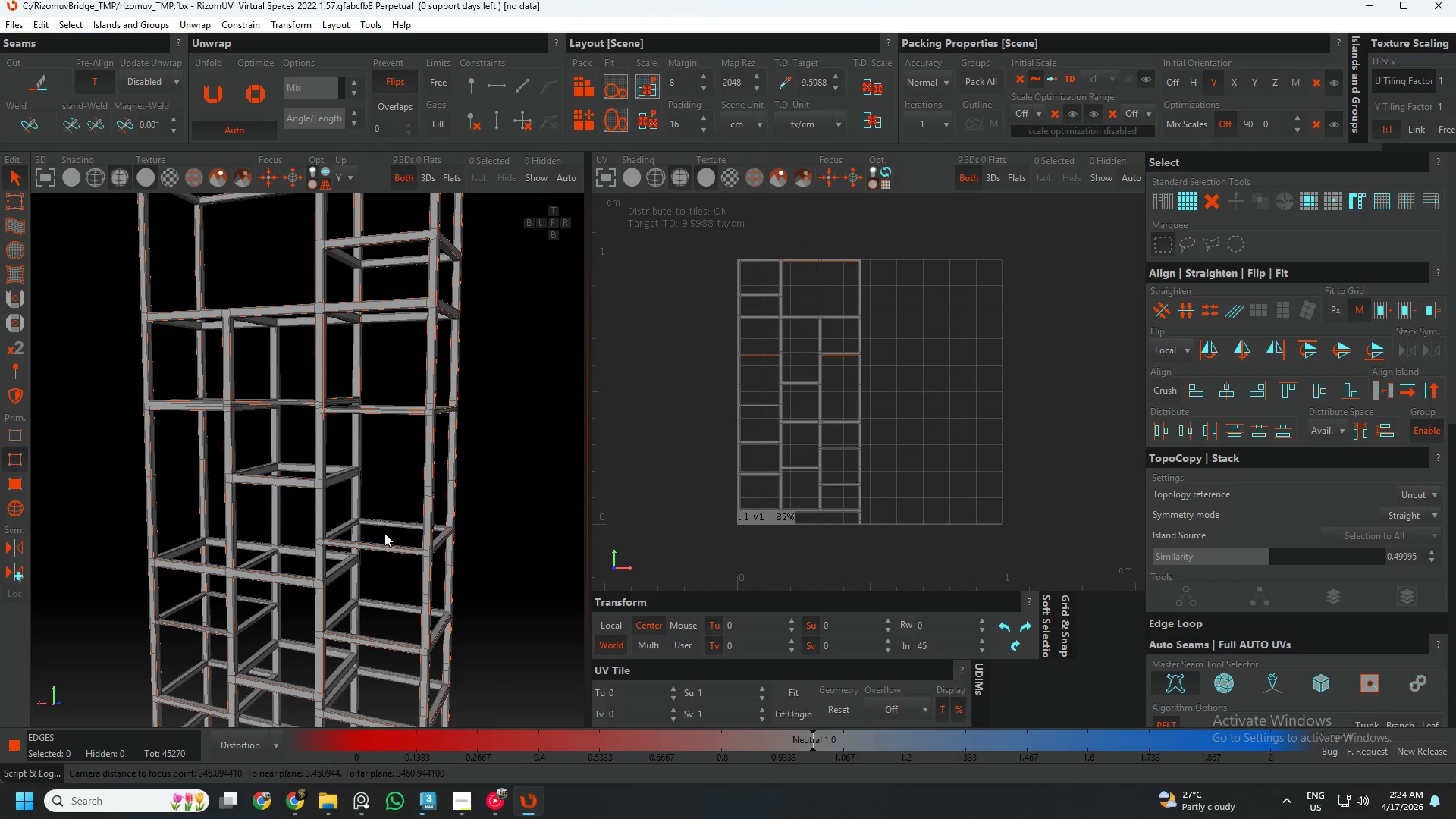 
scroll: coordinate [363, 531], scroll_direction: down, amount: 1.0
 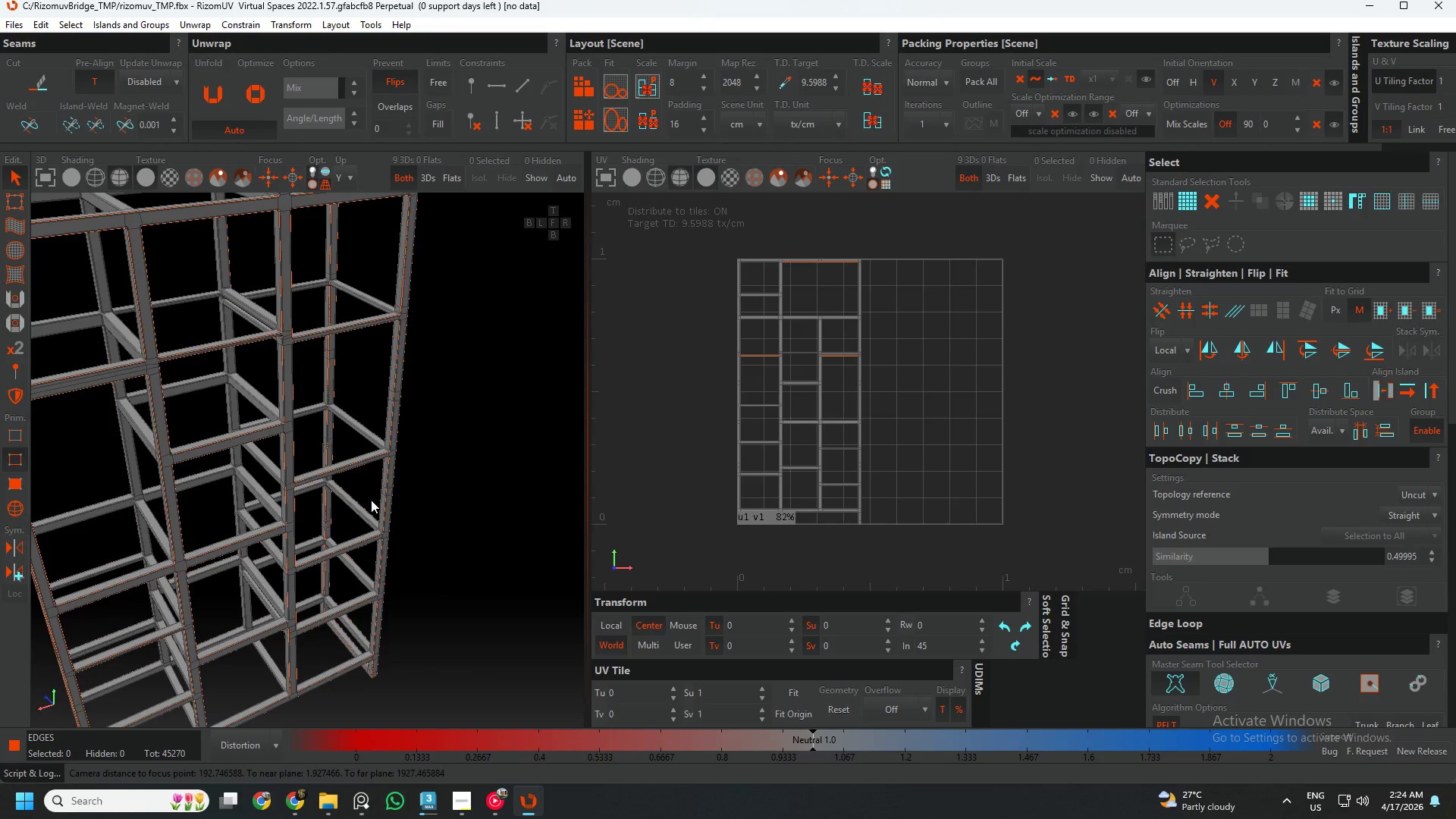 
scroll: coordinate [461, 592], scroll_direction: up, amount: 2.0
 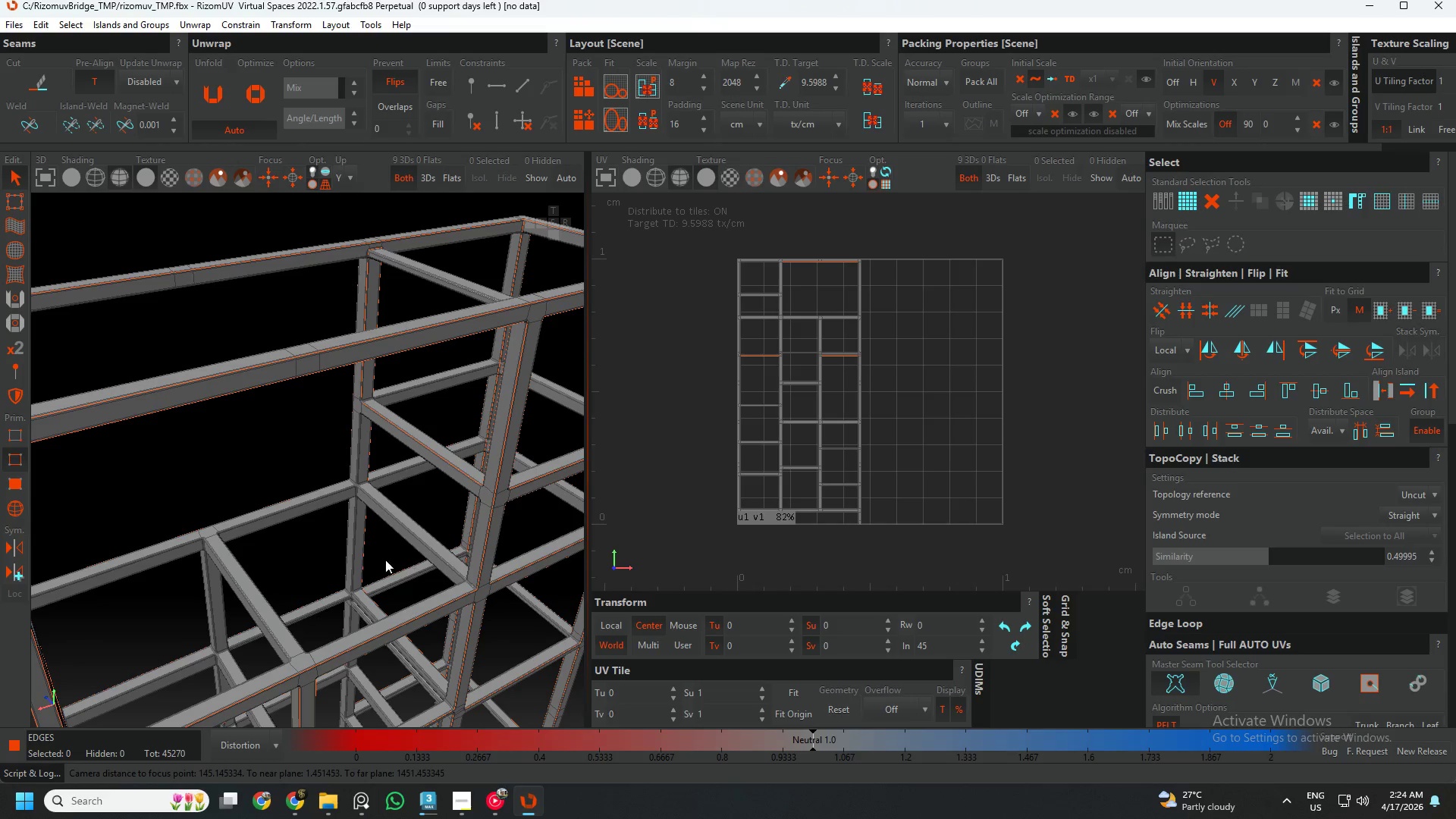 
hold_key(key=AltLeft, duration=2.41)
 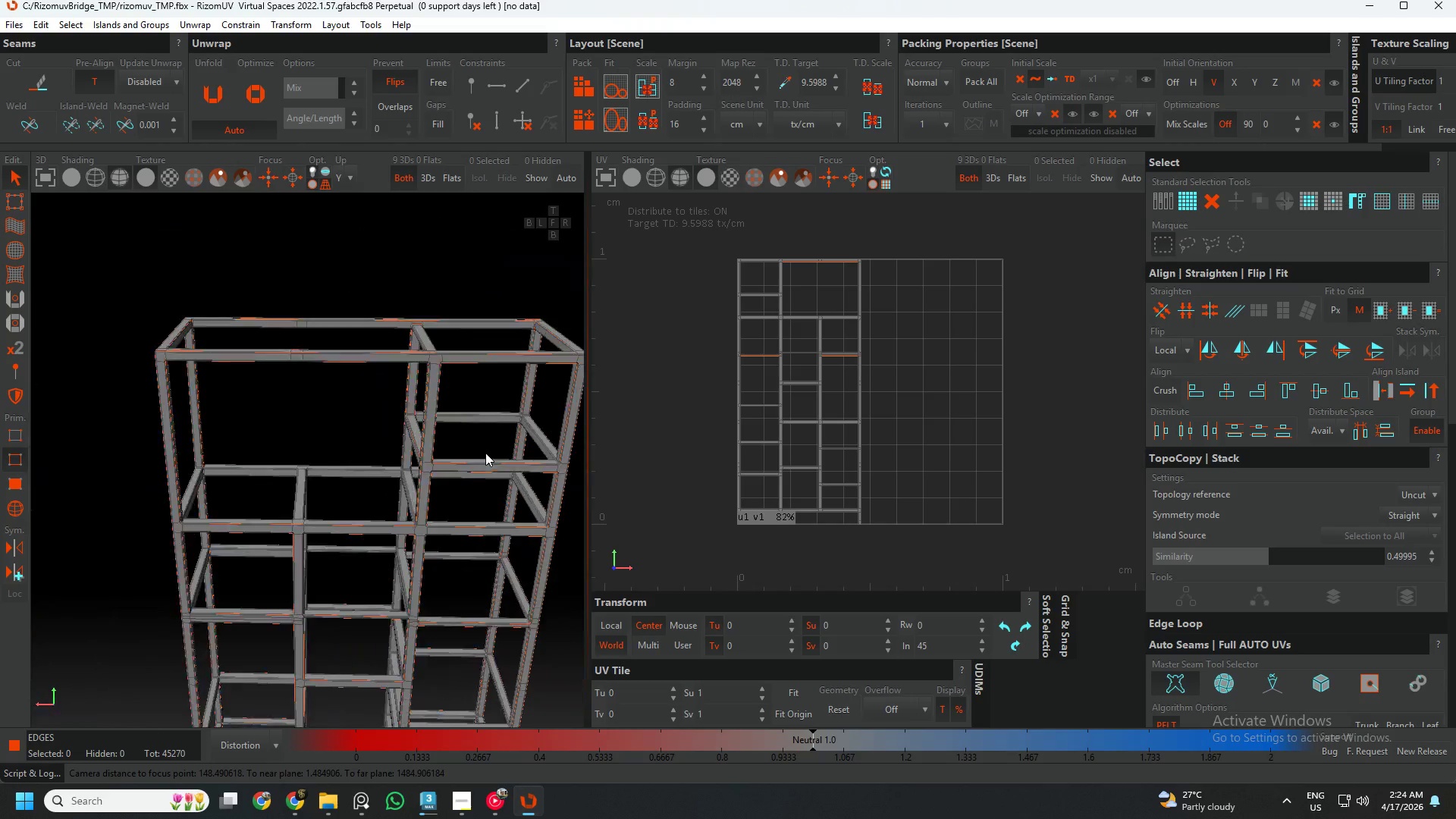 
scroll: coordinate [428, 631], scroll_direction: down, amount: 1.0
 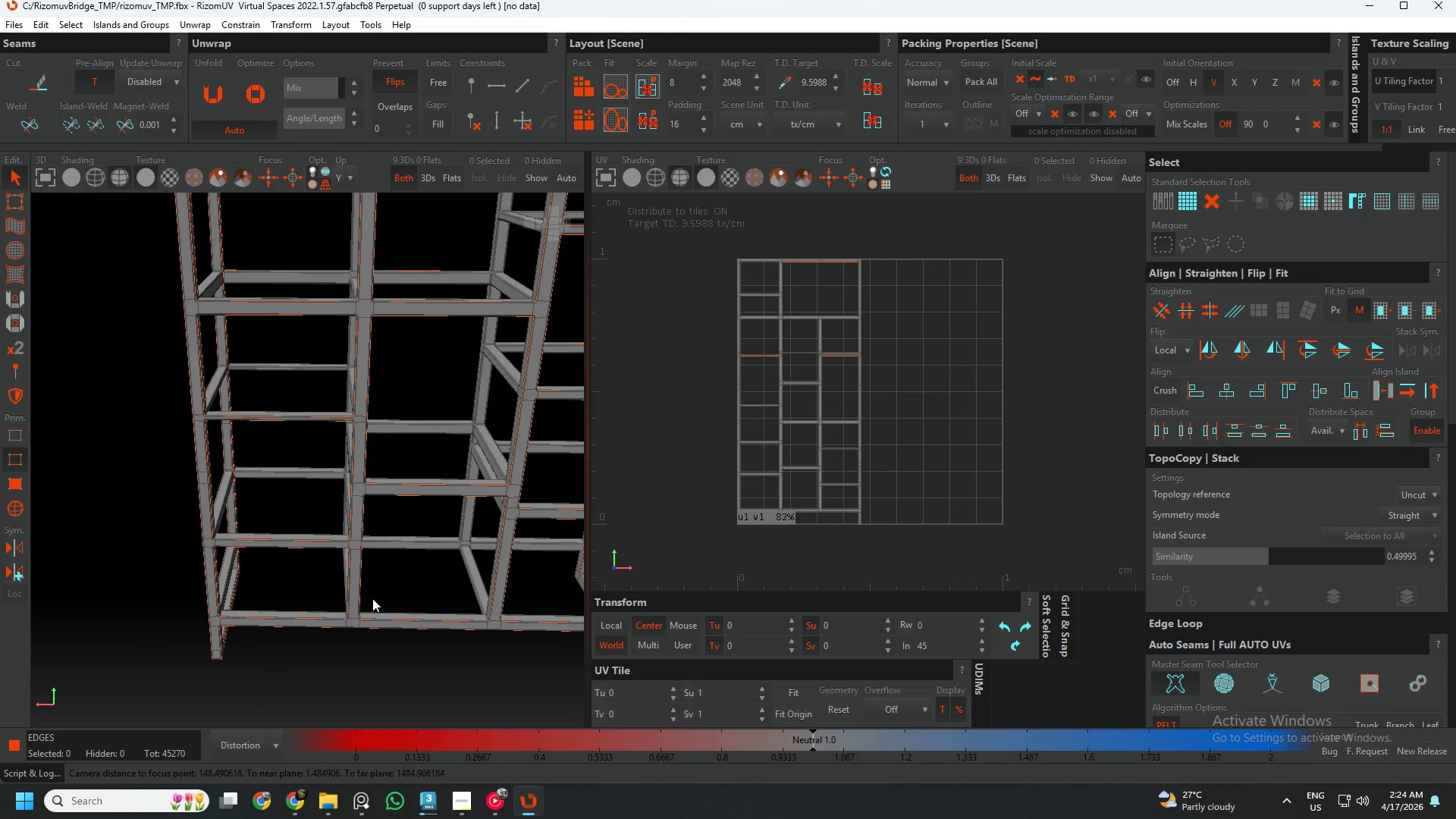 
hold_key(key=AltLeft, duration=1.17)
 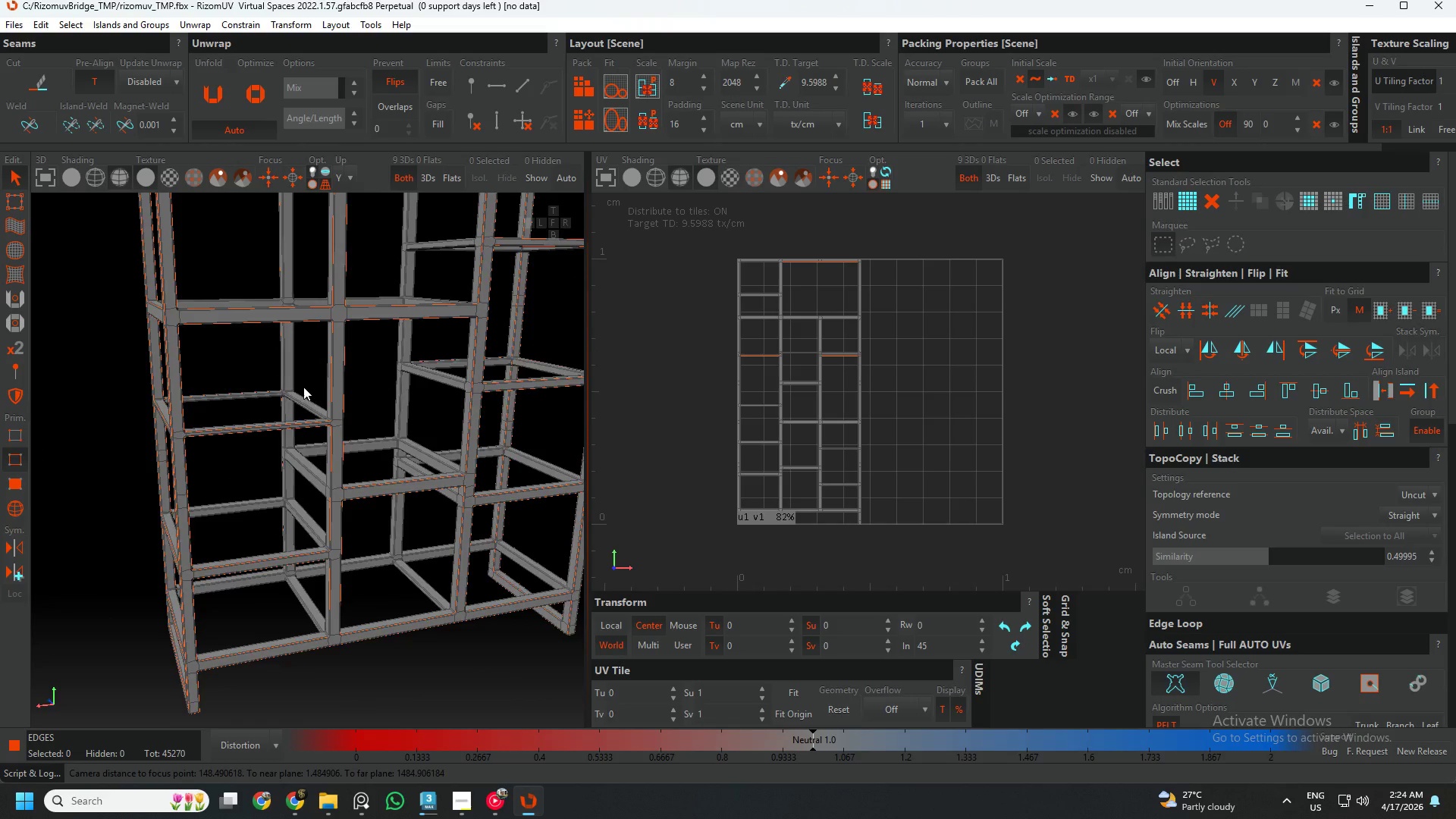 
hold_key(key=AltLeft, duration=1.72)
 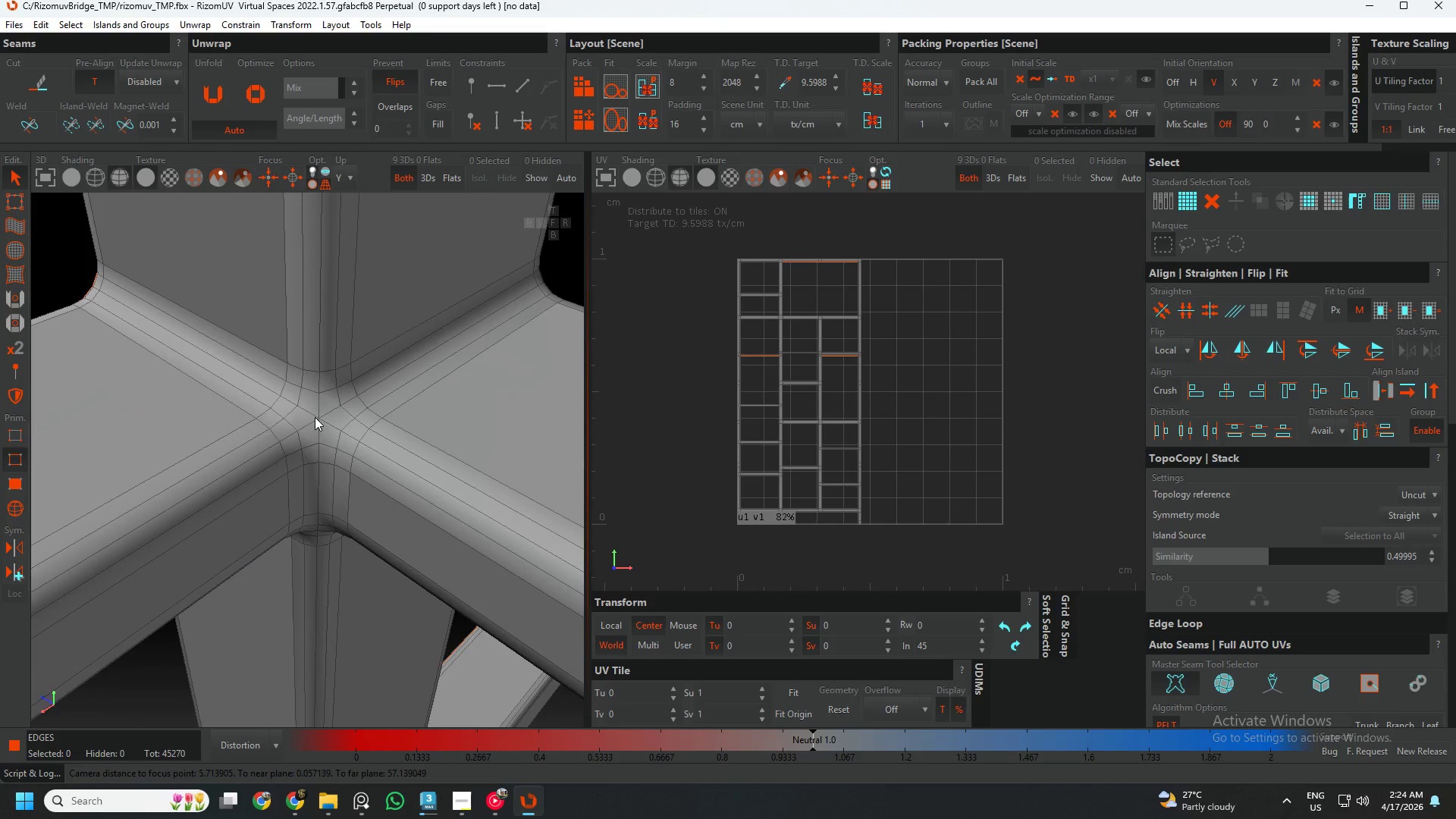 
scroll: coordinate [344, 413], scroll_direction: up, amount: 19.0
 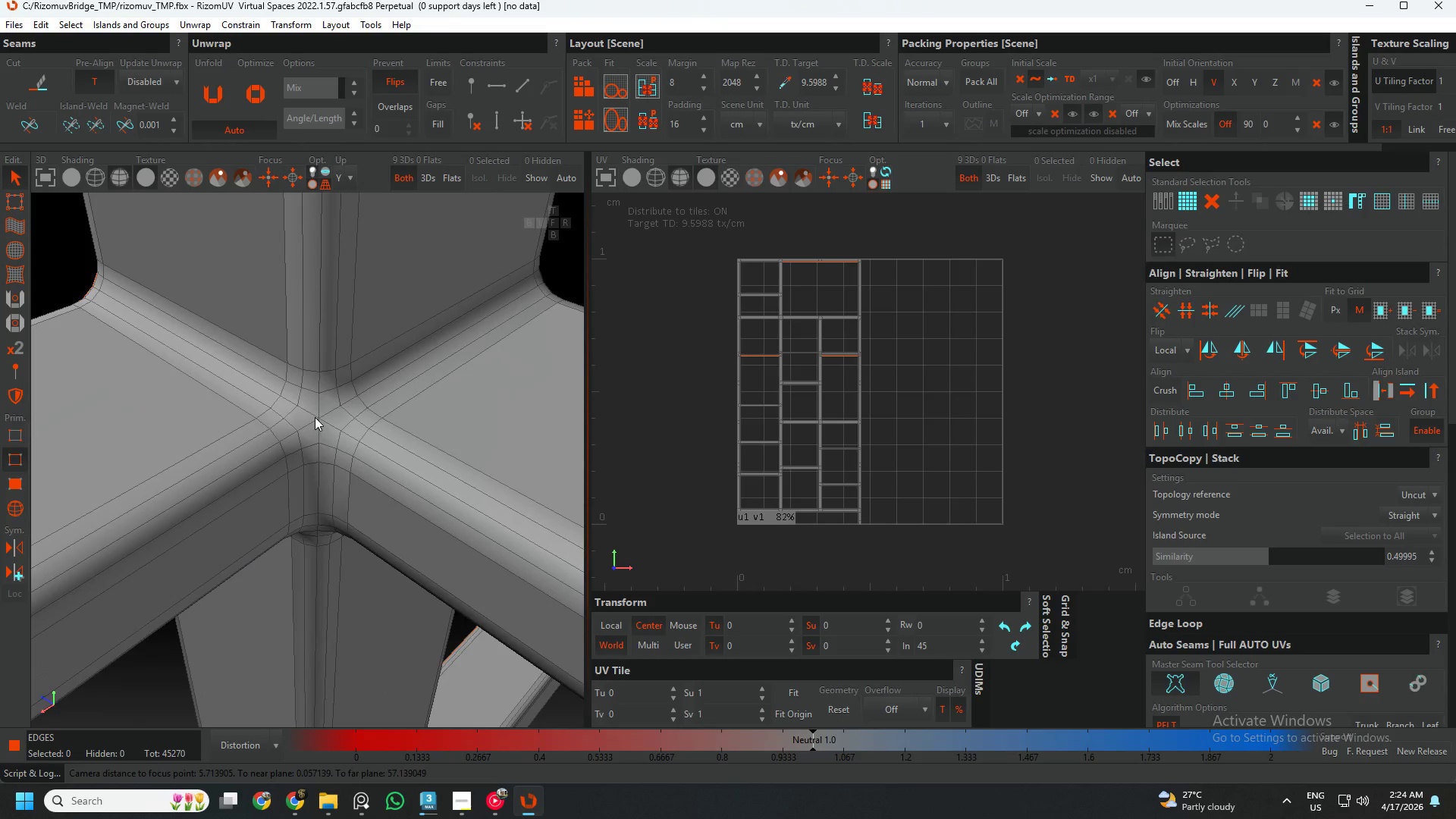 
left_click([362, 417])
 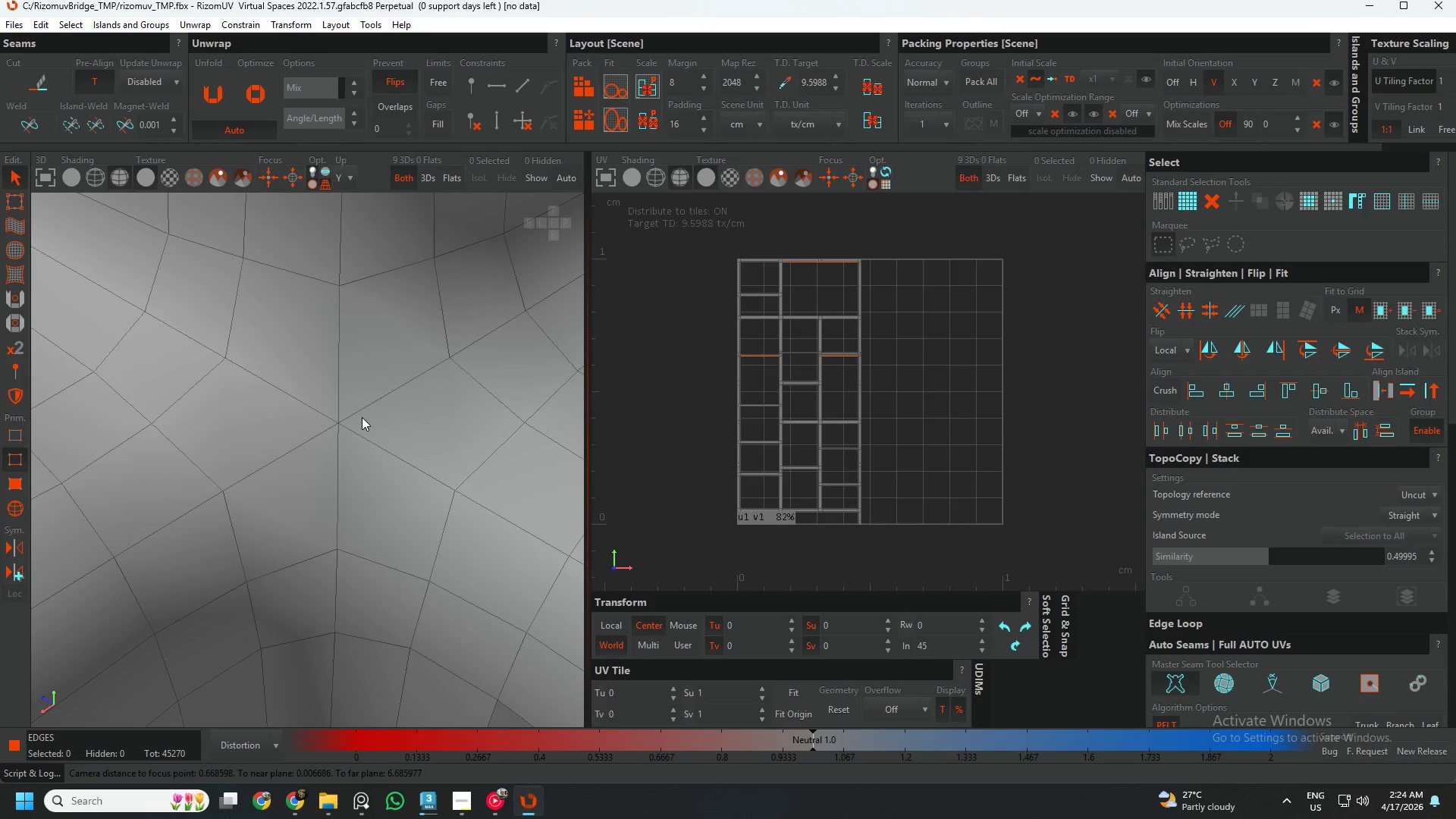 
scroll: coordinate [321, 421], scroll_direction: up, amount: 6.0
 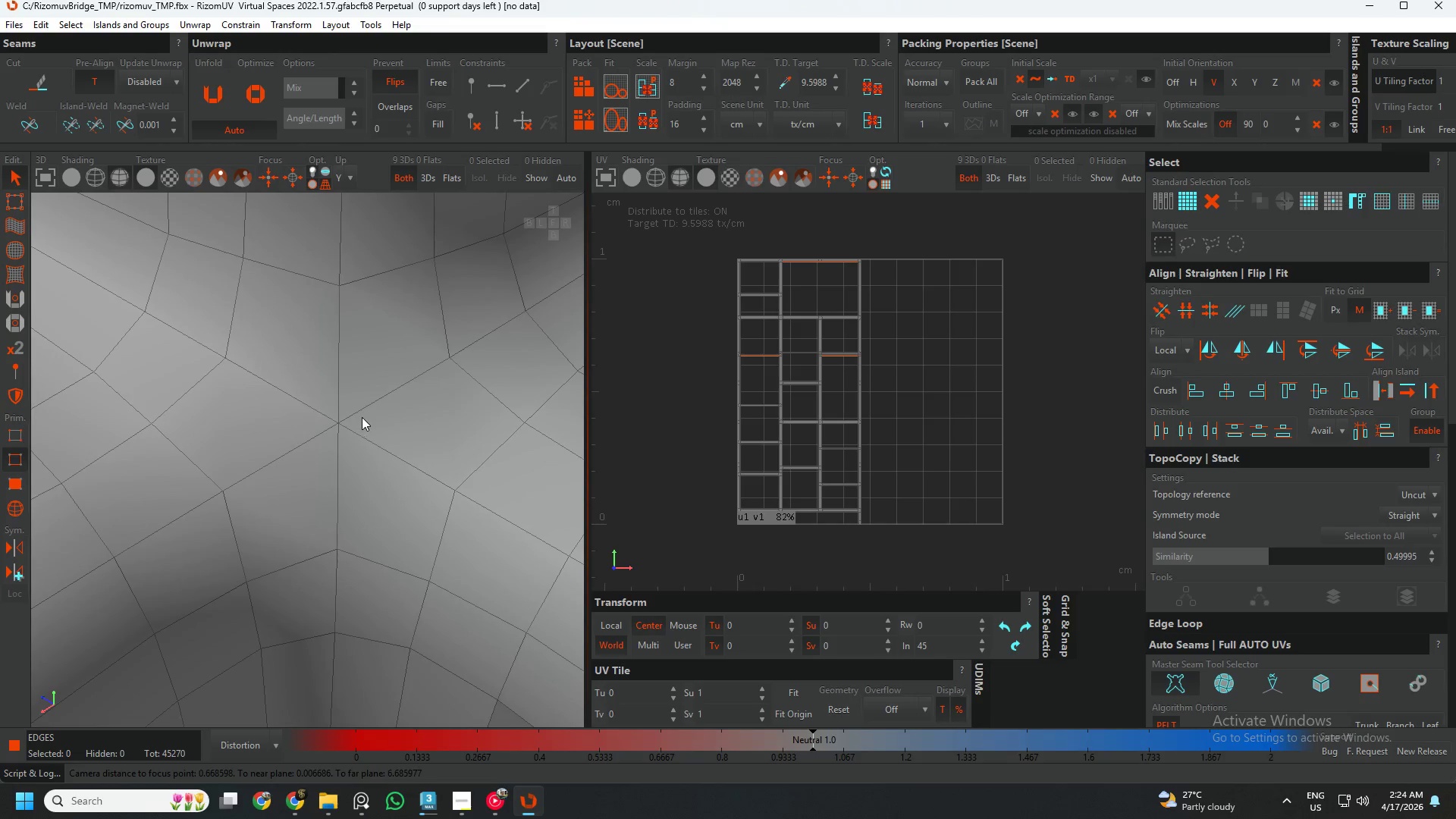 
double_click([362, 417])
 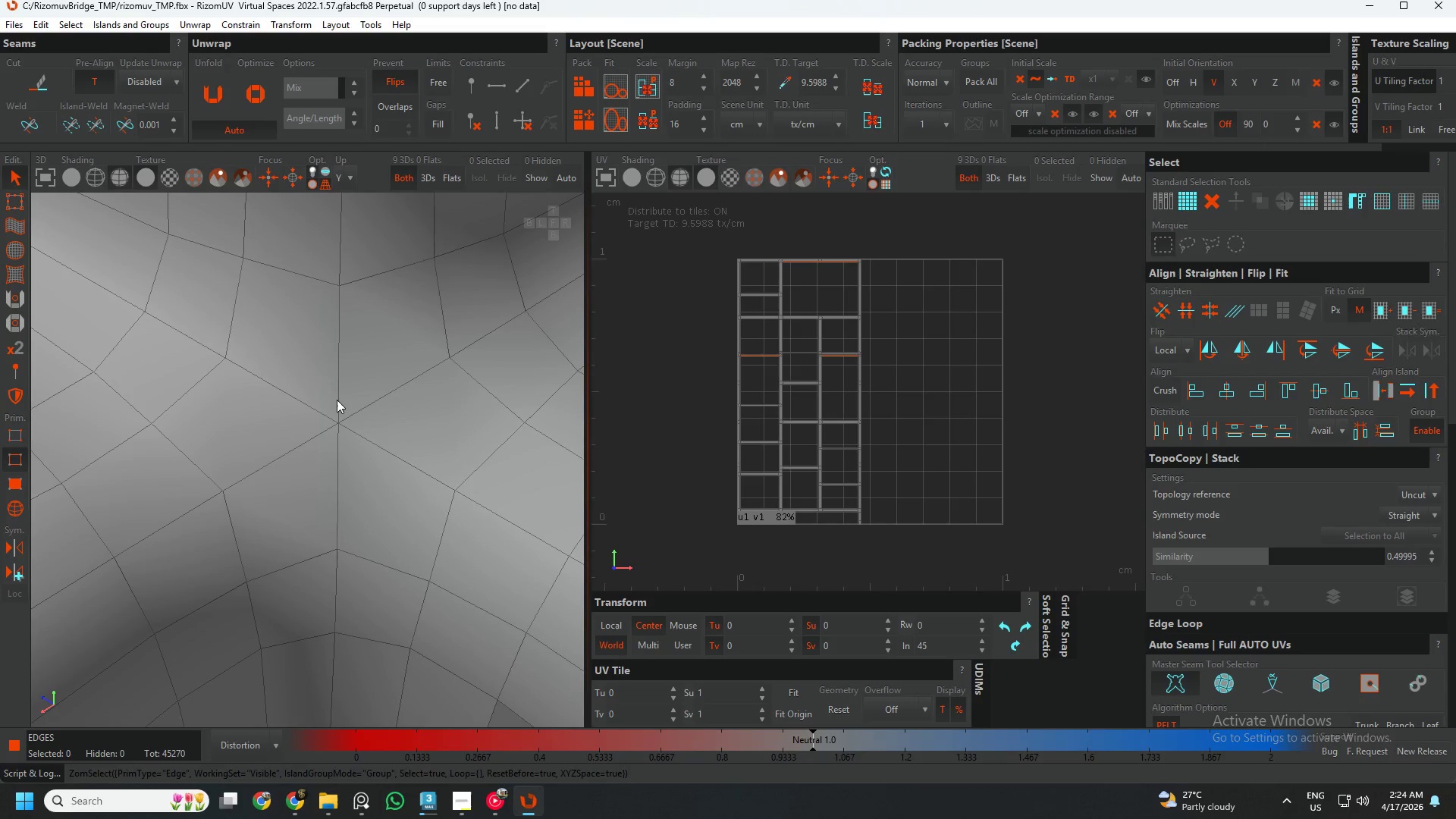 
double_click([335, 398])
 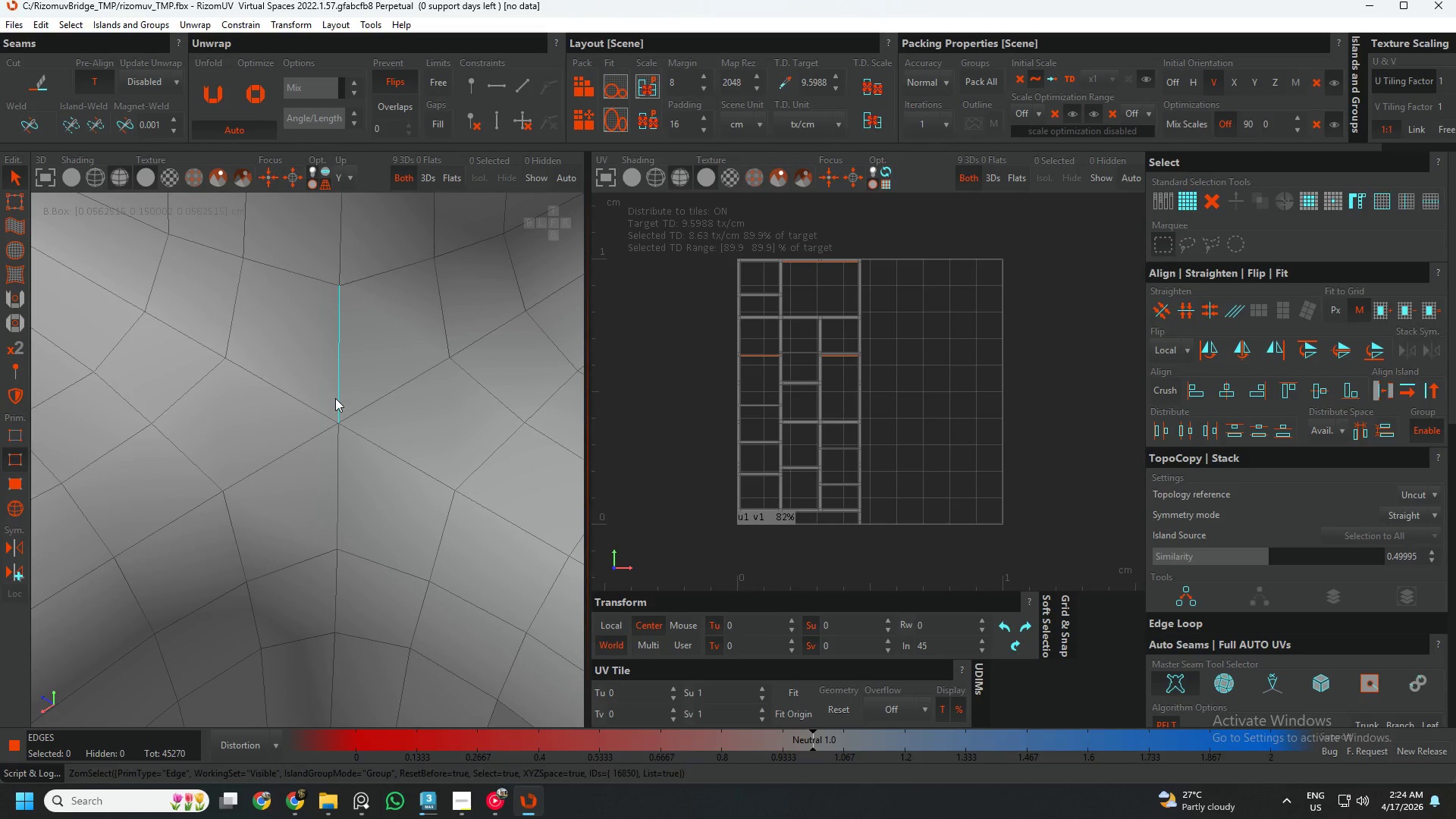 
key(Control+ControlLeft)
 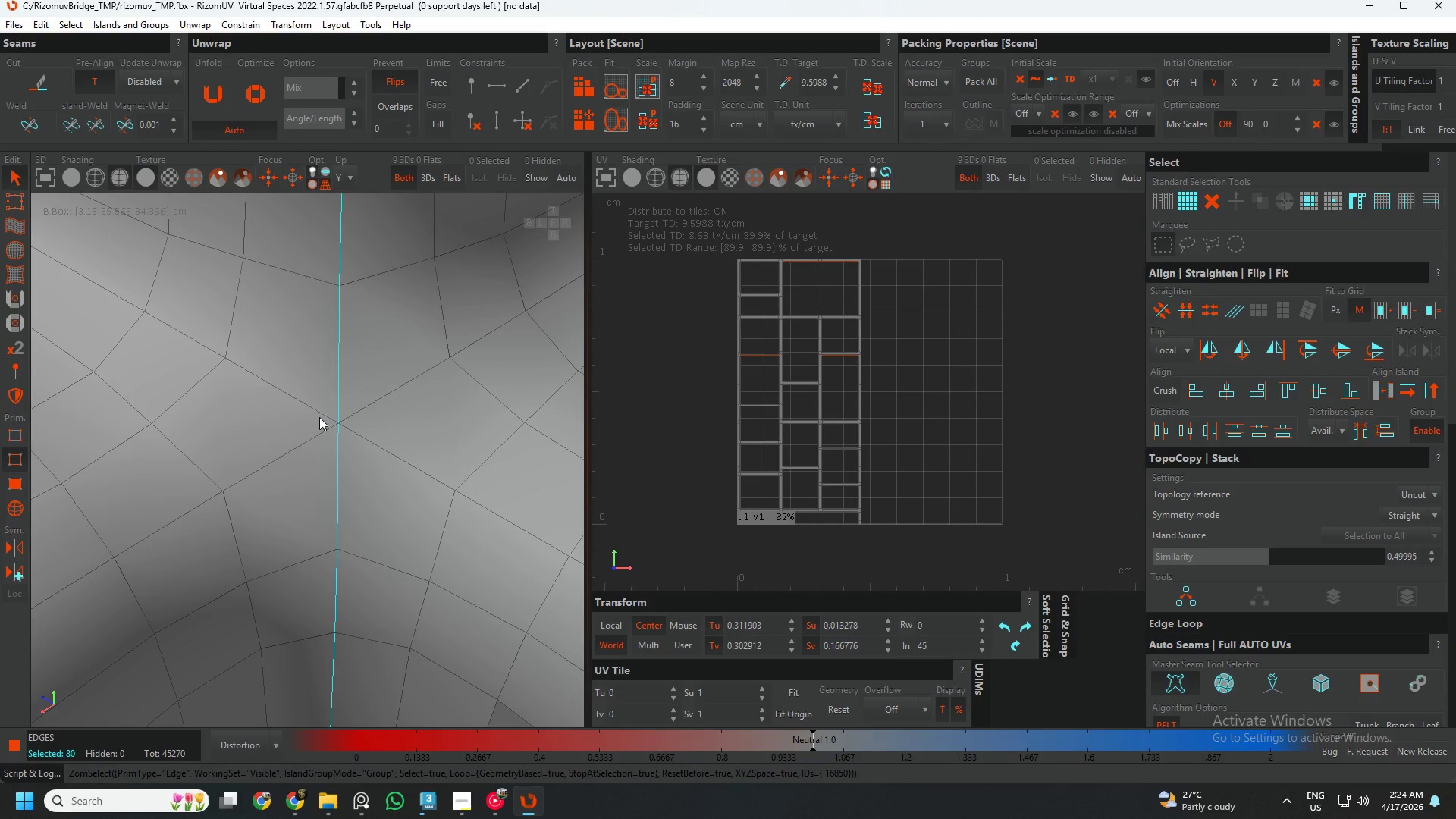 
double_click([319, 417])
 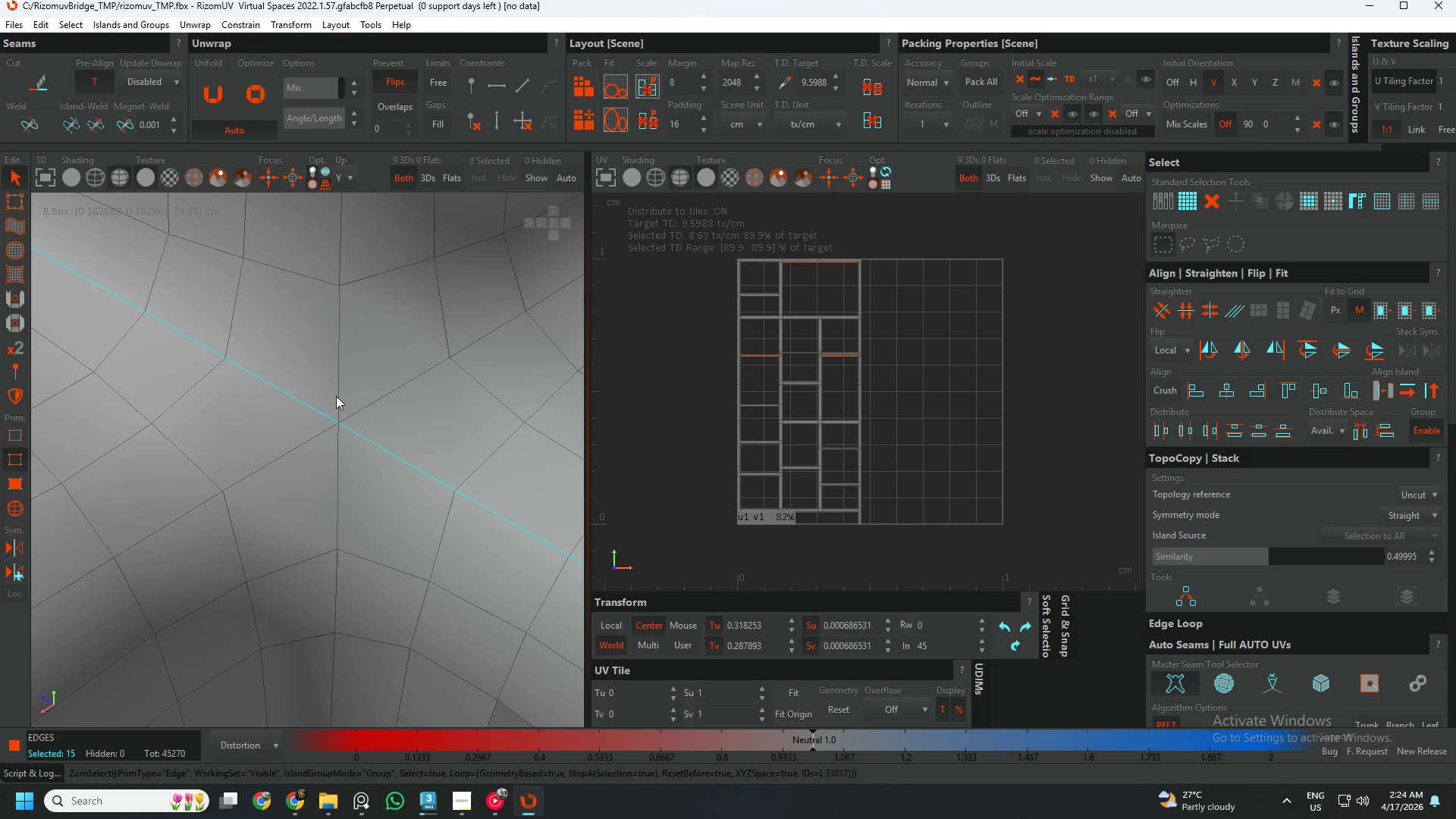 
hold_key(key=ControlLeft, duration=2.83)
left_click([336, 395])
 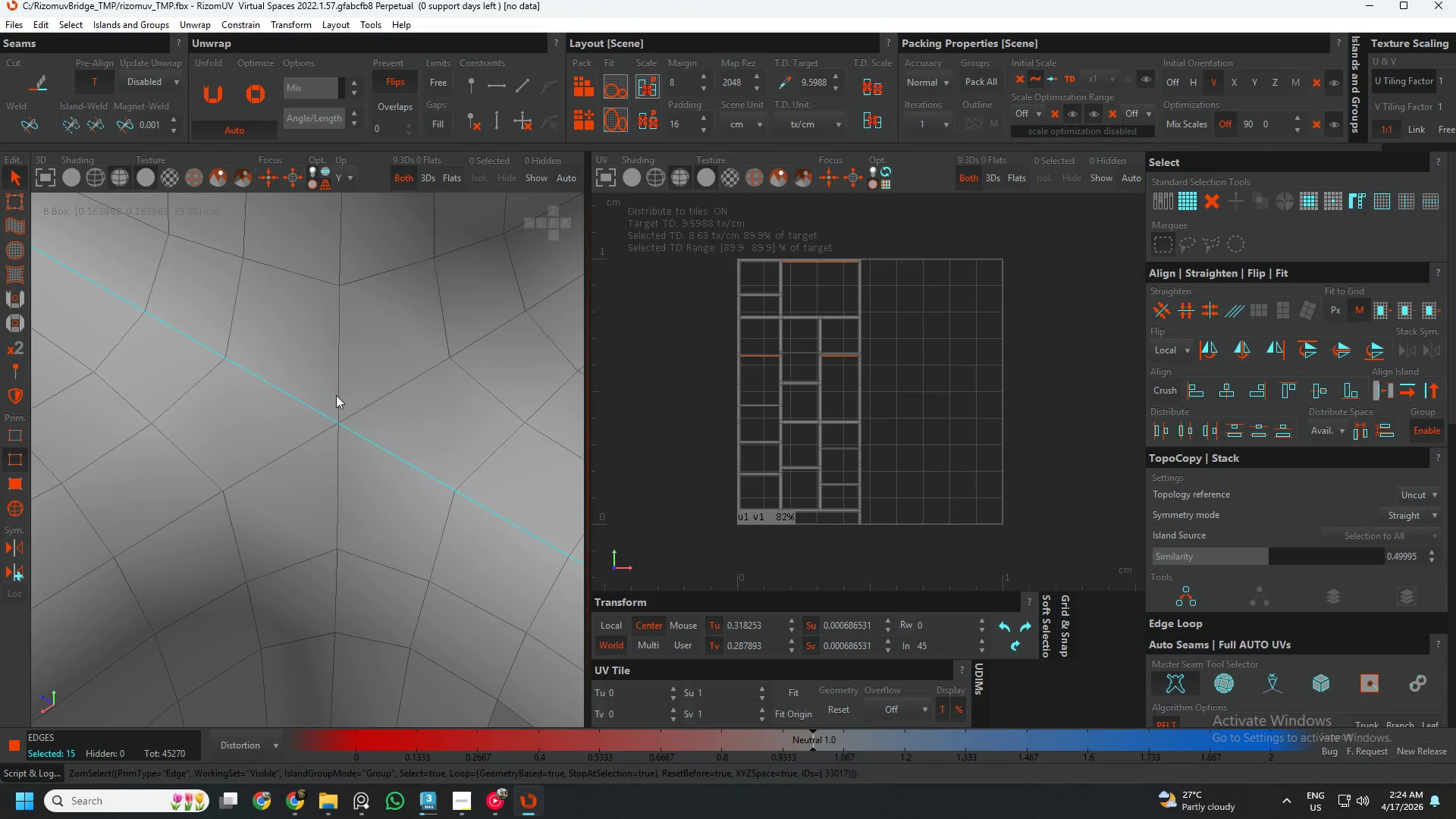 
double_click([354, 412])
 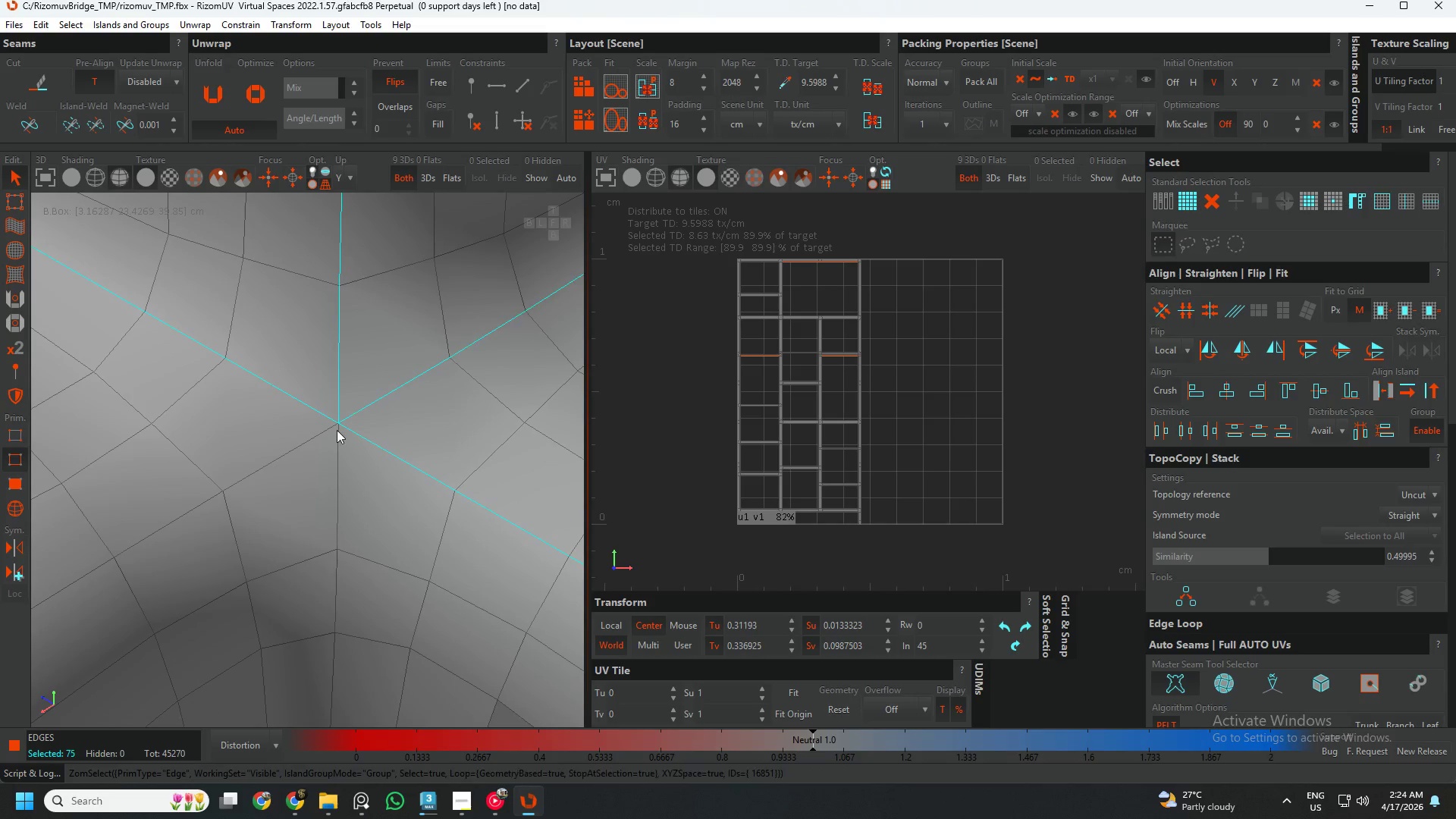 
triple_click([337, 430])
 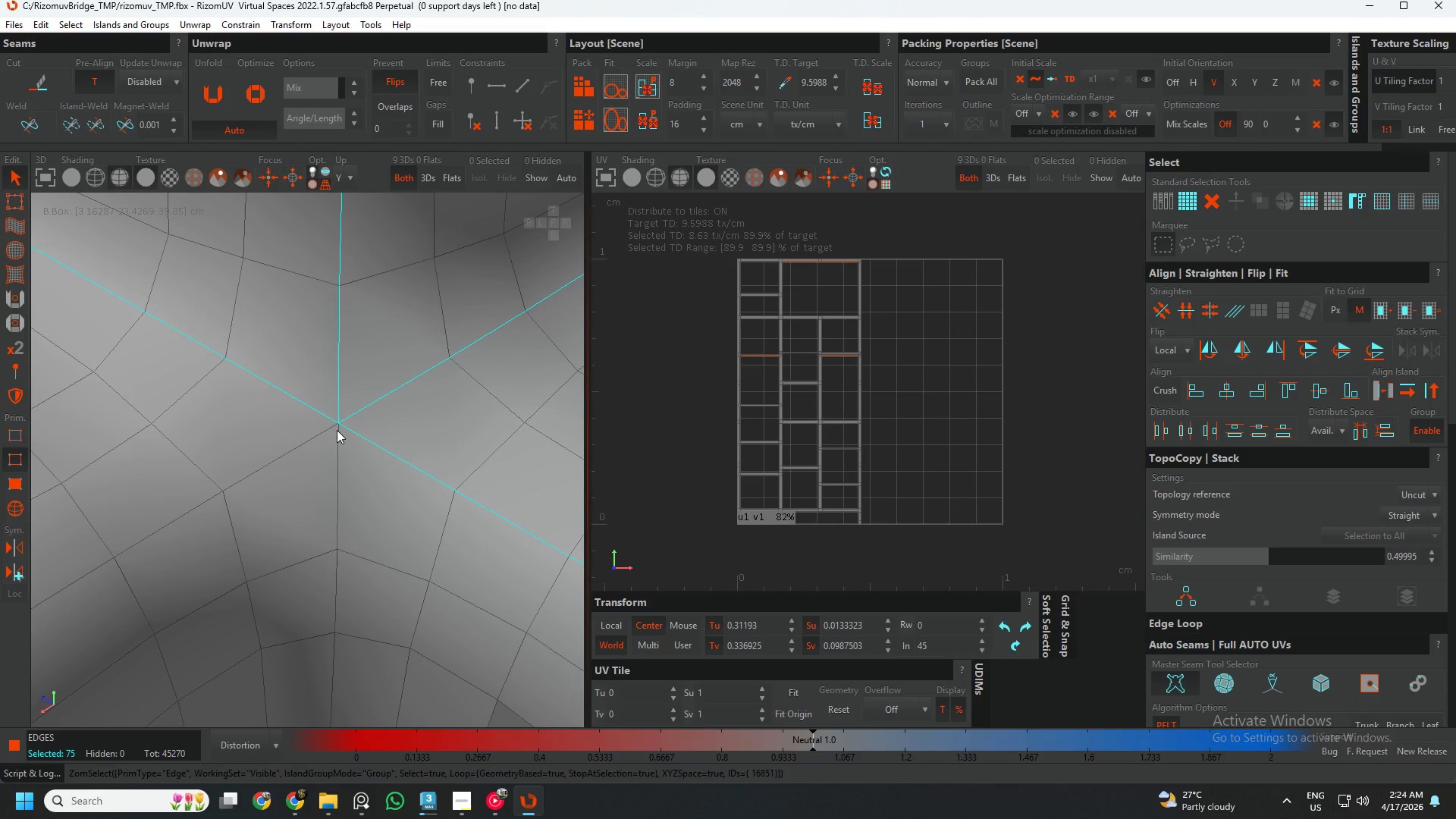 
triple_click([337, 430])
 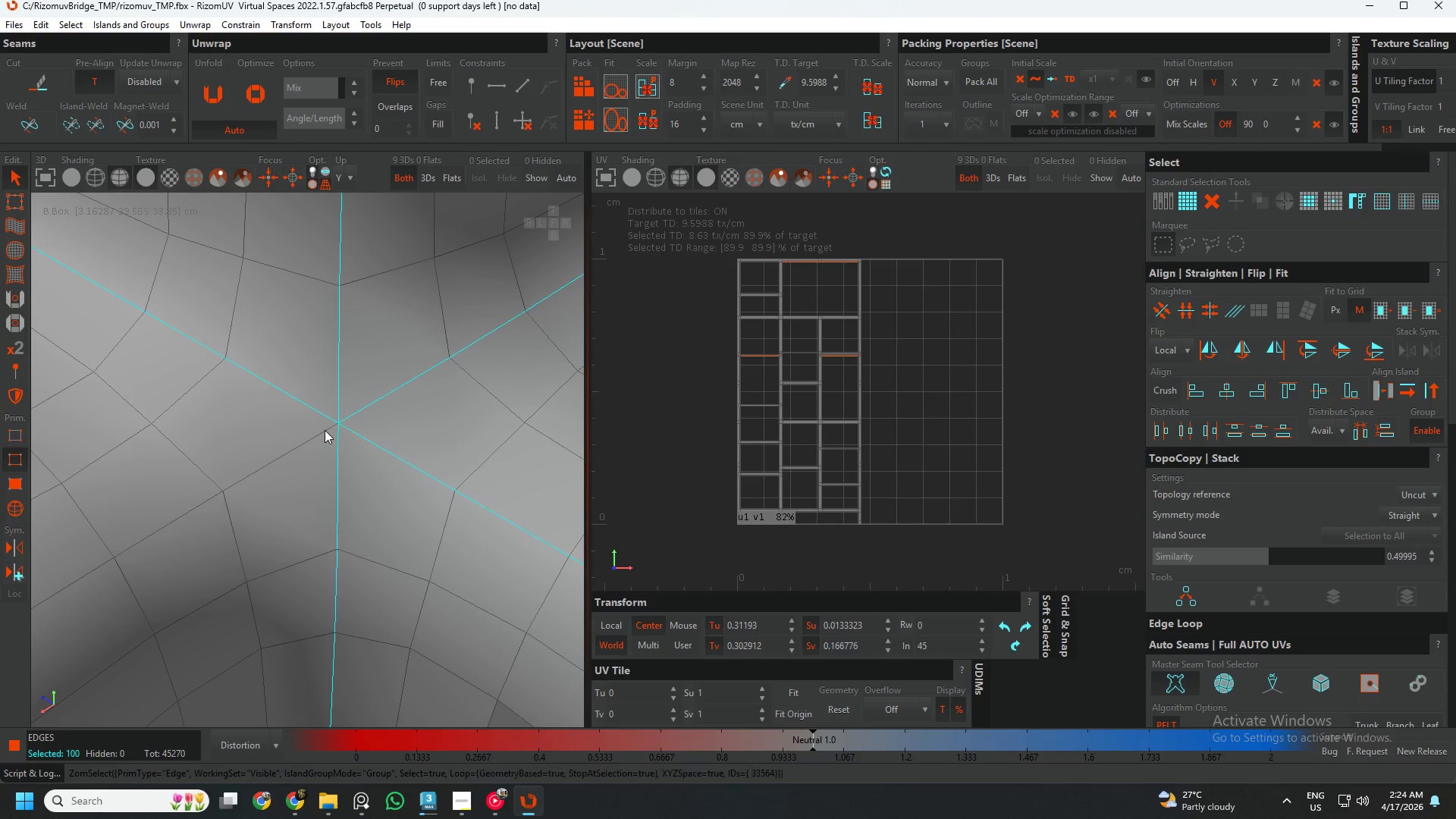 
triple_click([325, 430])
 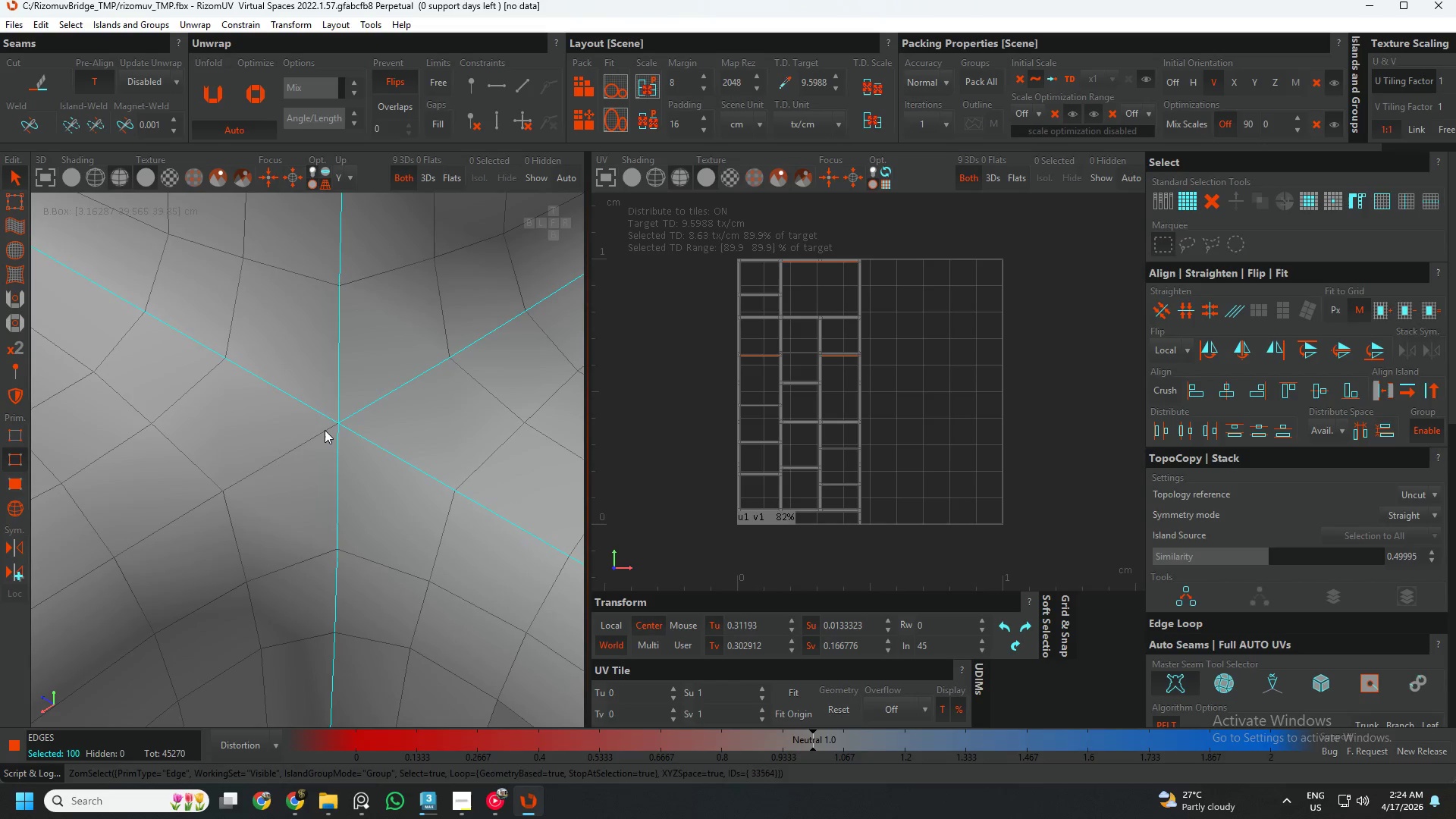 
triple_click([325, 430])
 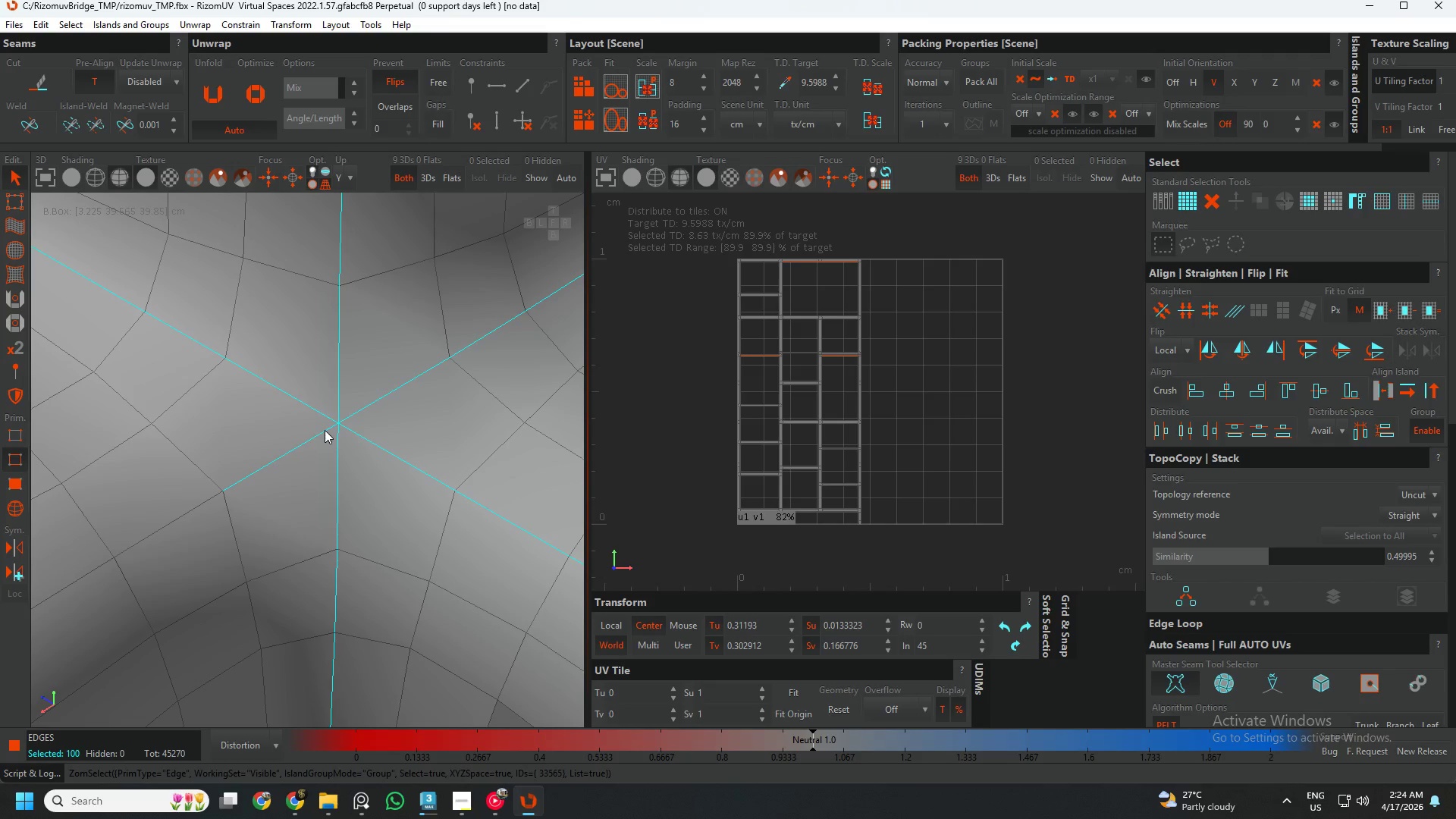 
key(C)
 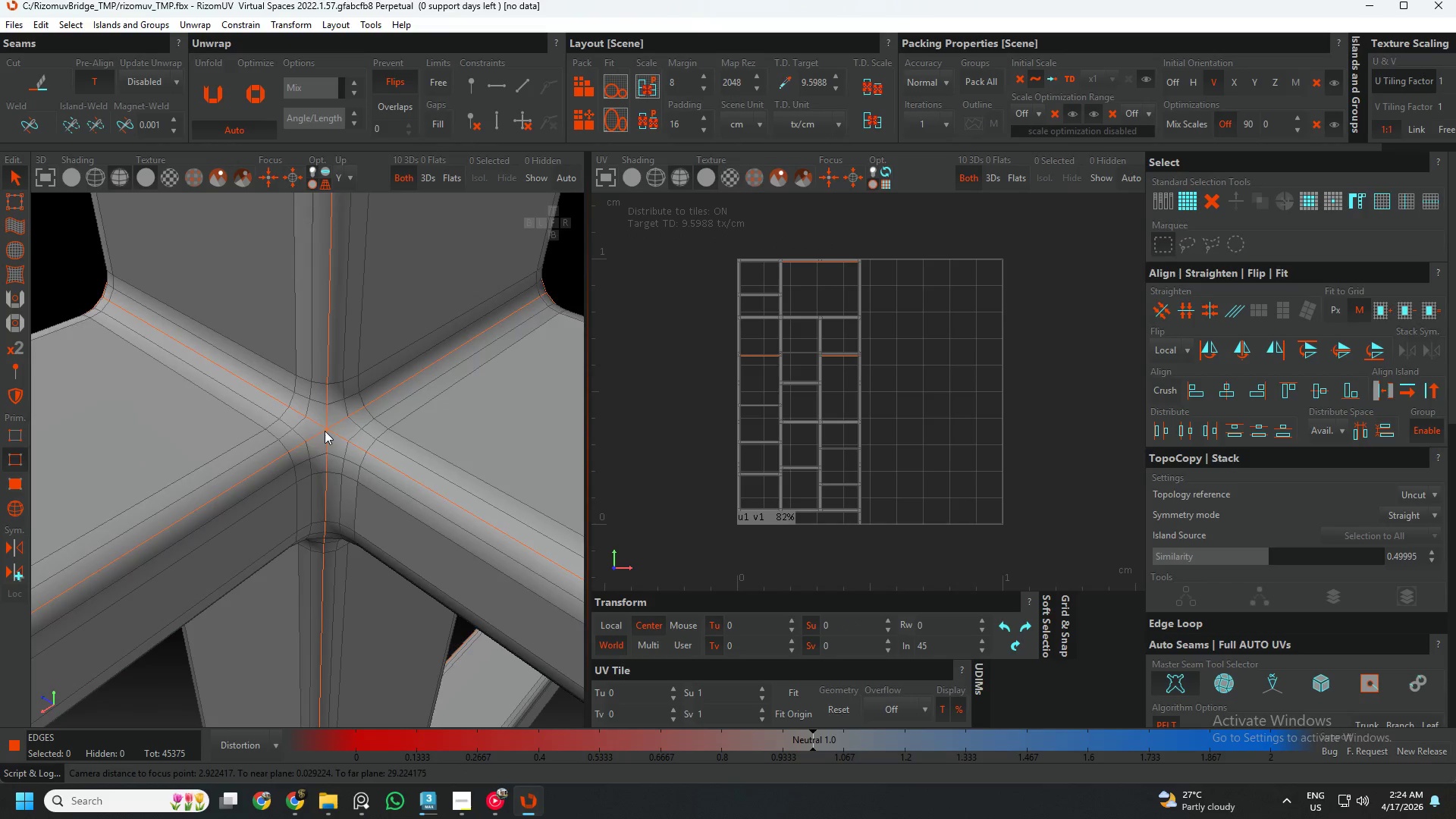 
scroll: coordinate [268, 488], scroll_direction: down, amount: 14.0
 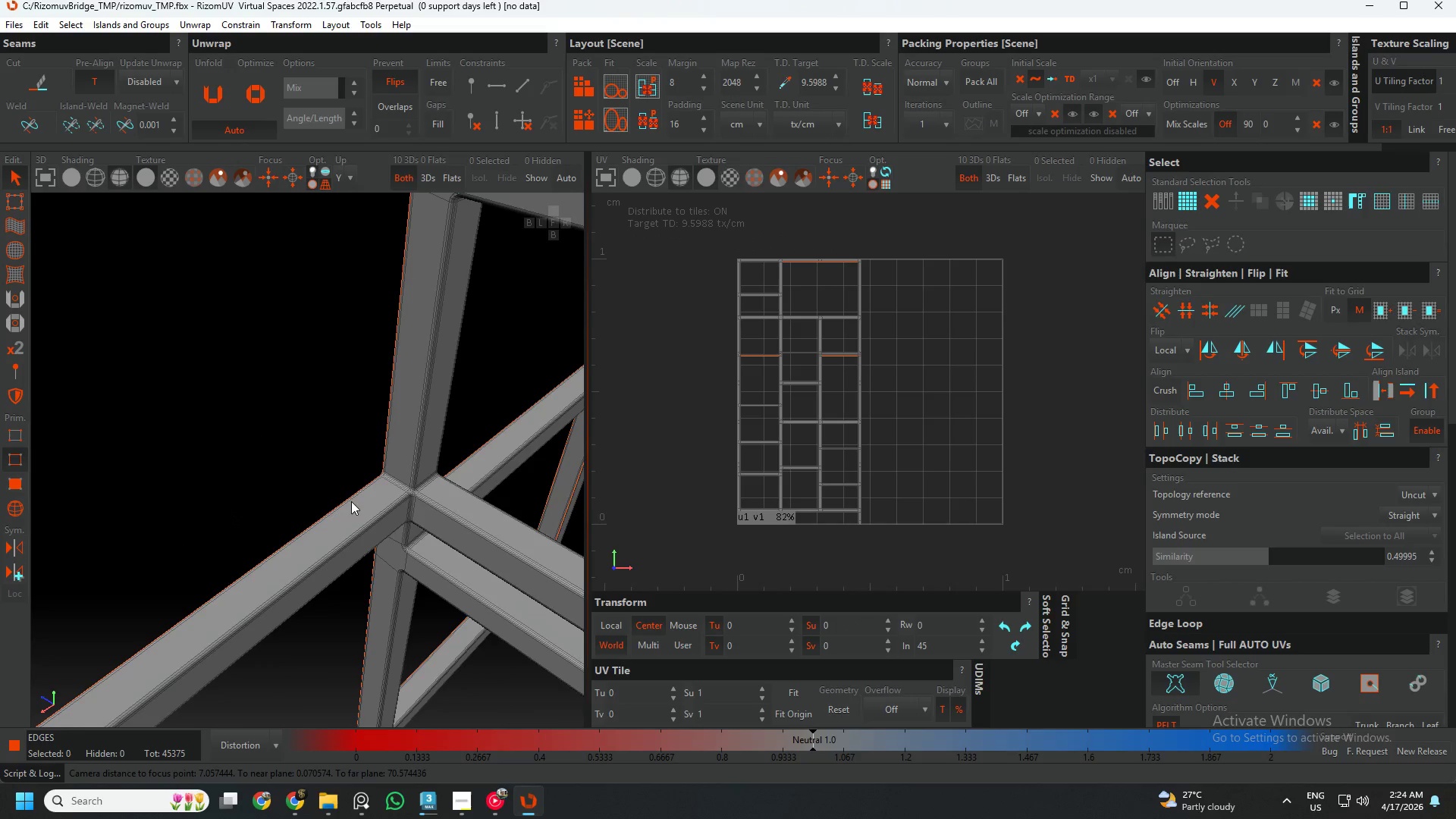 
scroll: coordinate [375, 444], scroll_direction: up, amount: 12.0
 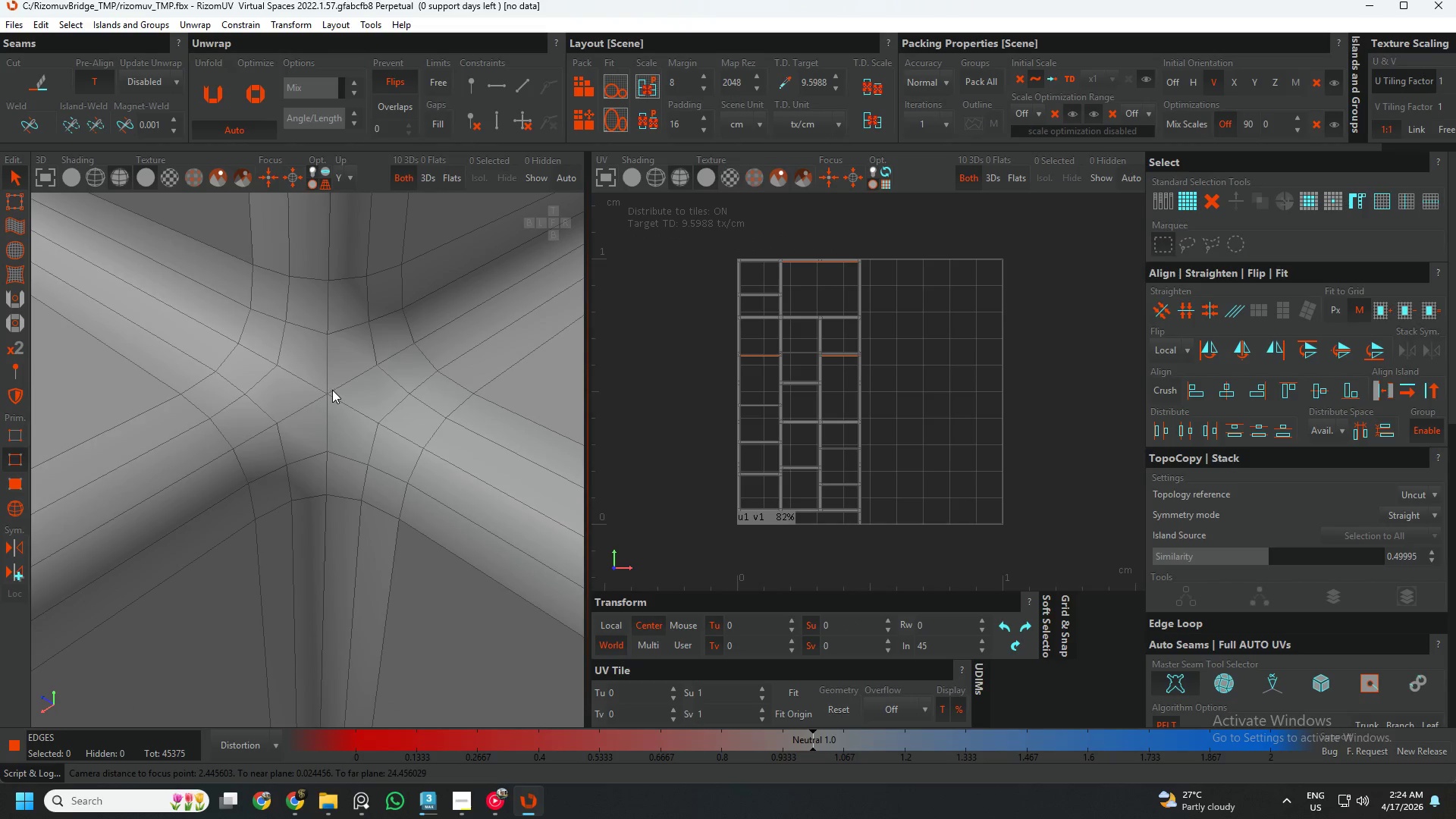 
key(Control+ControlLeft)
 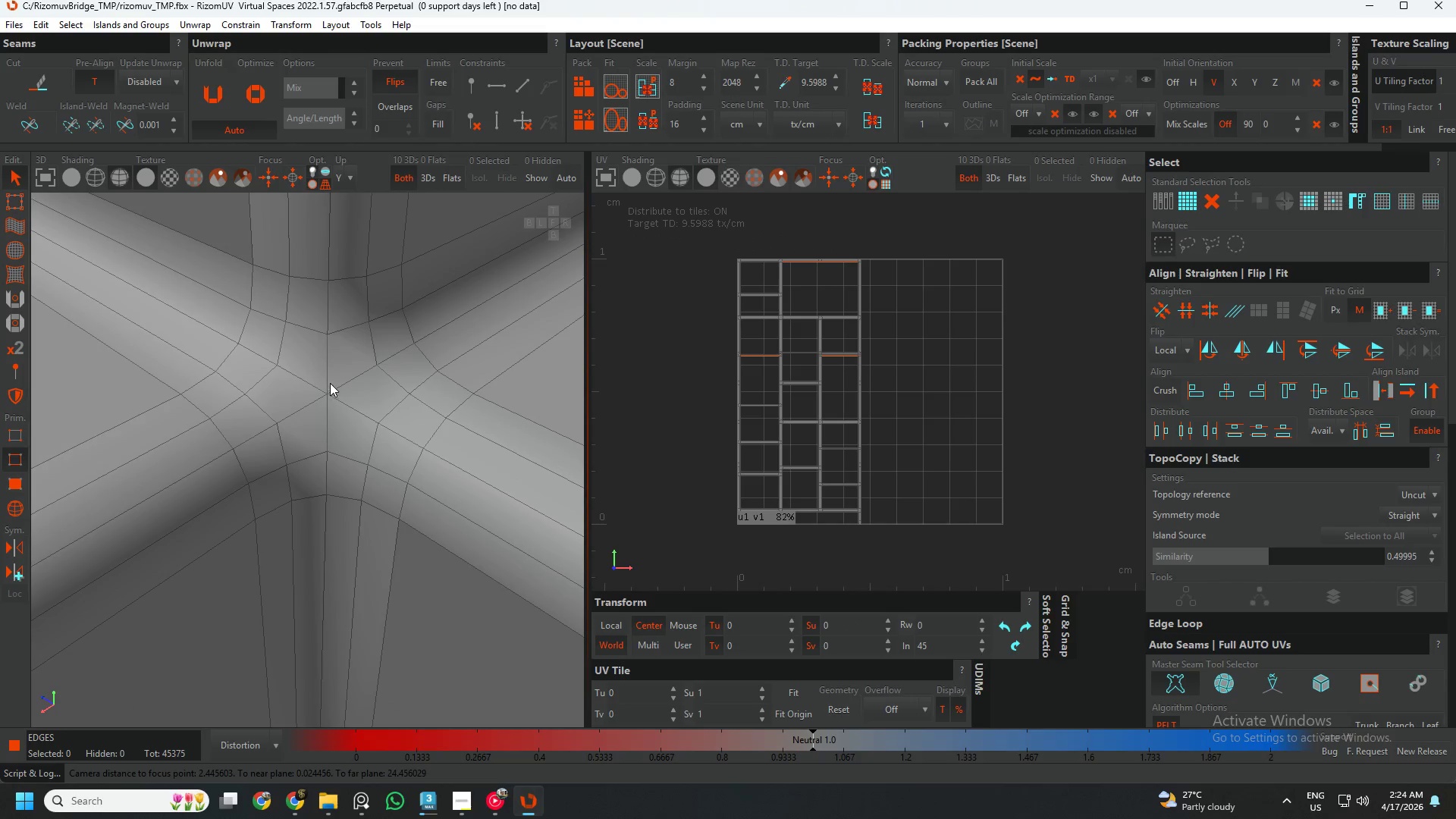 
hold_key(key=ControlLeft, duration=3.23)
triple_click([345, 388])
 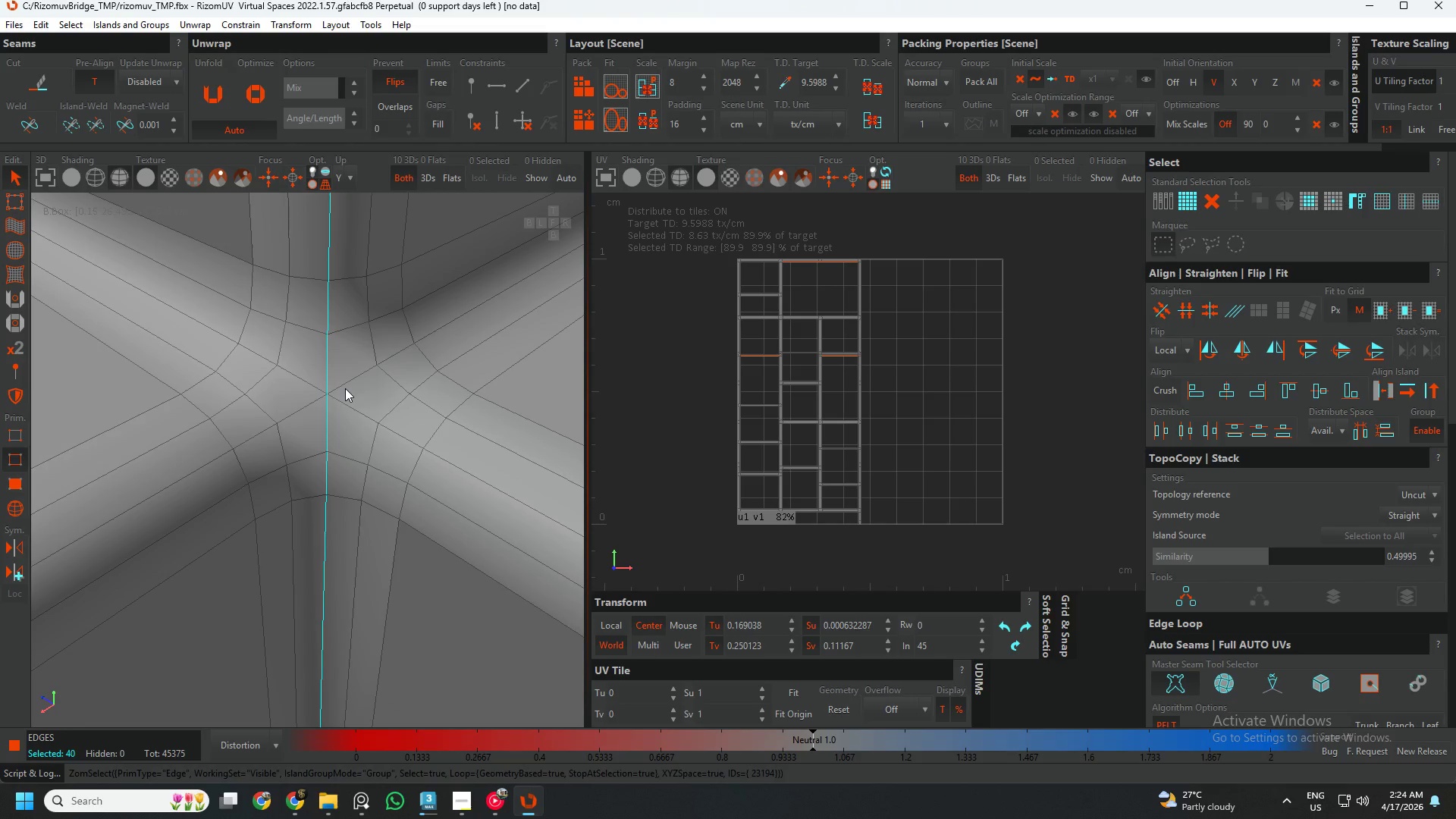 
triple_click([312, 386])
 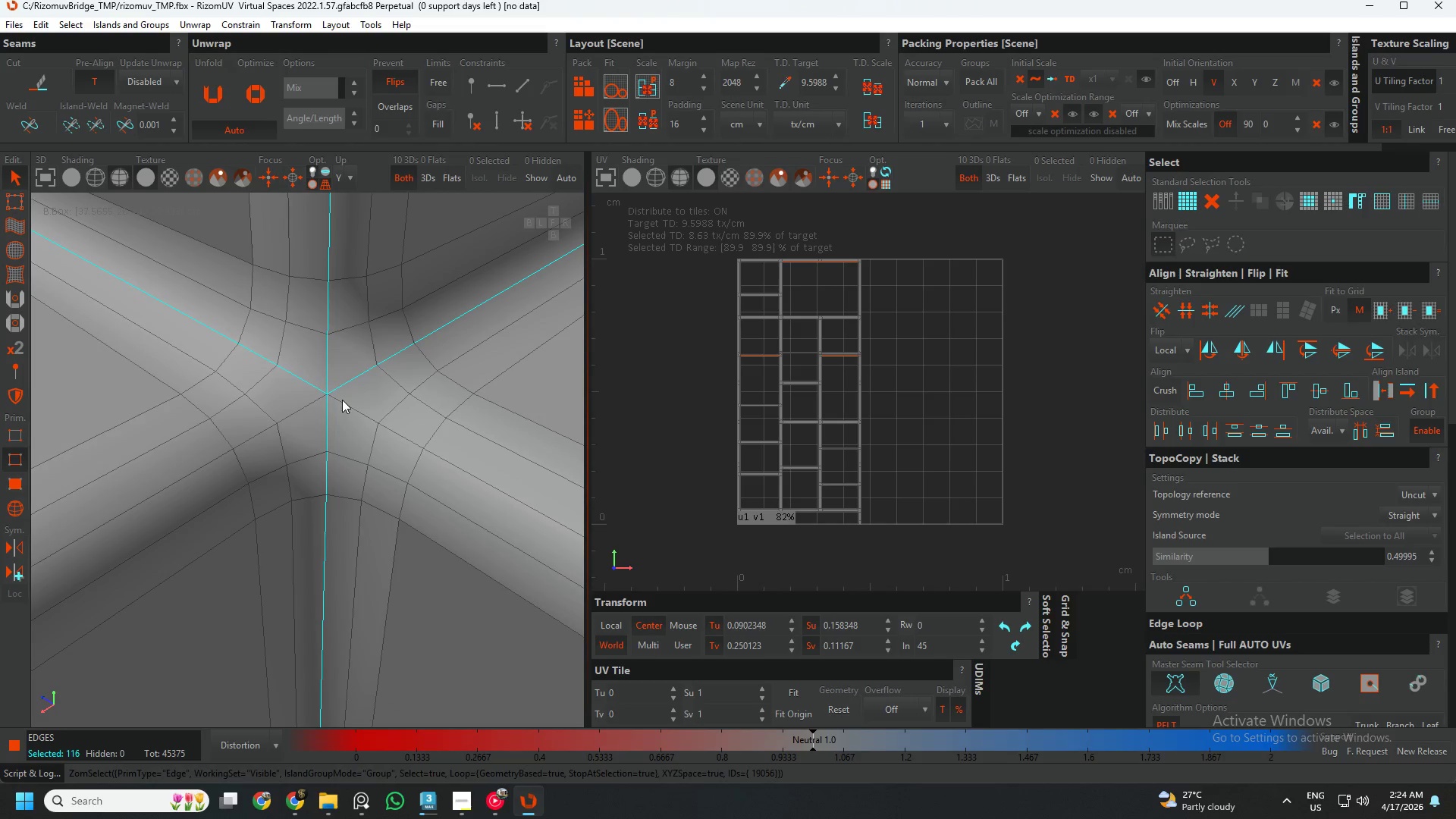 
double_click([342, 400])
 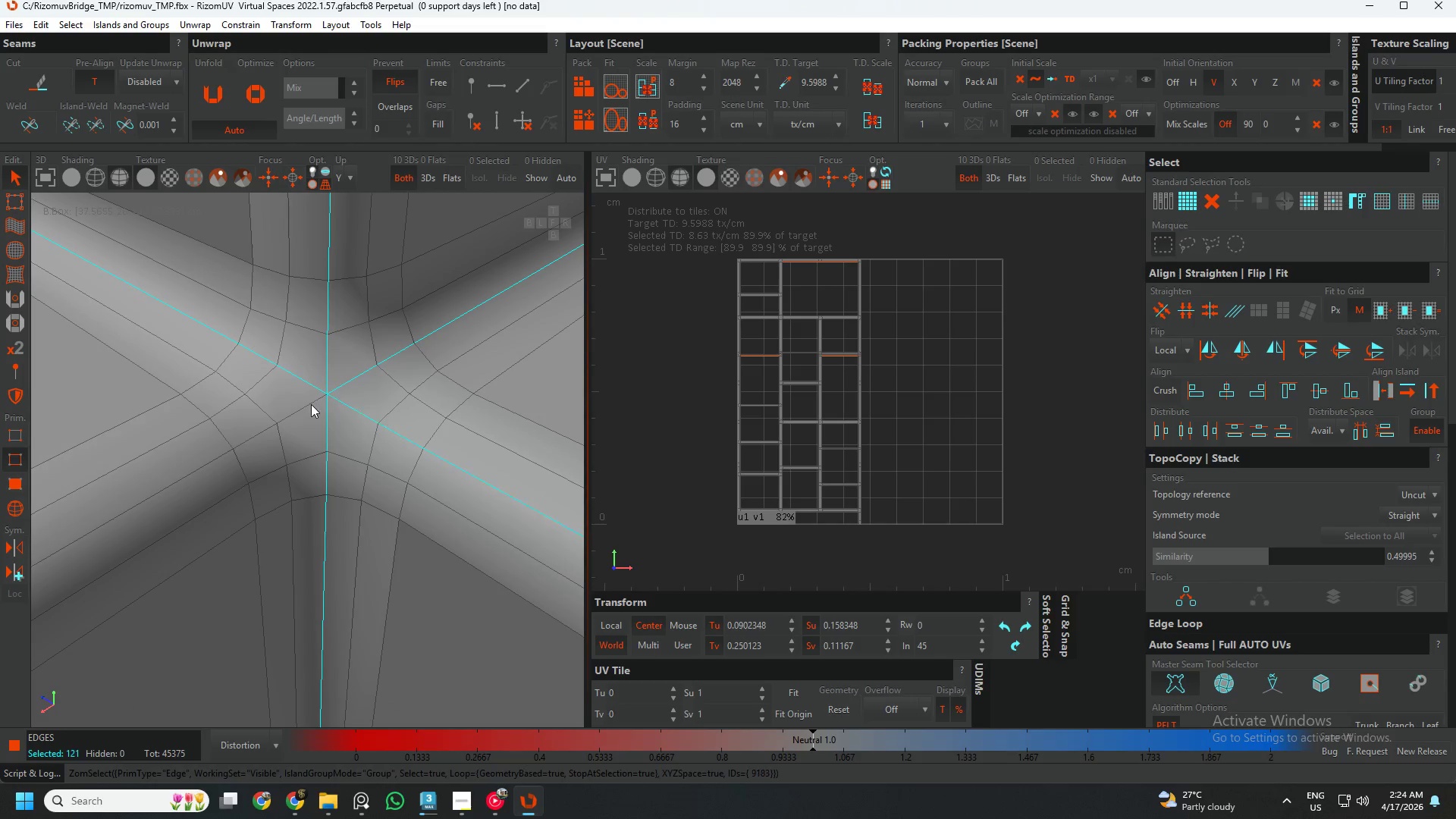 
triple_click([311, 404])
 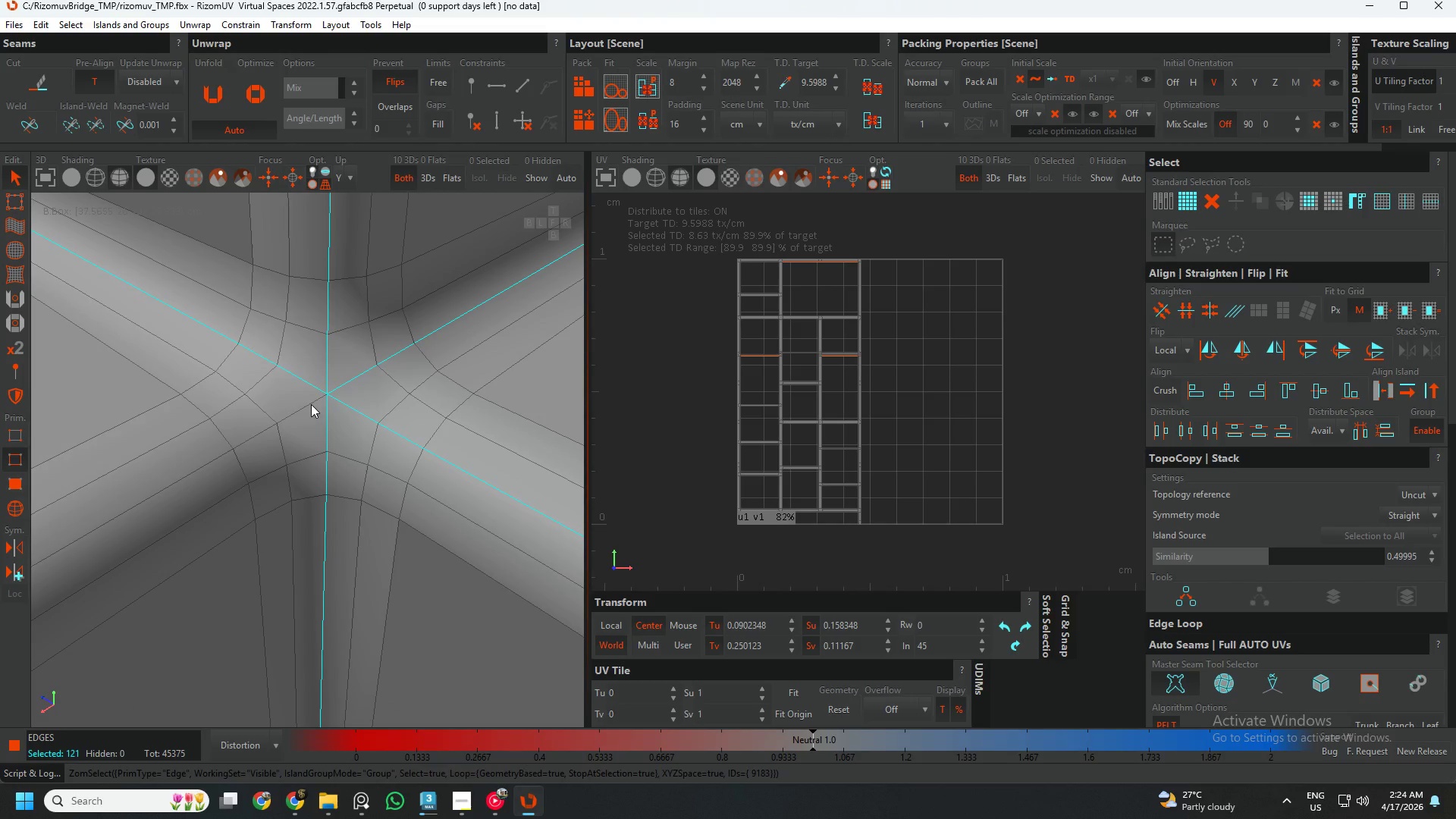 
triple_click([311, 404])
 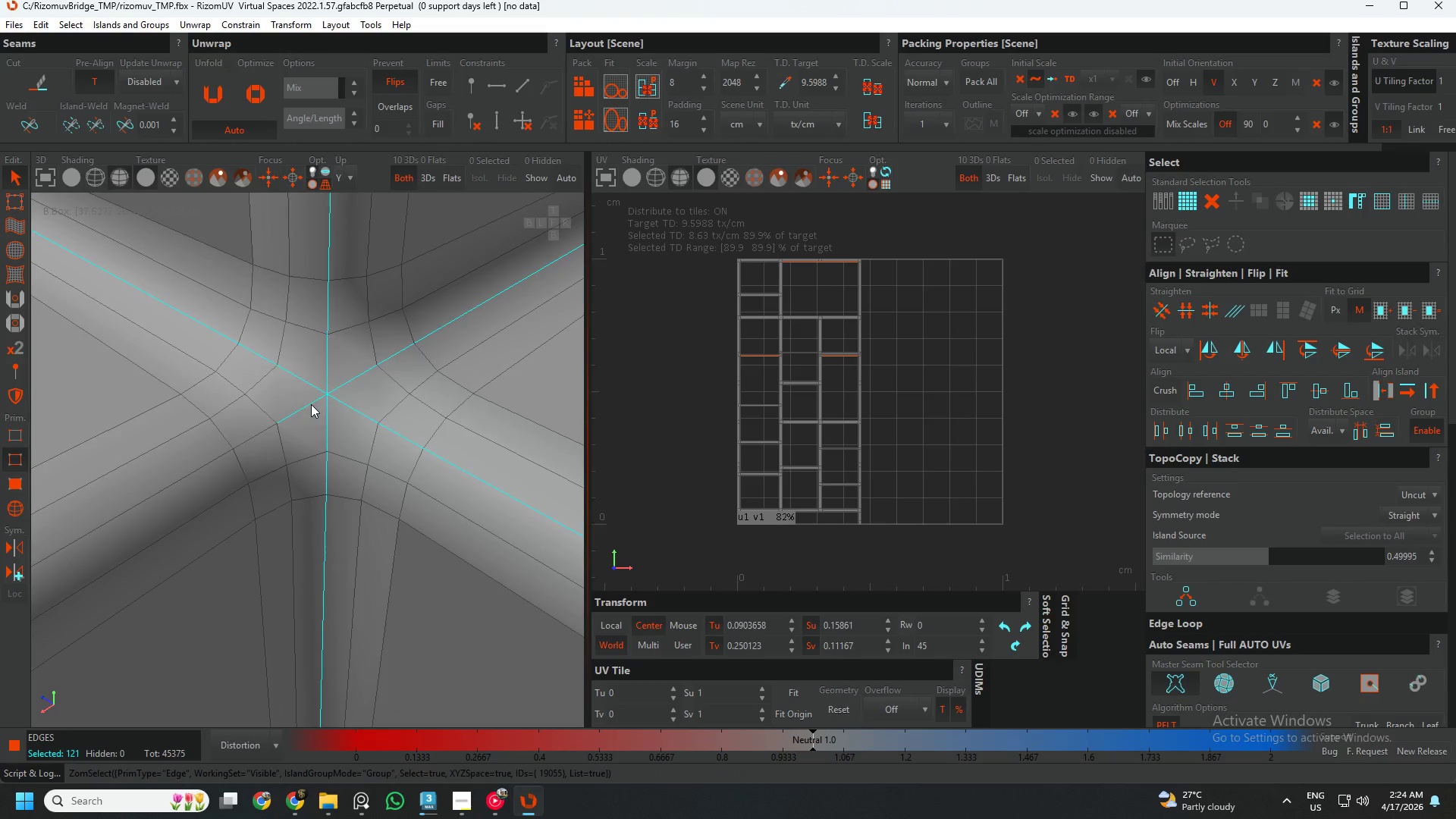 
scroll: coordinate [325, 419], scroll_direction: down, amount: 7.0
 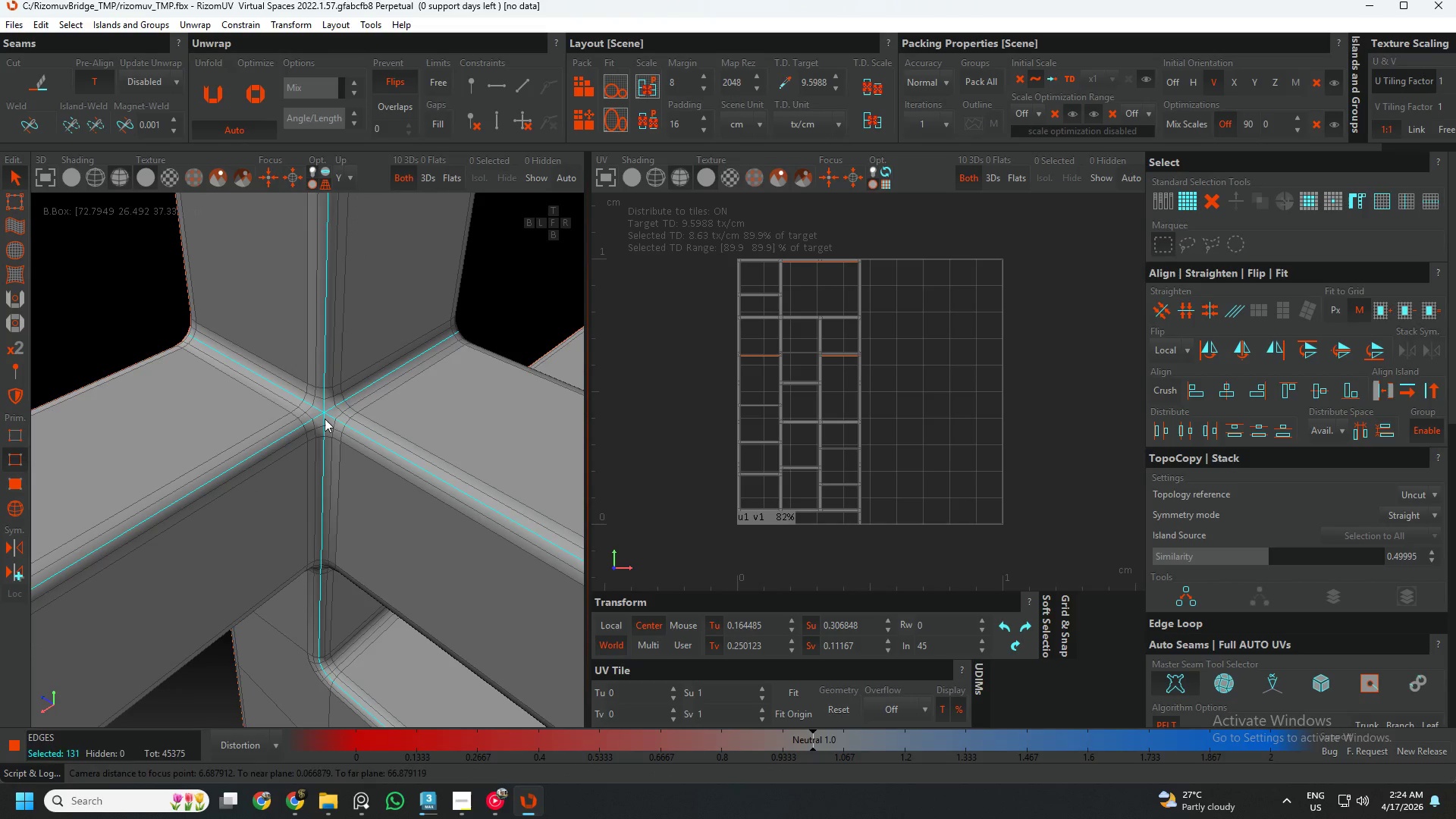 
key(C)
 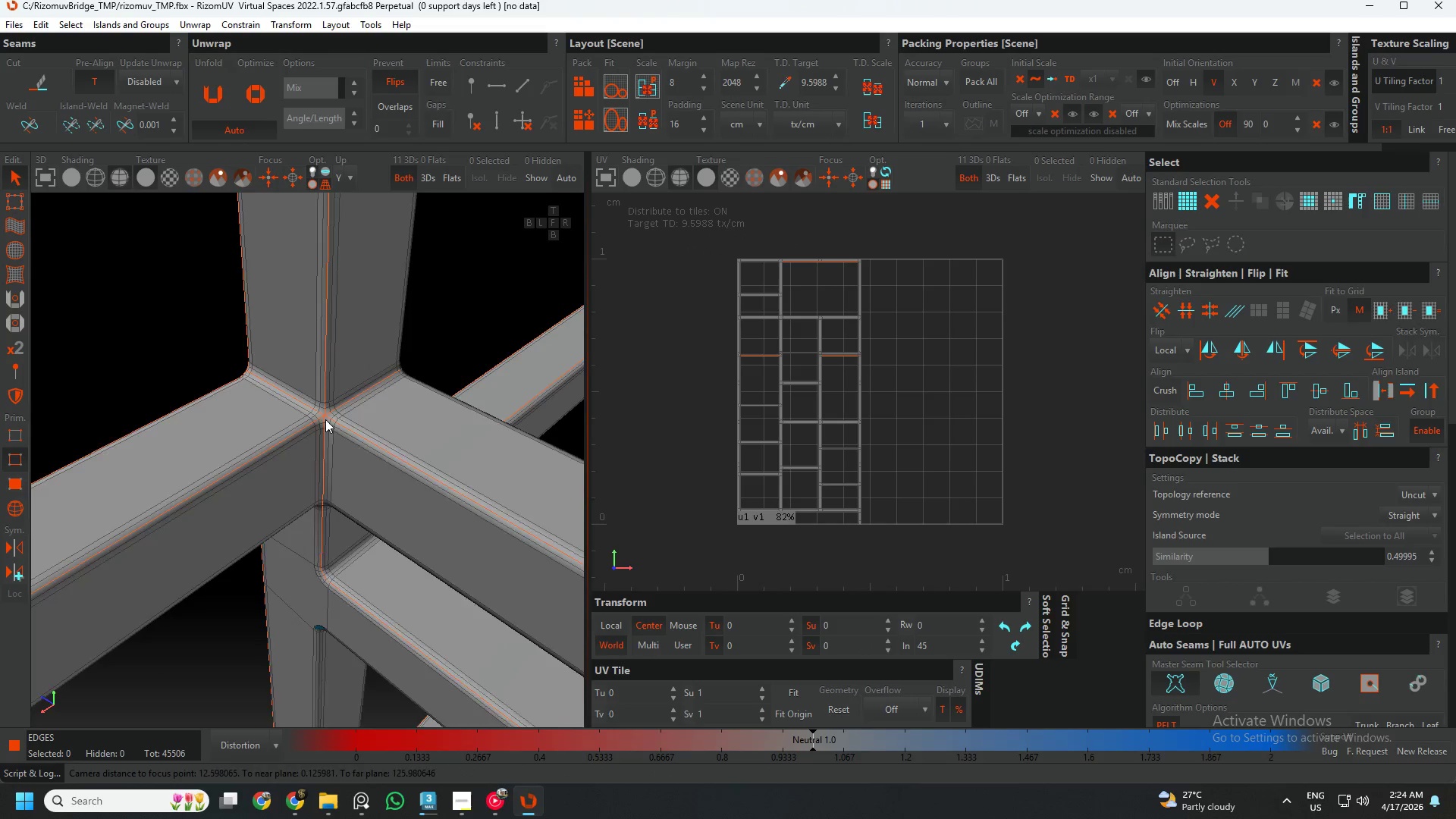 
scroll: coordinate [290, 527], scroll_direction: up, amount: 3.0
 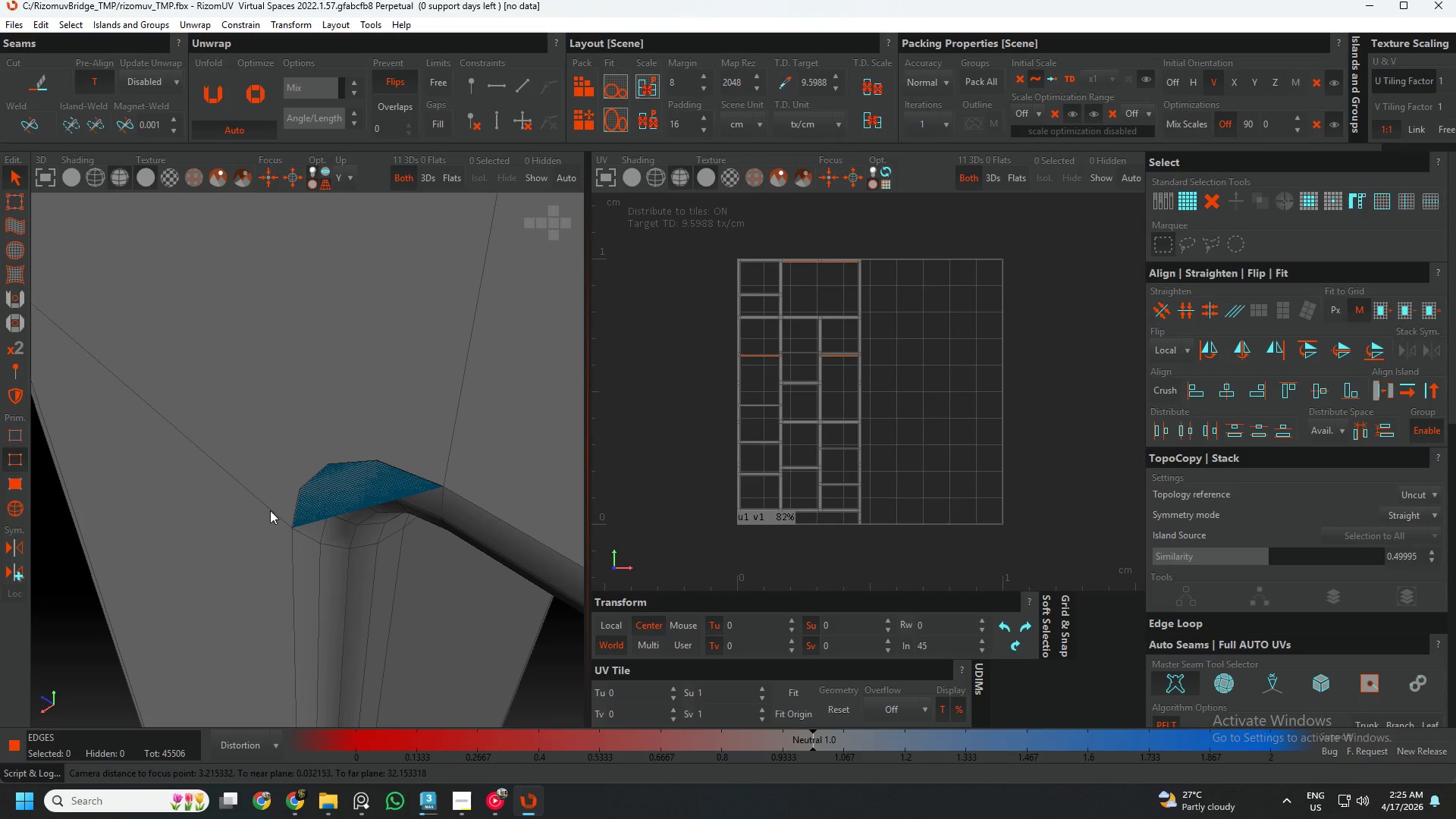 
hold_key(key=AltLeft, duration=0.59)
 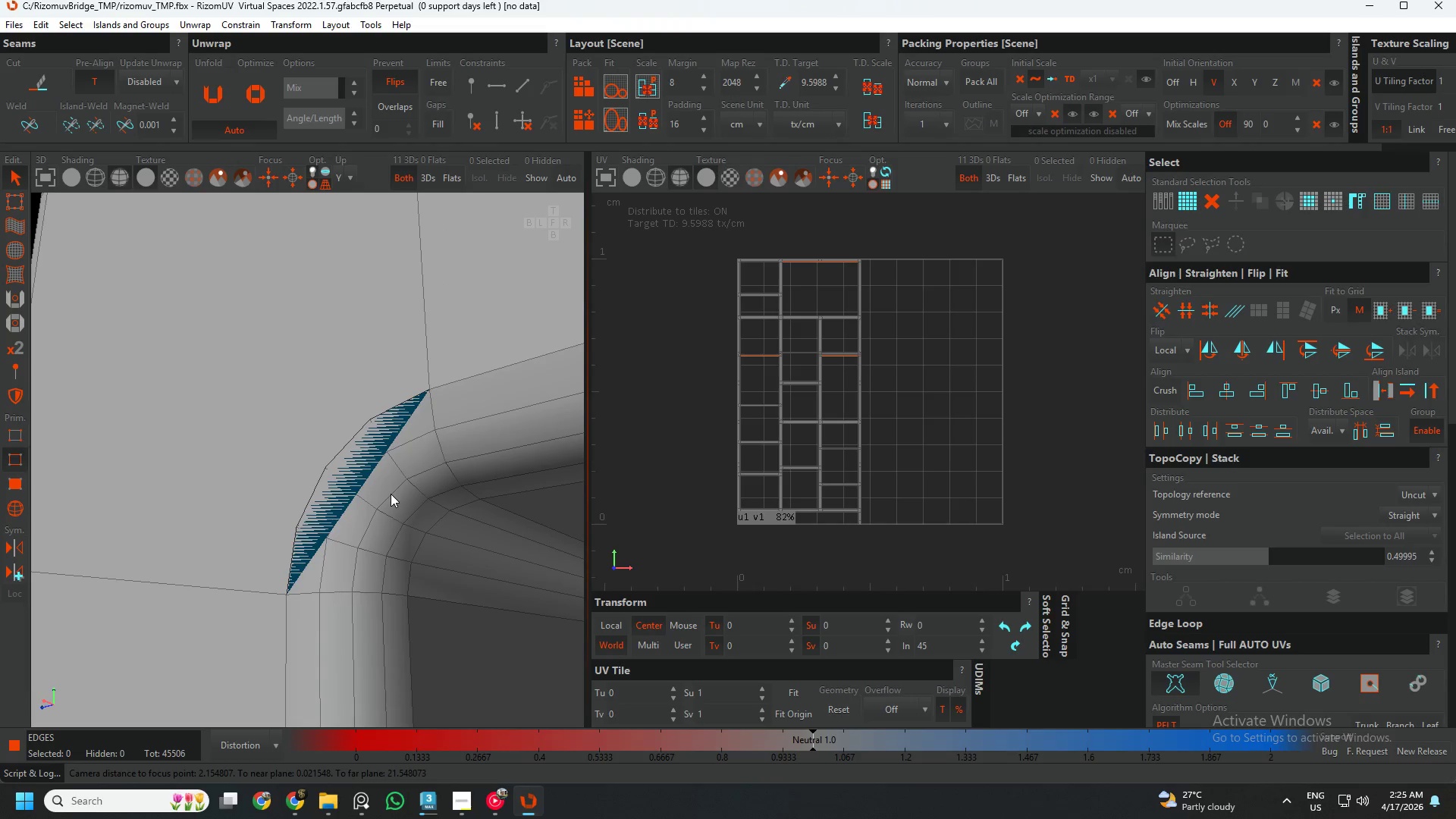 
double_click([391, 494])
 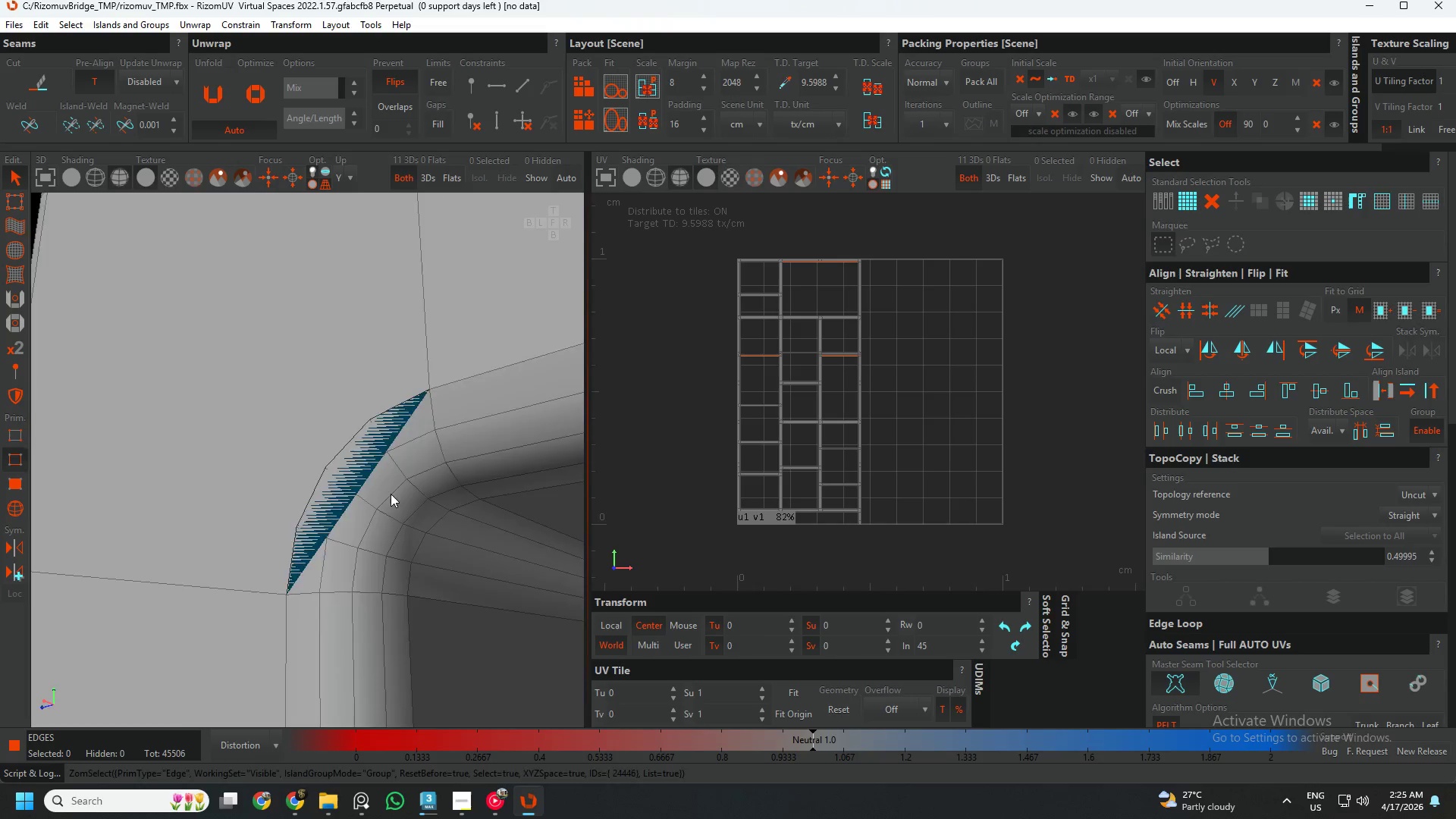 
key(C)
 